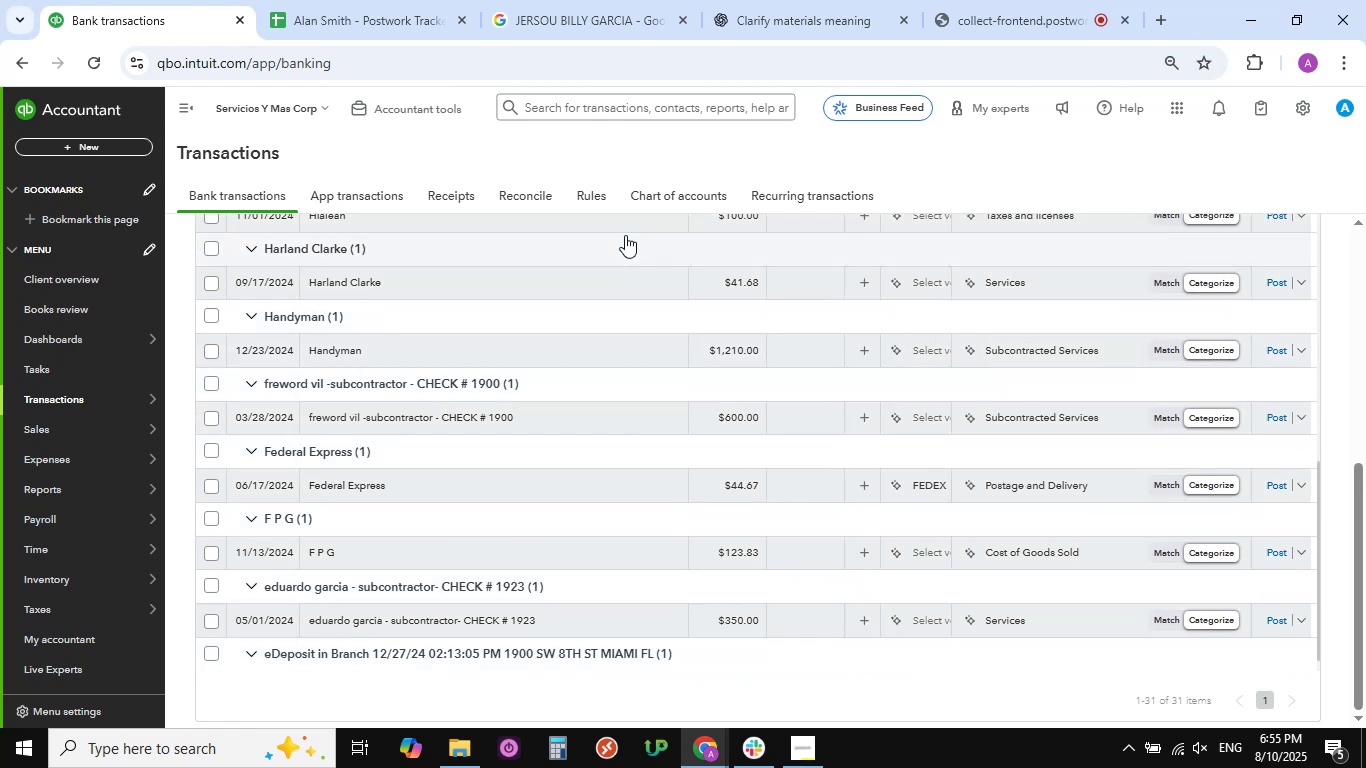 
wait(12.72)
 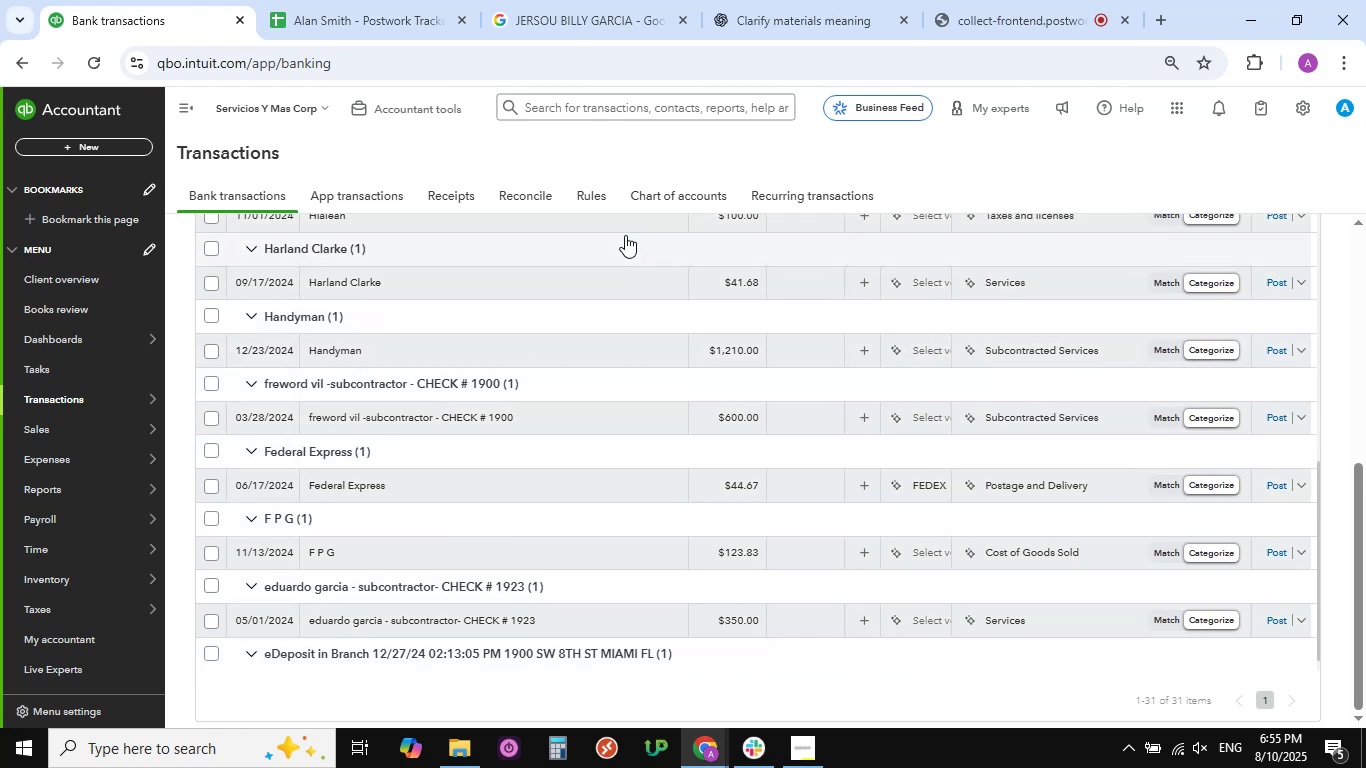 
scroll: coordinate [445, 422], scroll_direction: up, amount: 1.0
 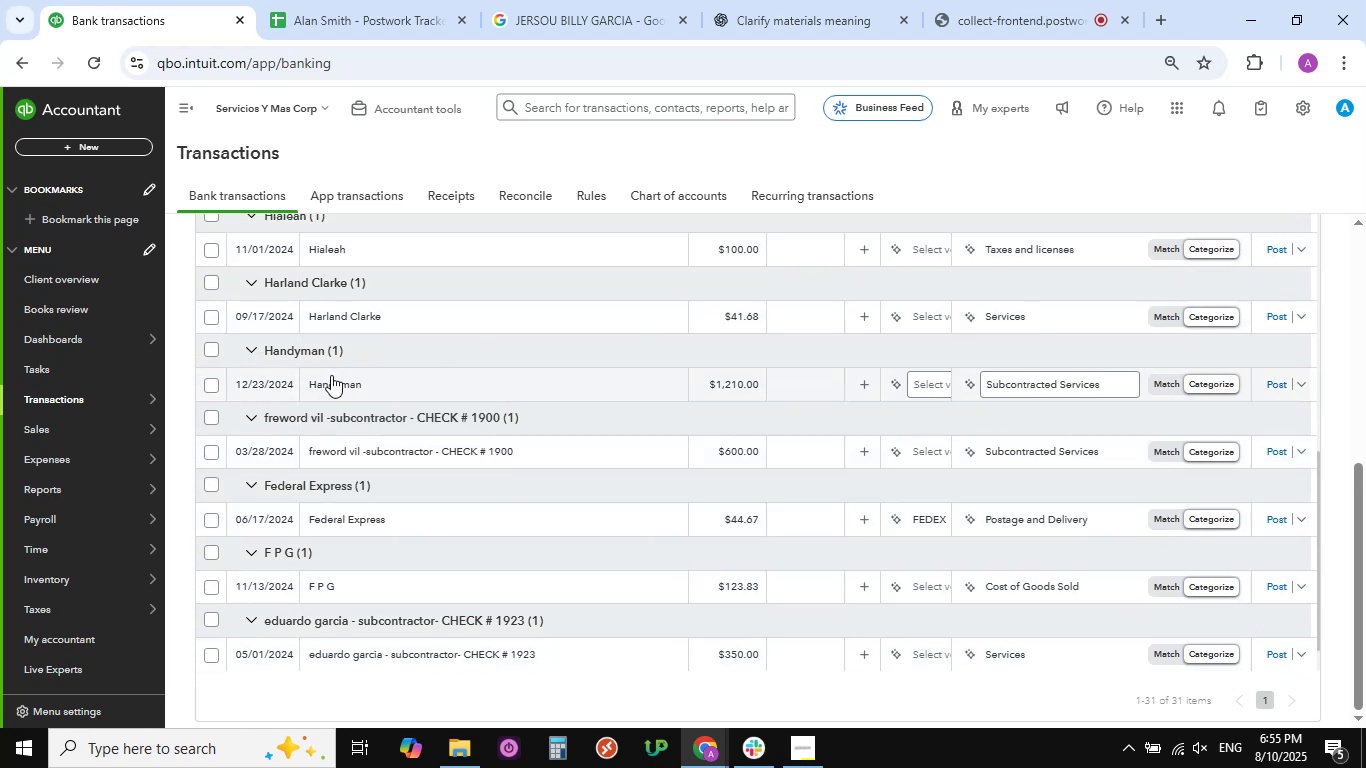 
left_click([326, 381])
 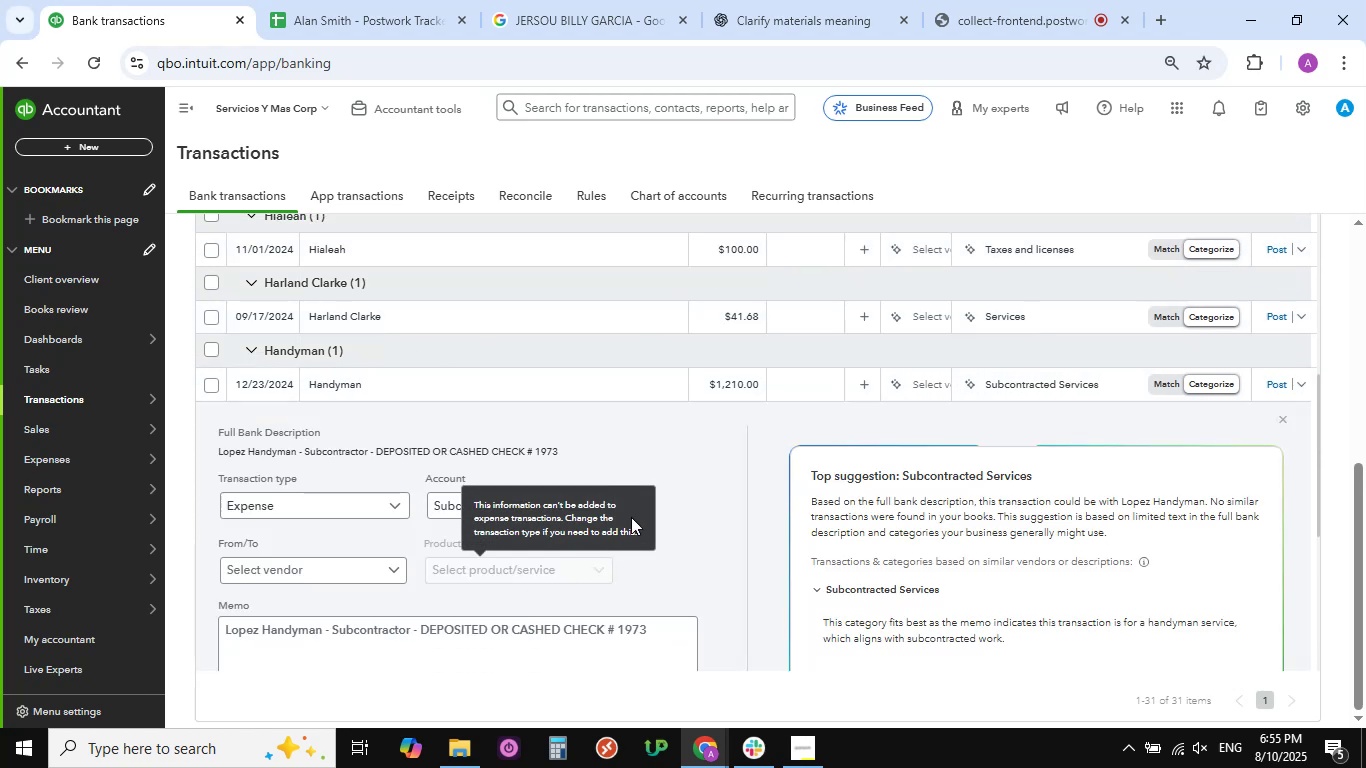 
scroll: coordinate [690, 516], scroll_direction: down, amount: 4.0
 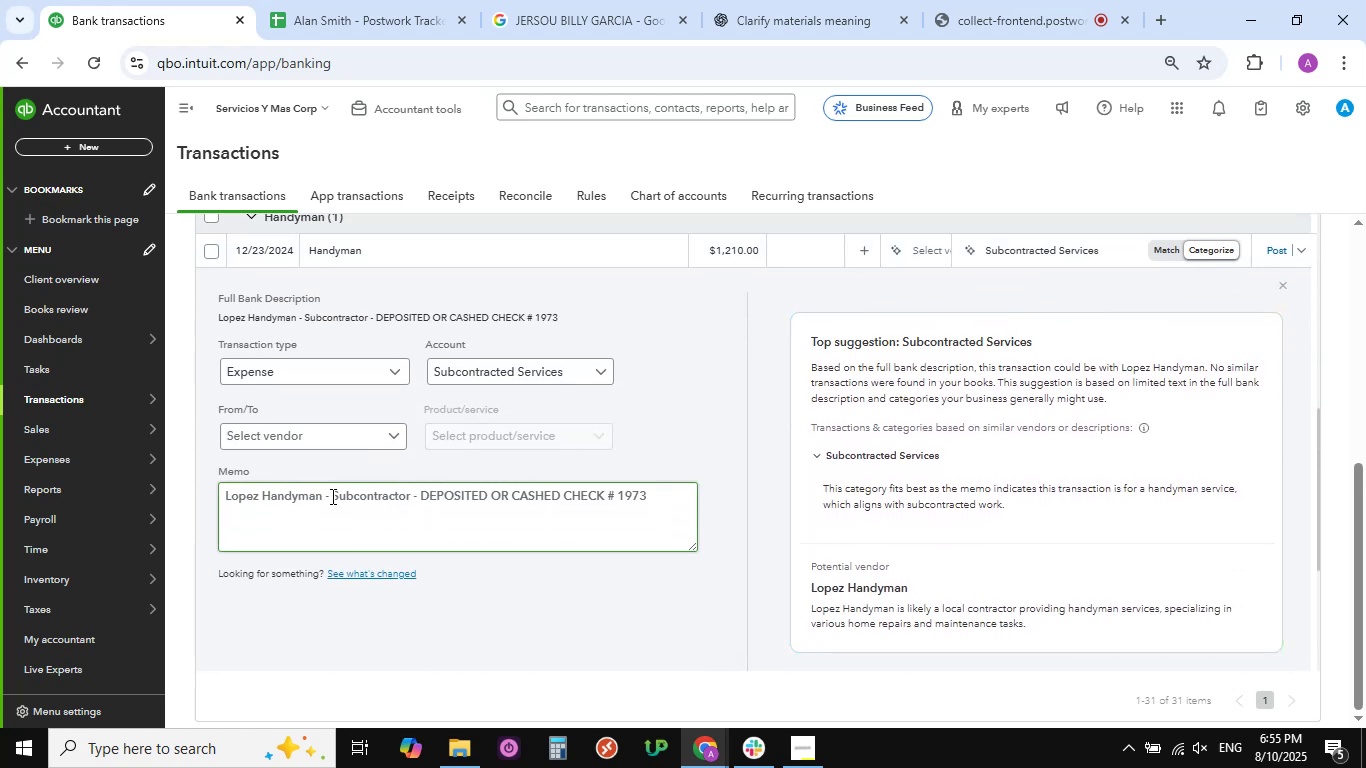 
left_click_drag(start_coordinate=[322, 498], to_coordinate=[226, 503])
 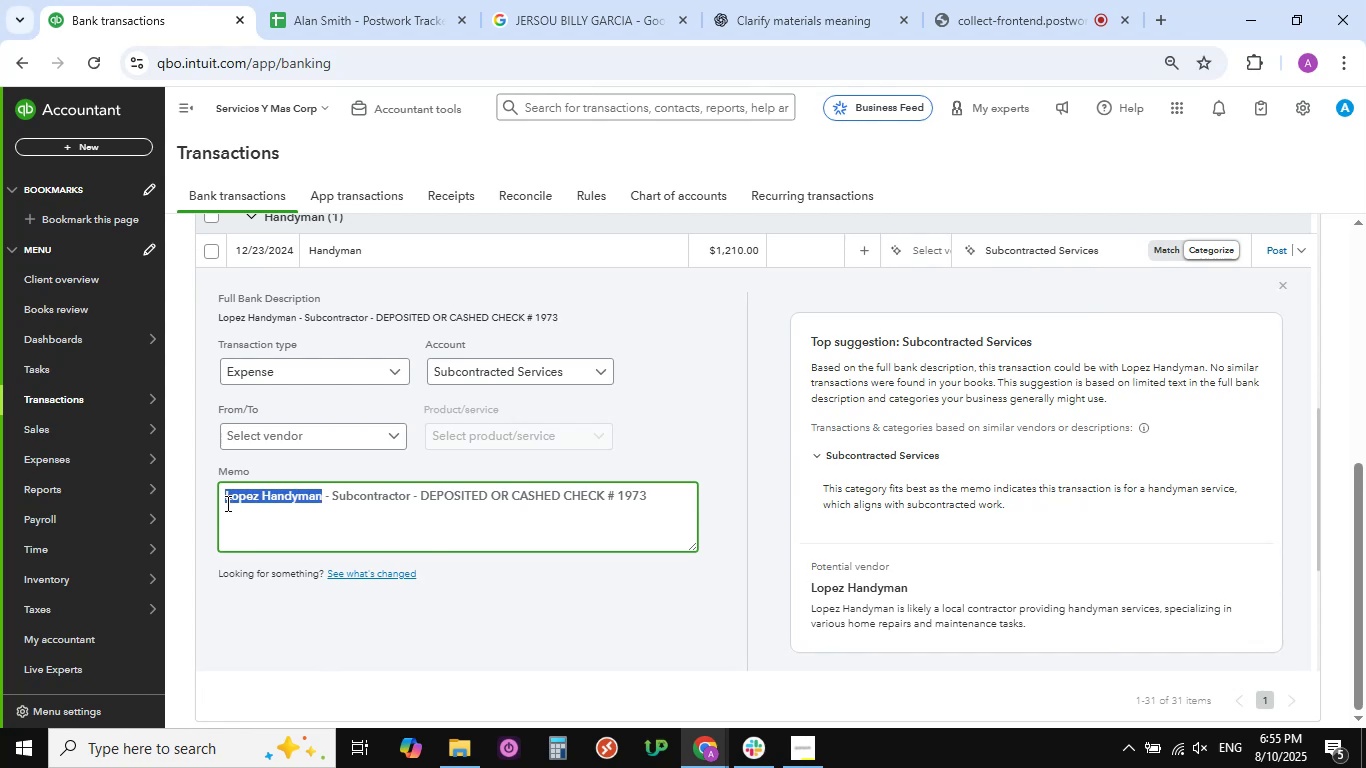 
key(Control+C)
 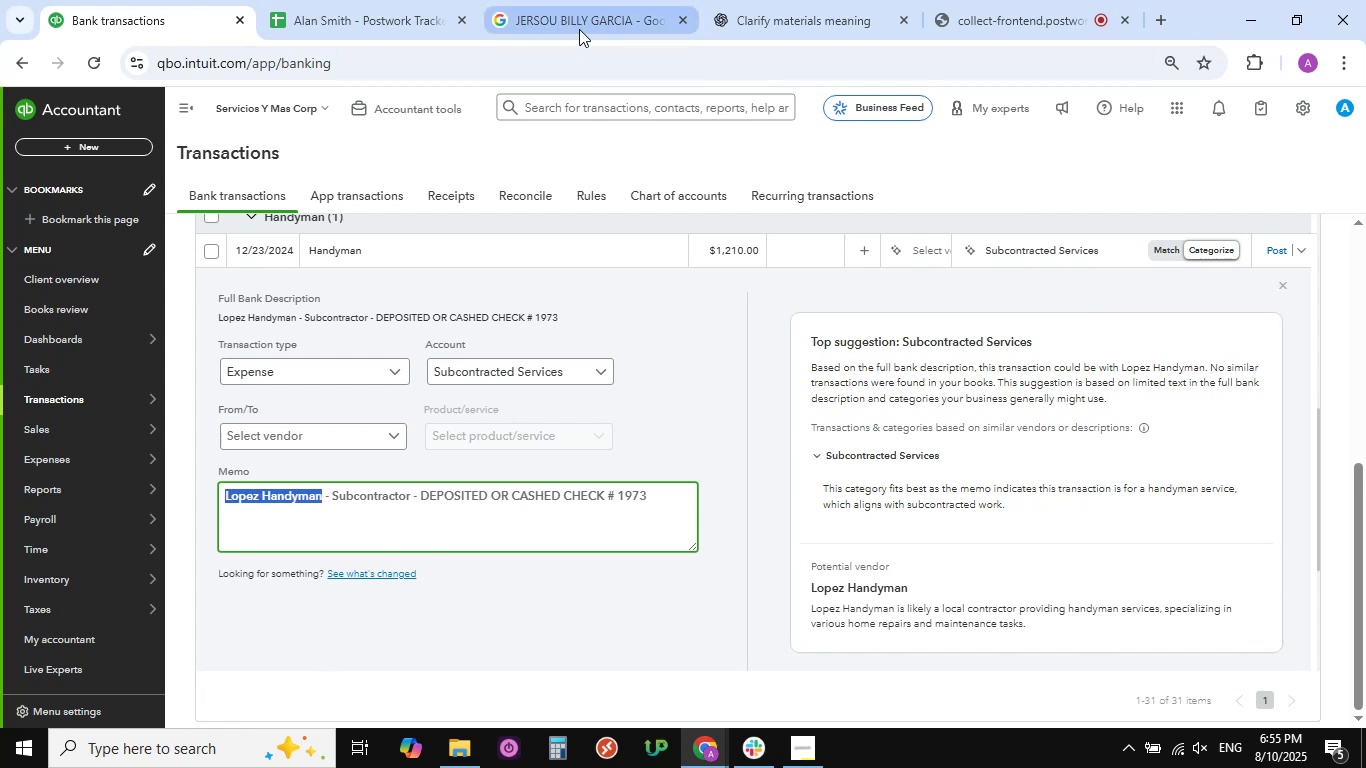 
left_click([580, 24])
 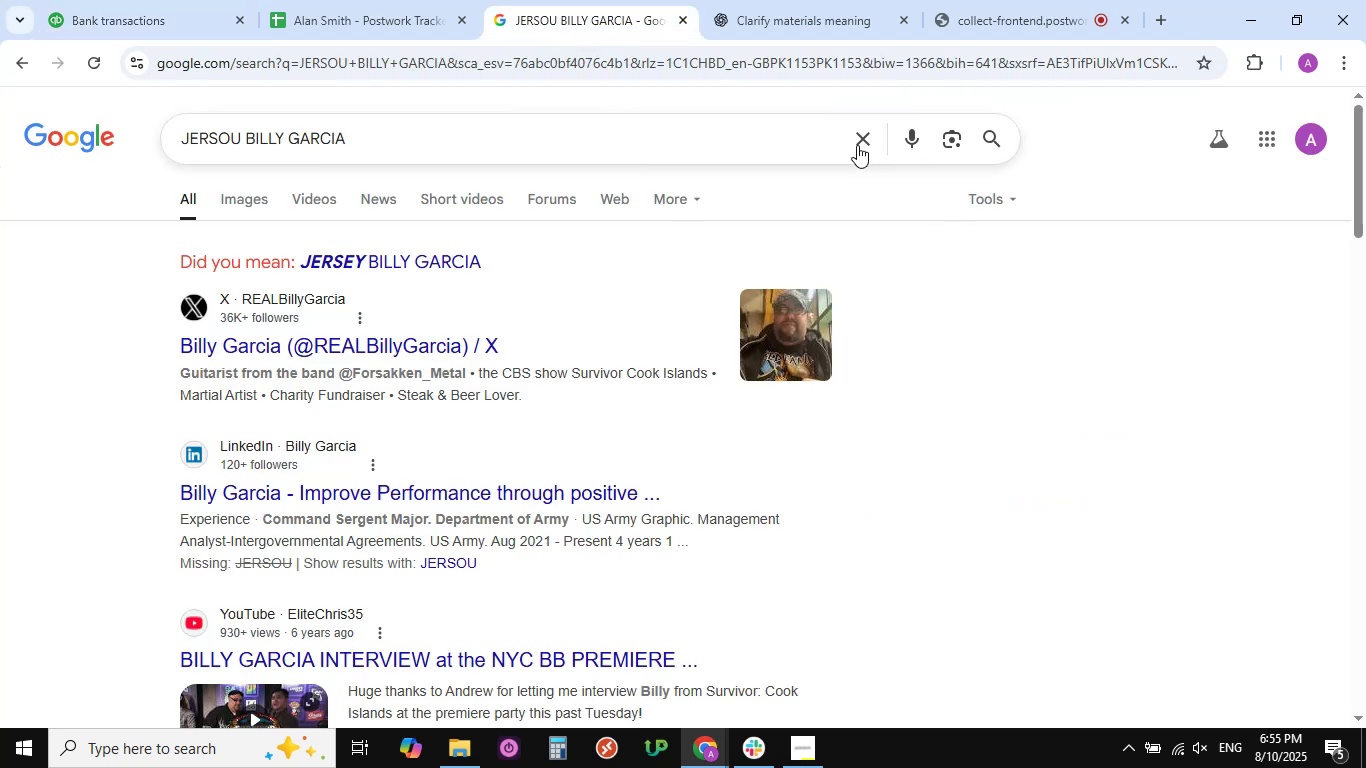 
left_click([858, 135])
 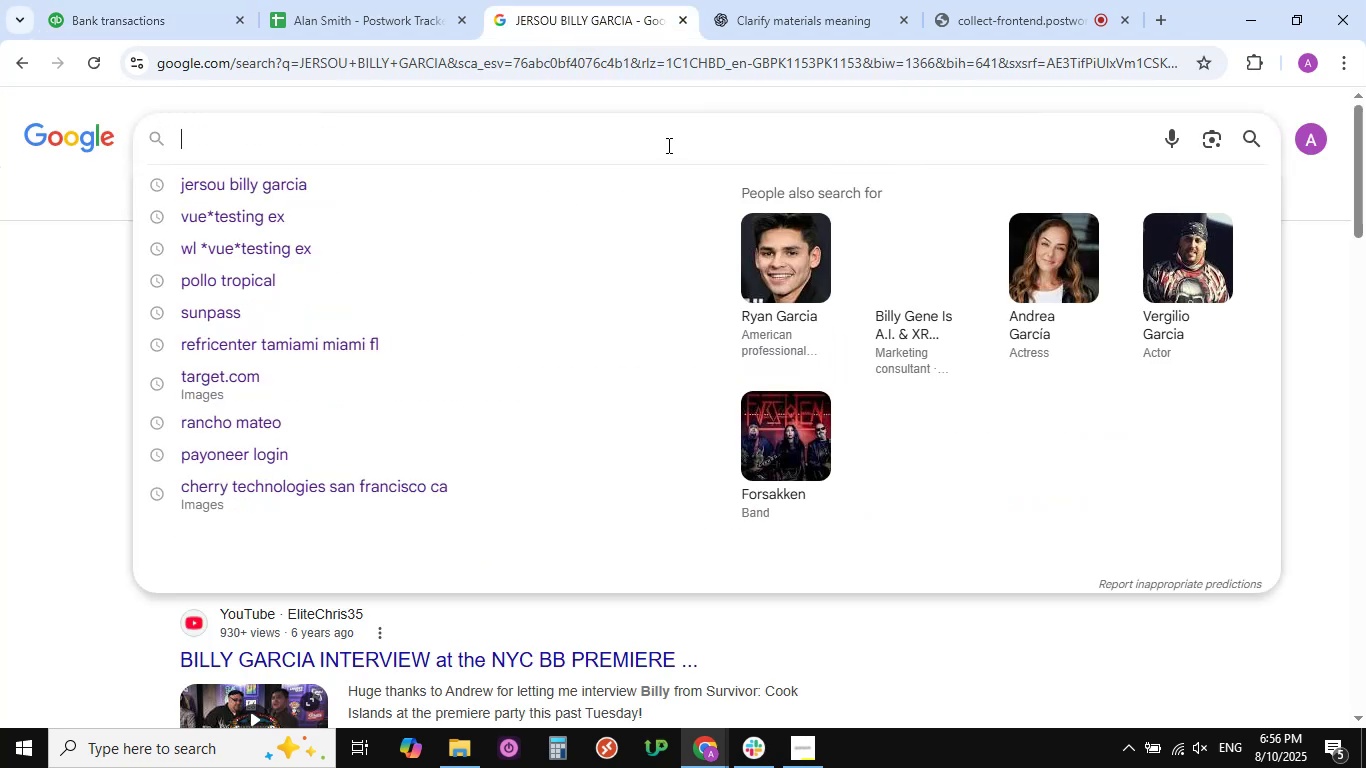 
left_click([667, 145])
 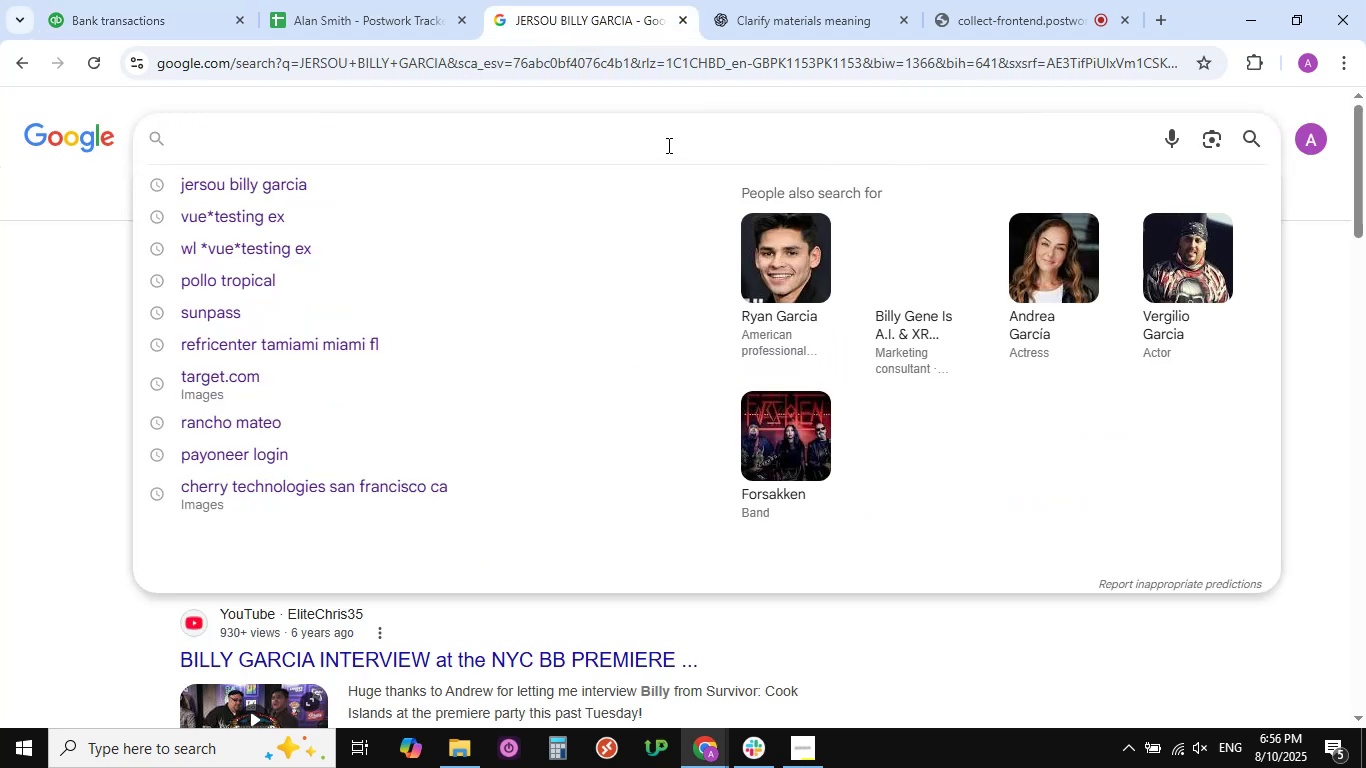 
key(Control+V)
 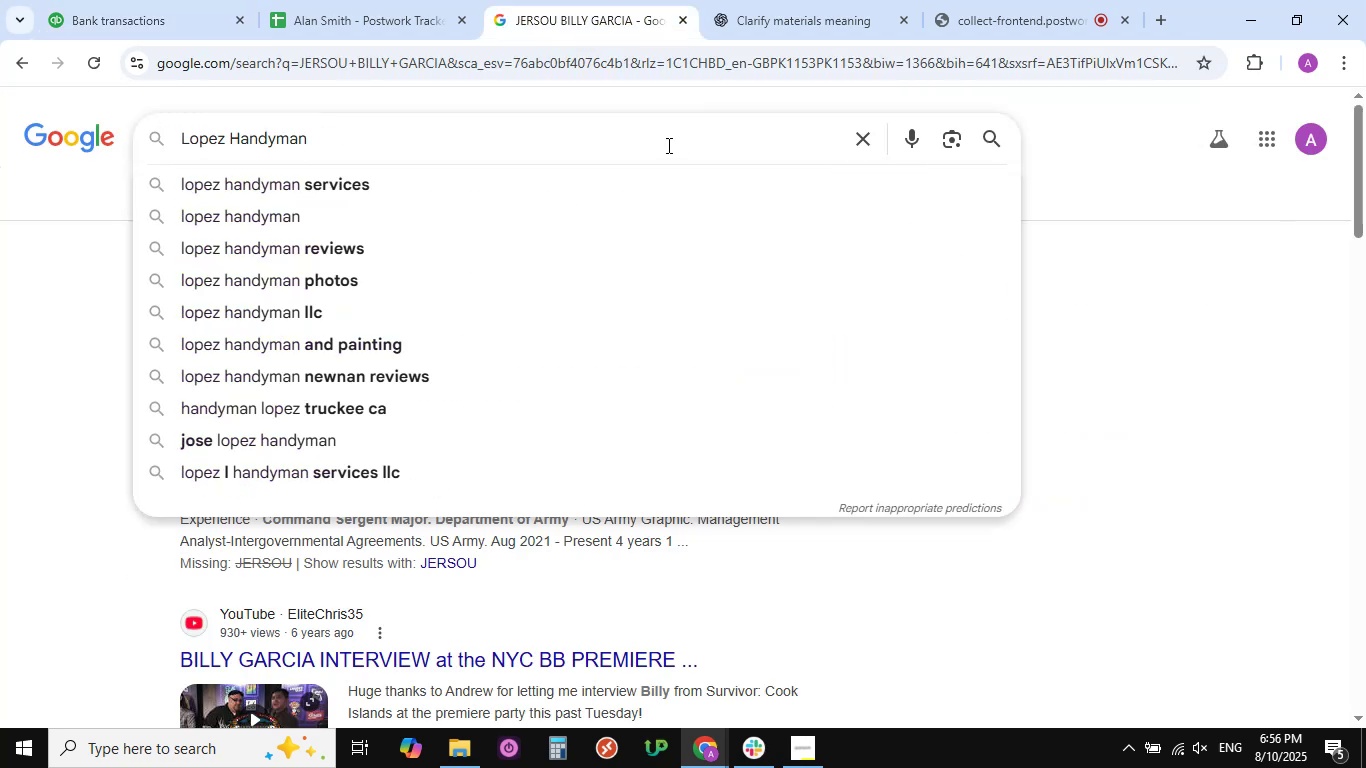 
key(NumpadEnter)
 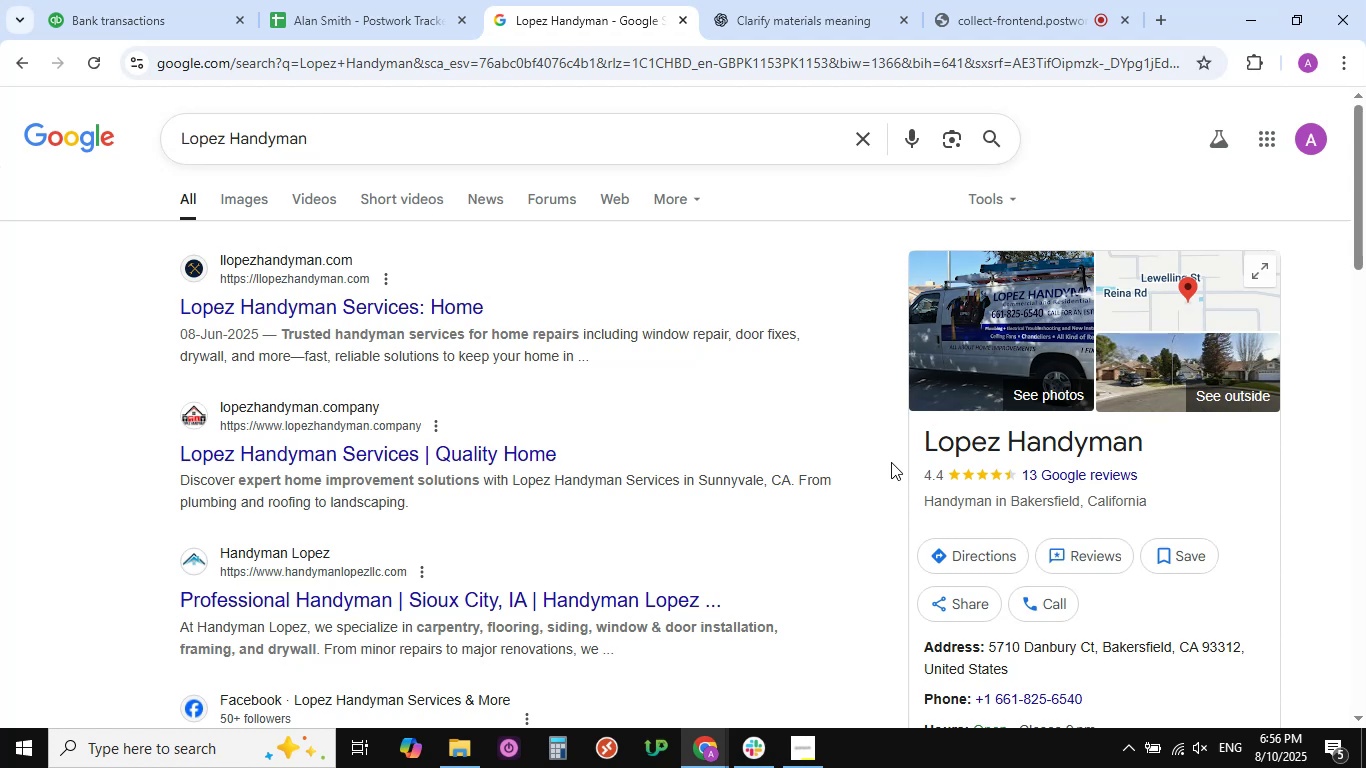 
wait(15.52)
 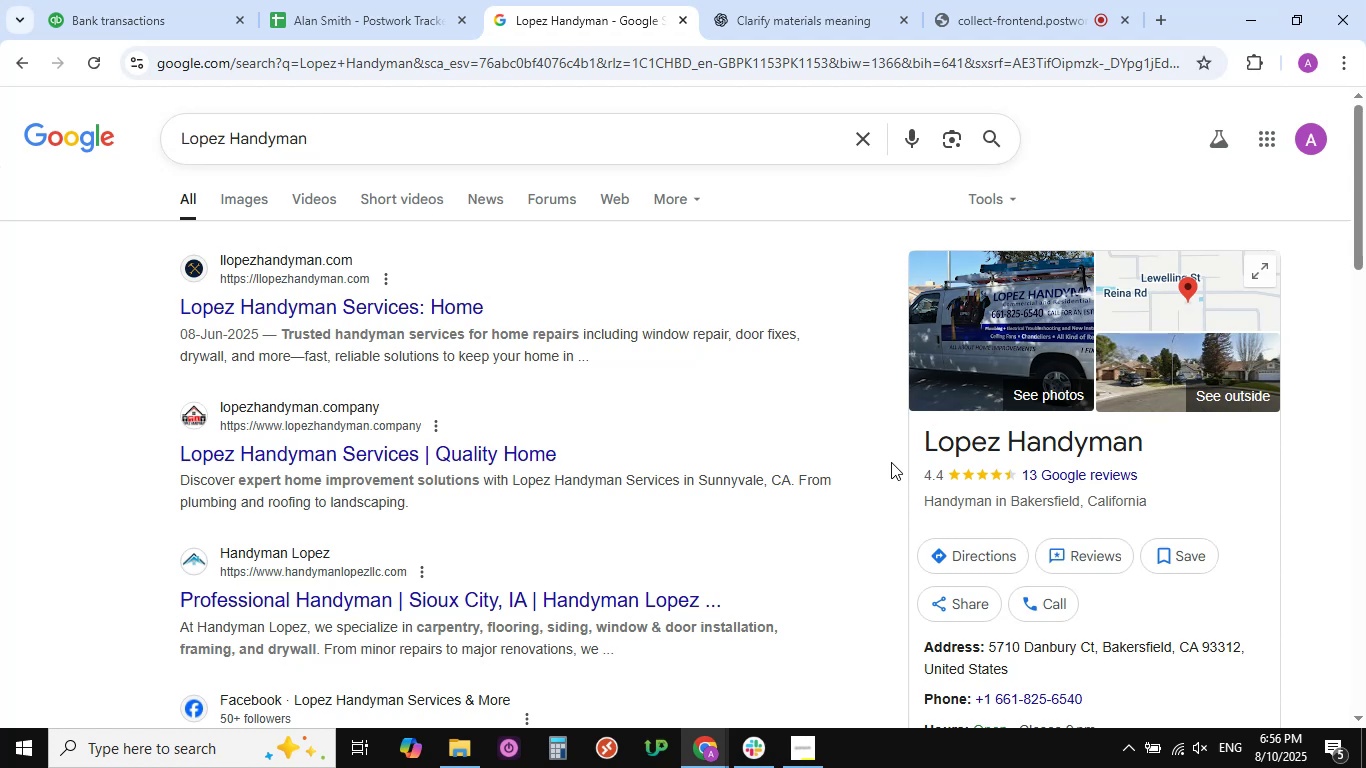 
scroll: coordinate [781, 424], scroll_direction: down, amount: 5.0
 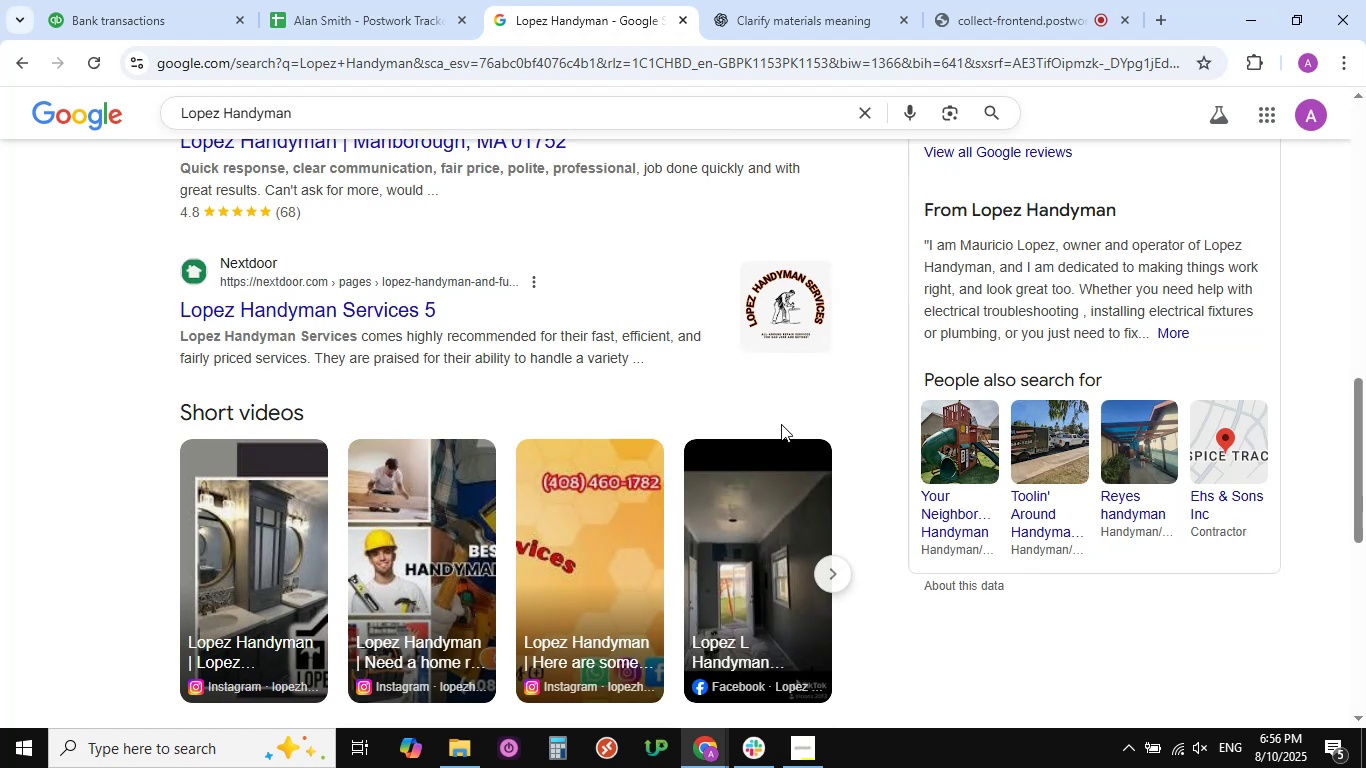 
scroll: coordinate [781, 424], scroll_direction: up, amount: 38.0
 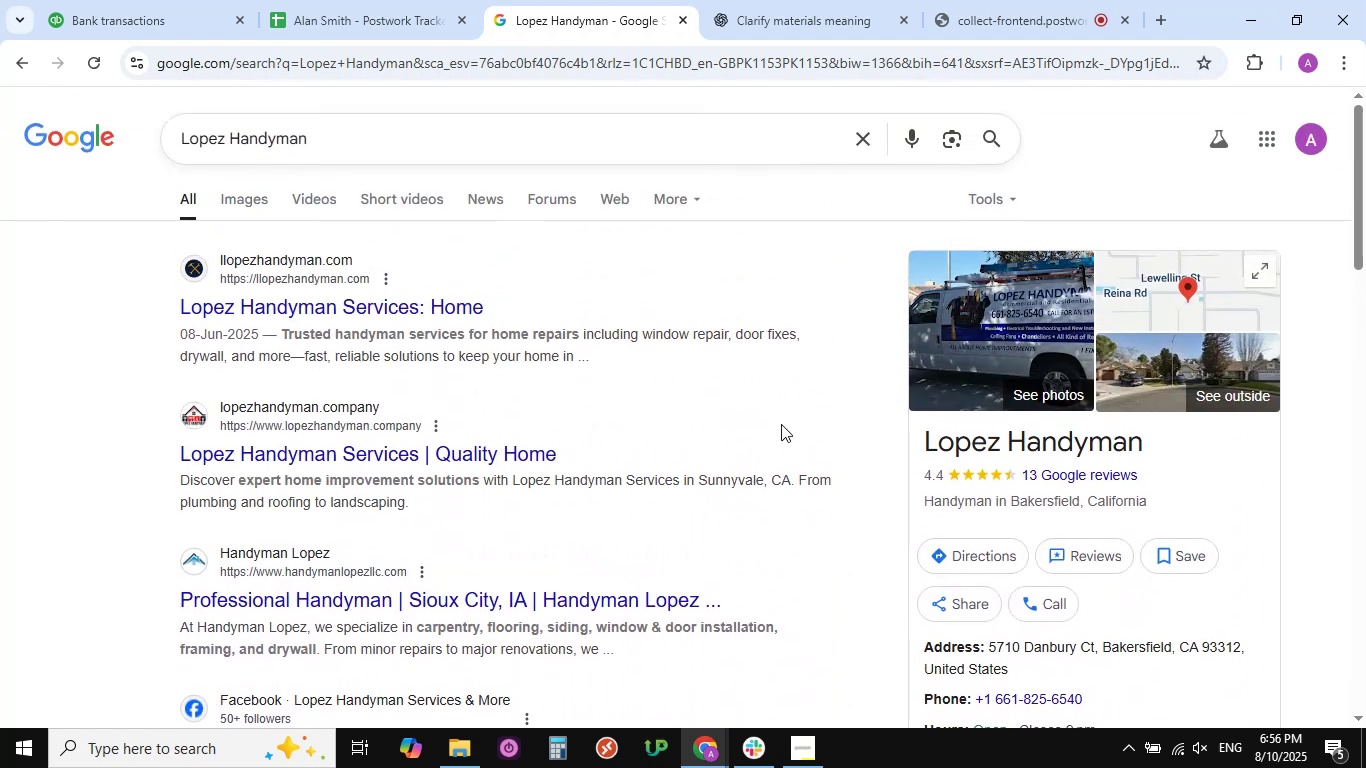 
wait(10.55)
 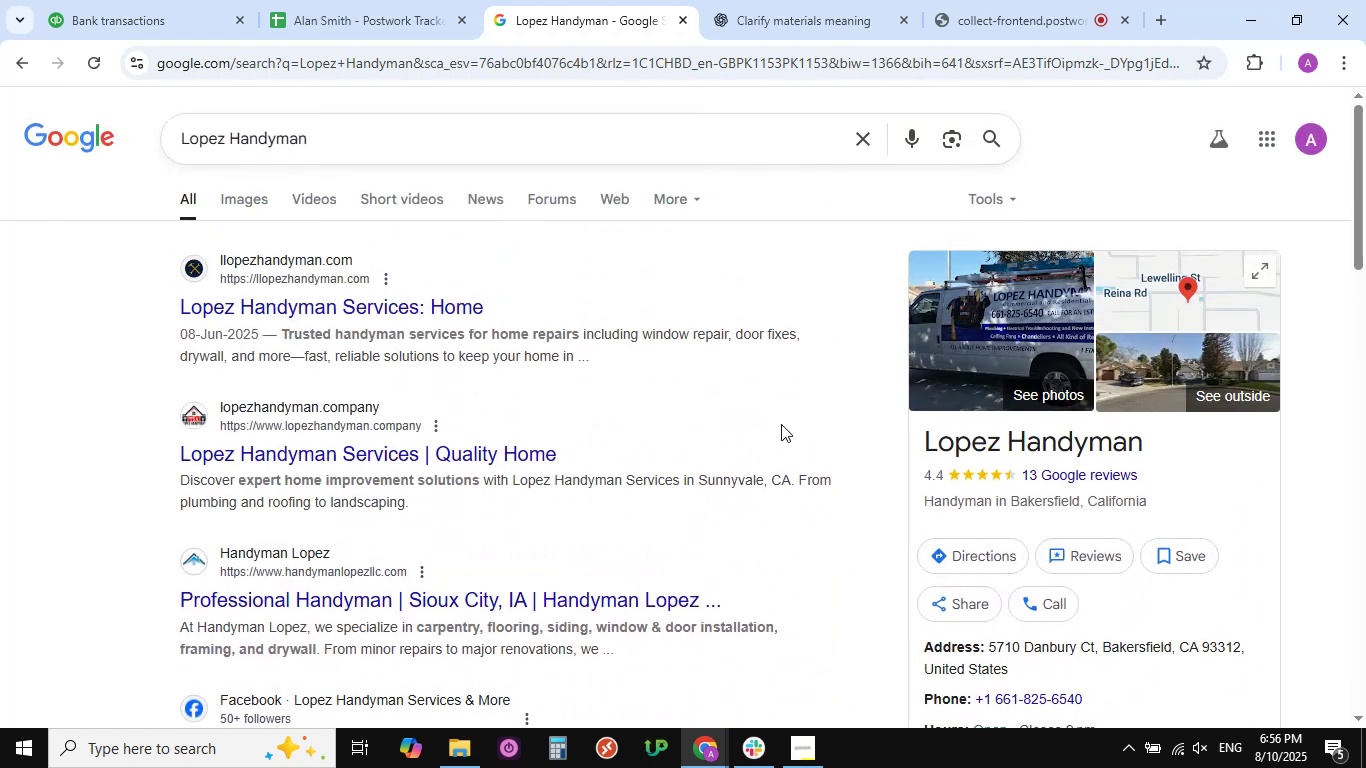 
left_click([384, 25])
 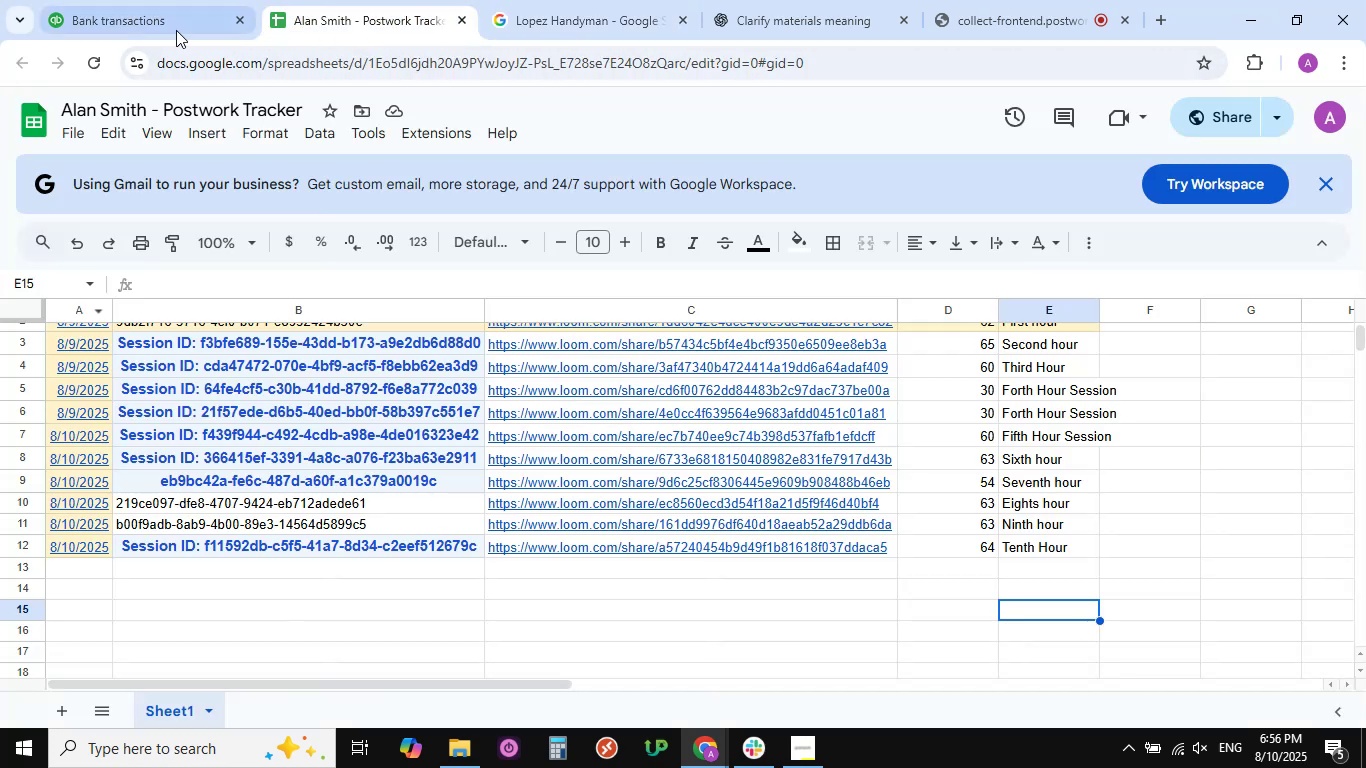 
left_click([165, 25])
 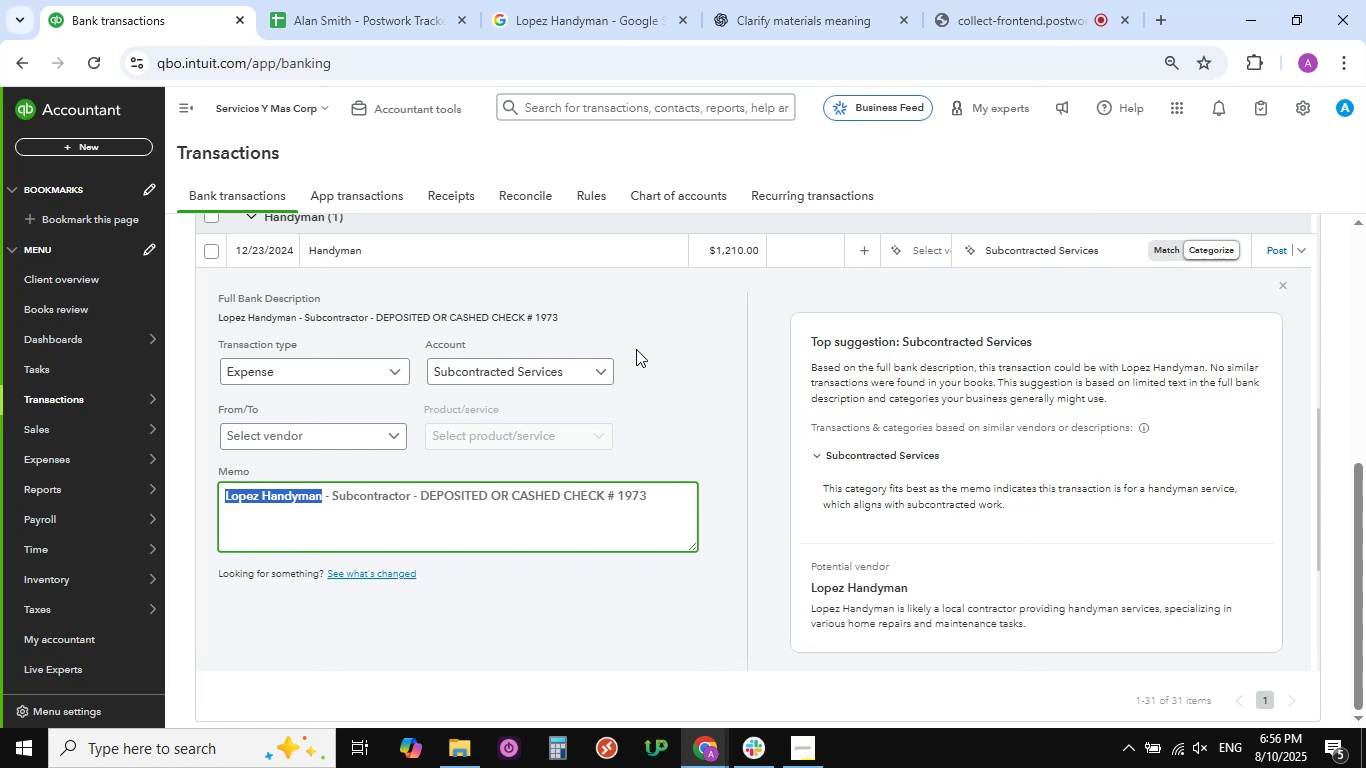 
wait(14.25)
 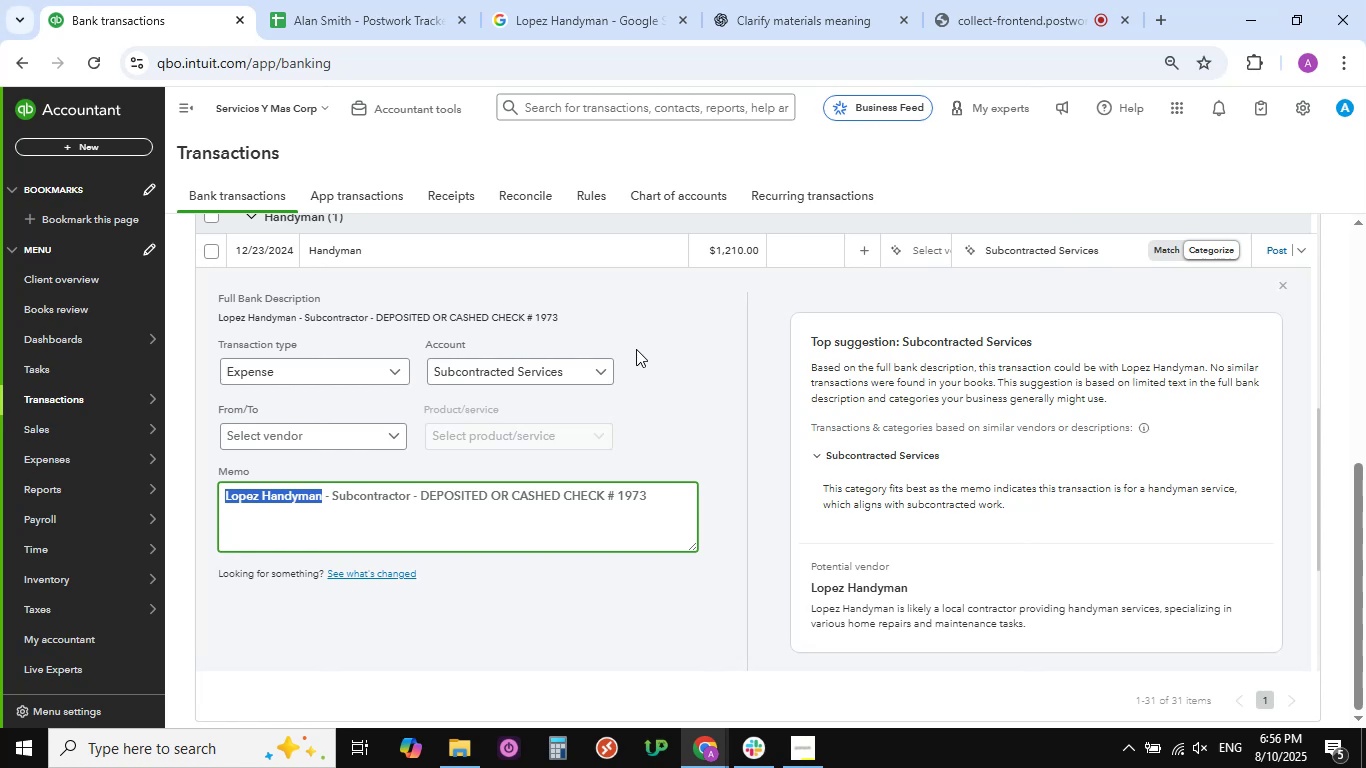 
scroll: coordinate [410, 341], scroll_direction: up, amount: 2.0
 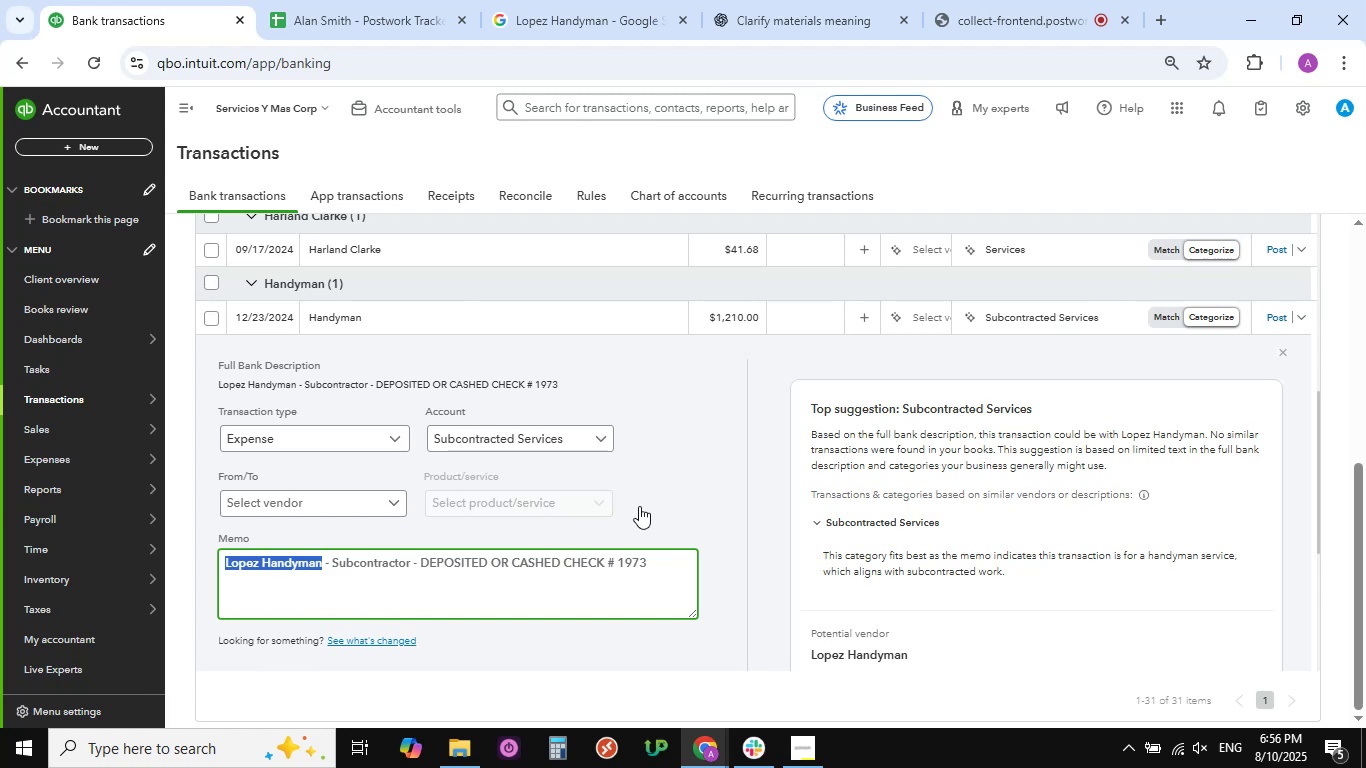 
wait(5.59)
 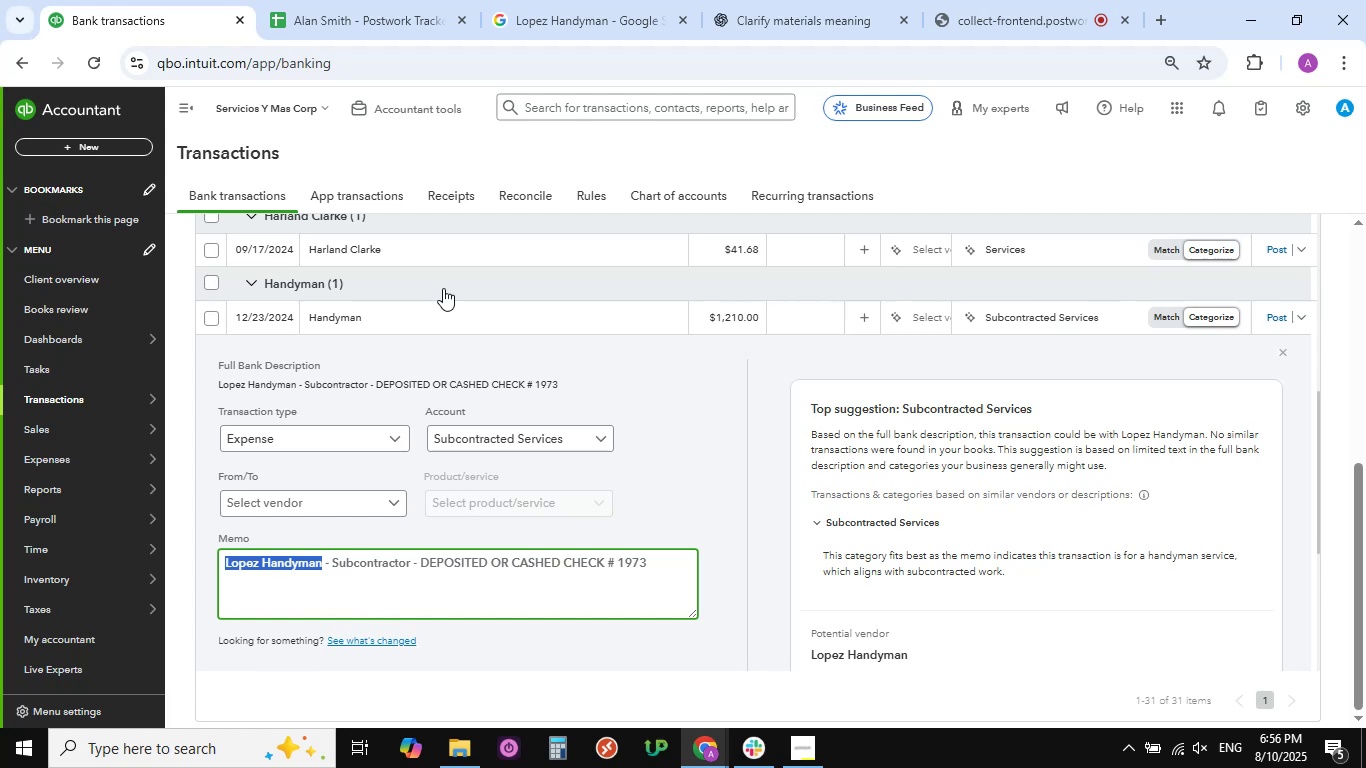 
scroll: coordinate [672, 473], scroll_direction: down, amount: 2.0
 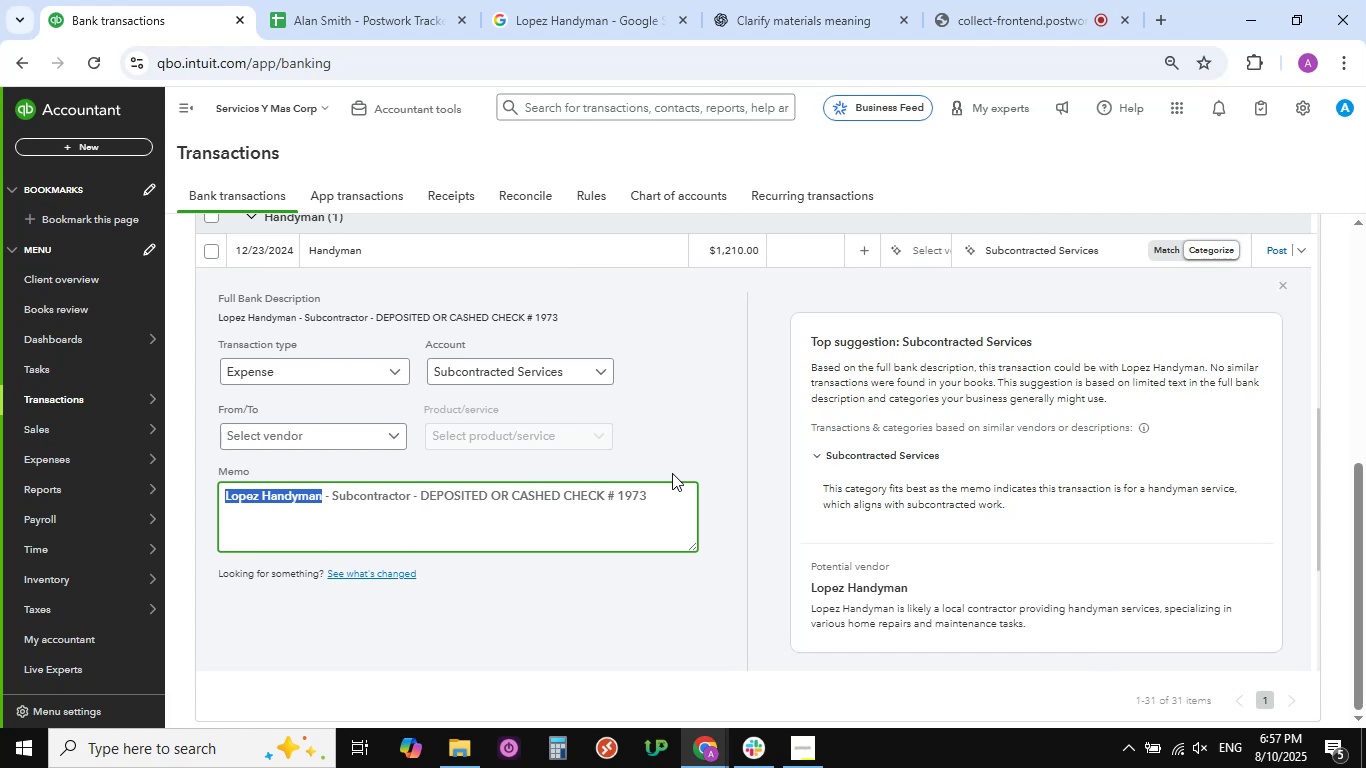 
wait(13.34)
 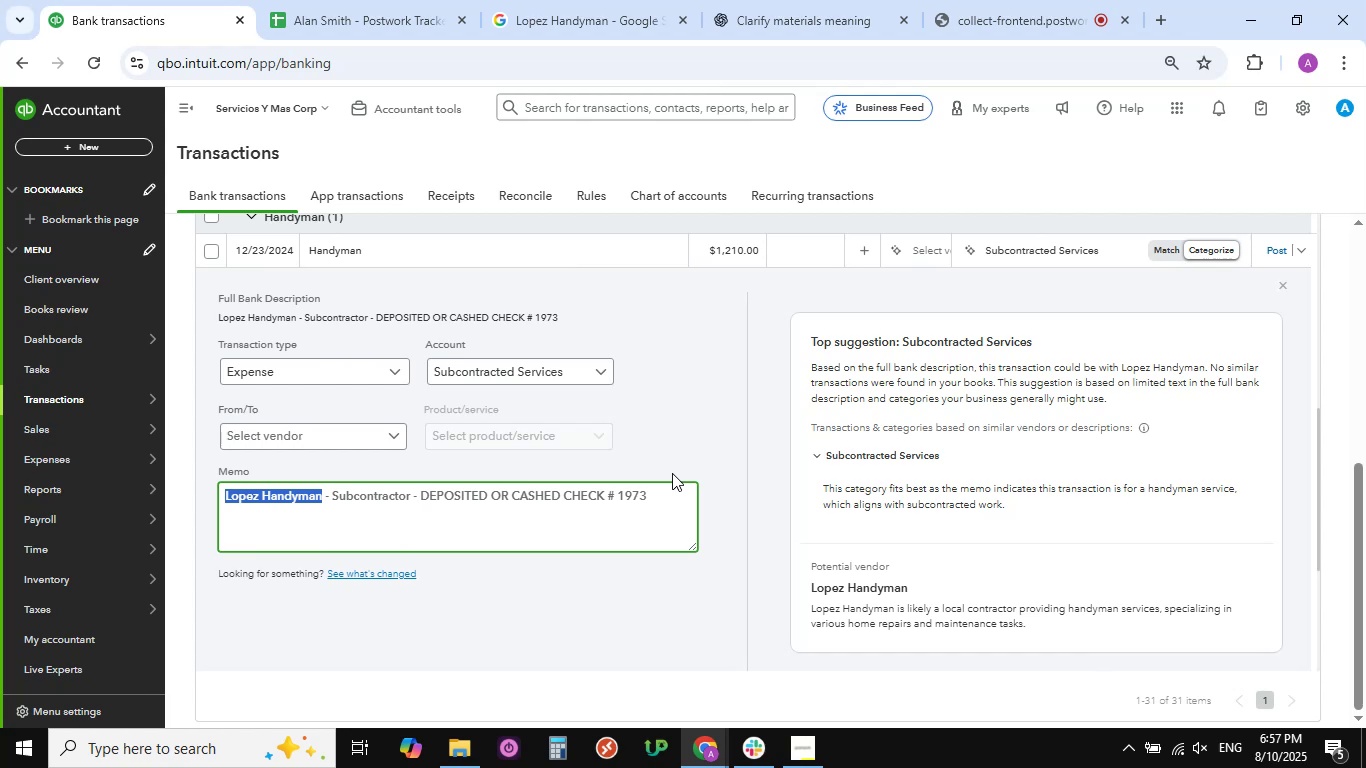 
left_click([602, 370])
 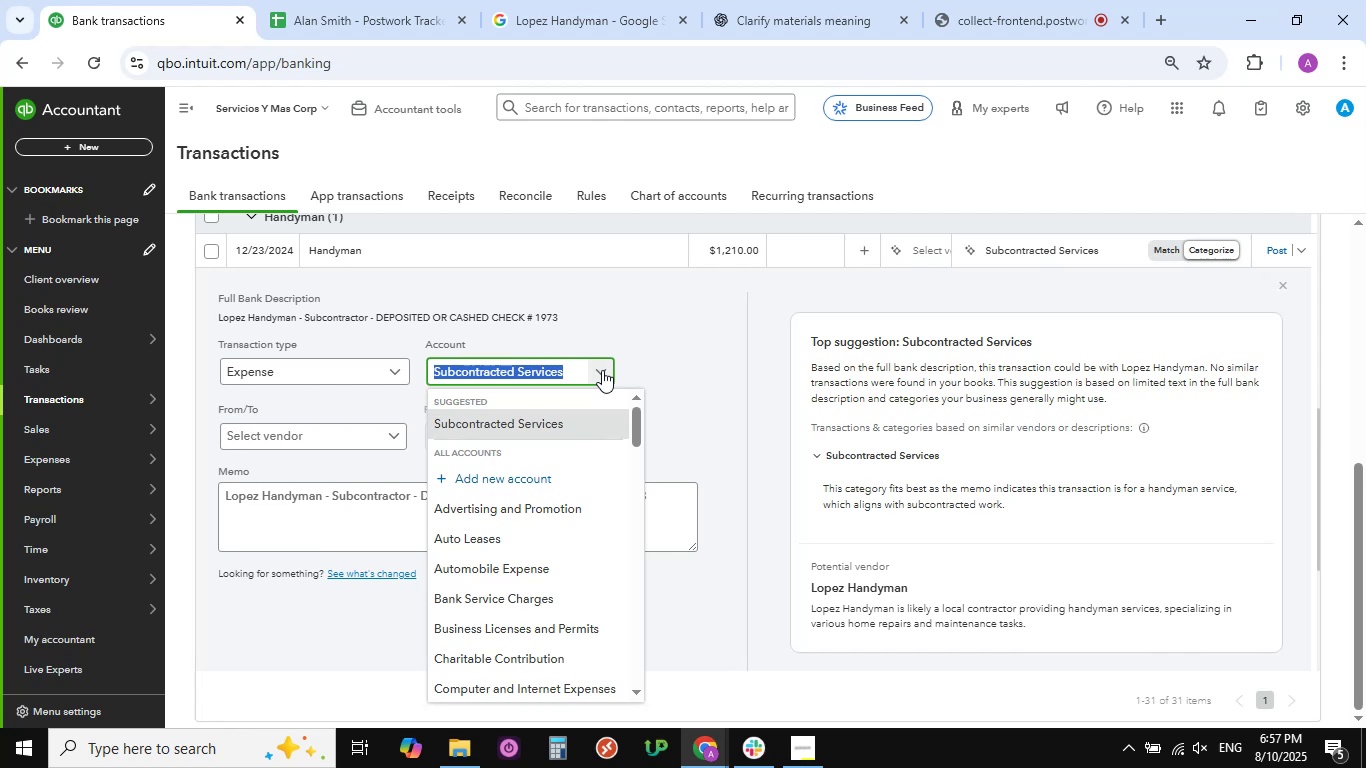 
wait(17.56)
 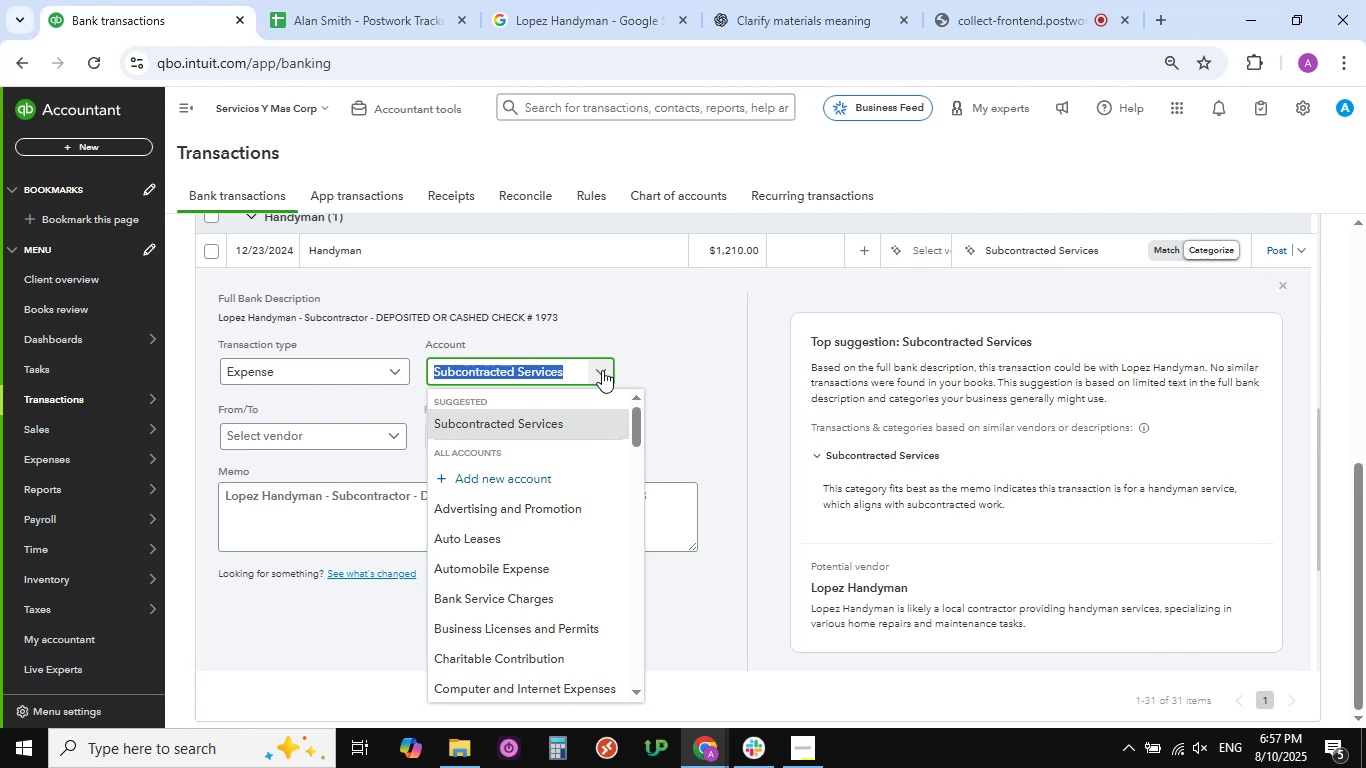 
scroll: coordinate [497, 655], scroll_direction: down, amount: 16.0
 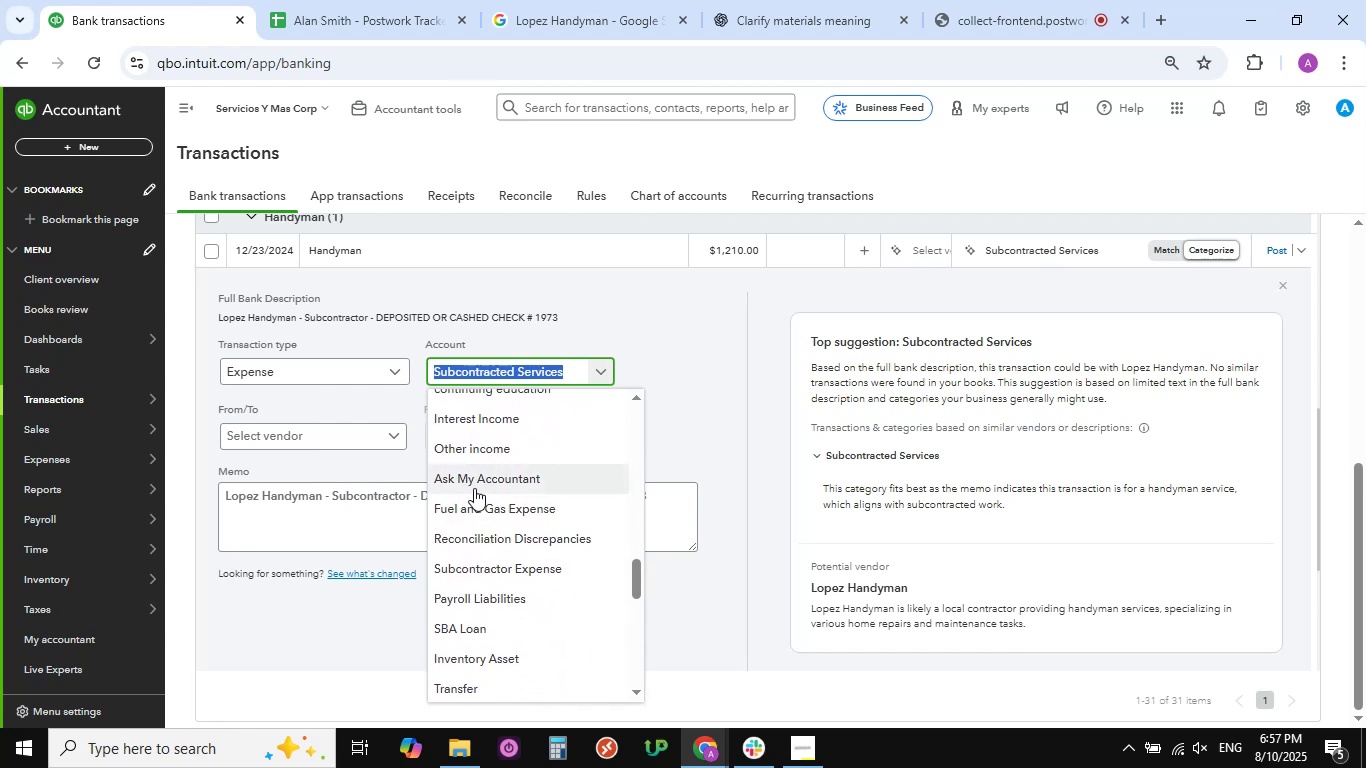 
left_click([476, 482])
 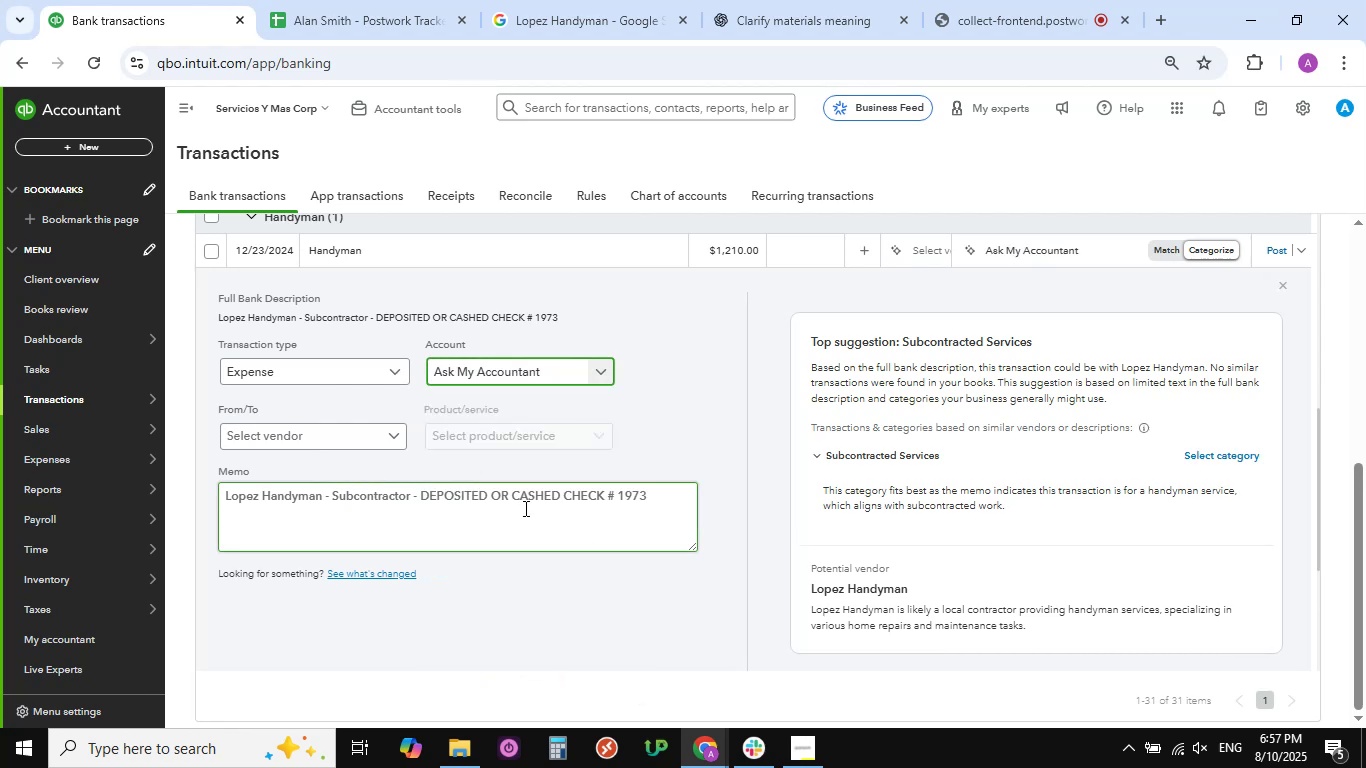 
scroll: coordinate [524, 511], scroll_direction: down, amount: 2.0
 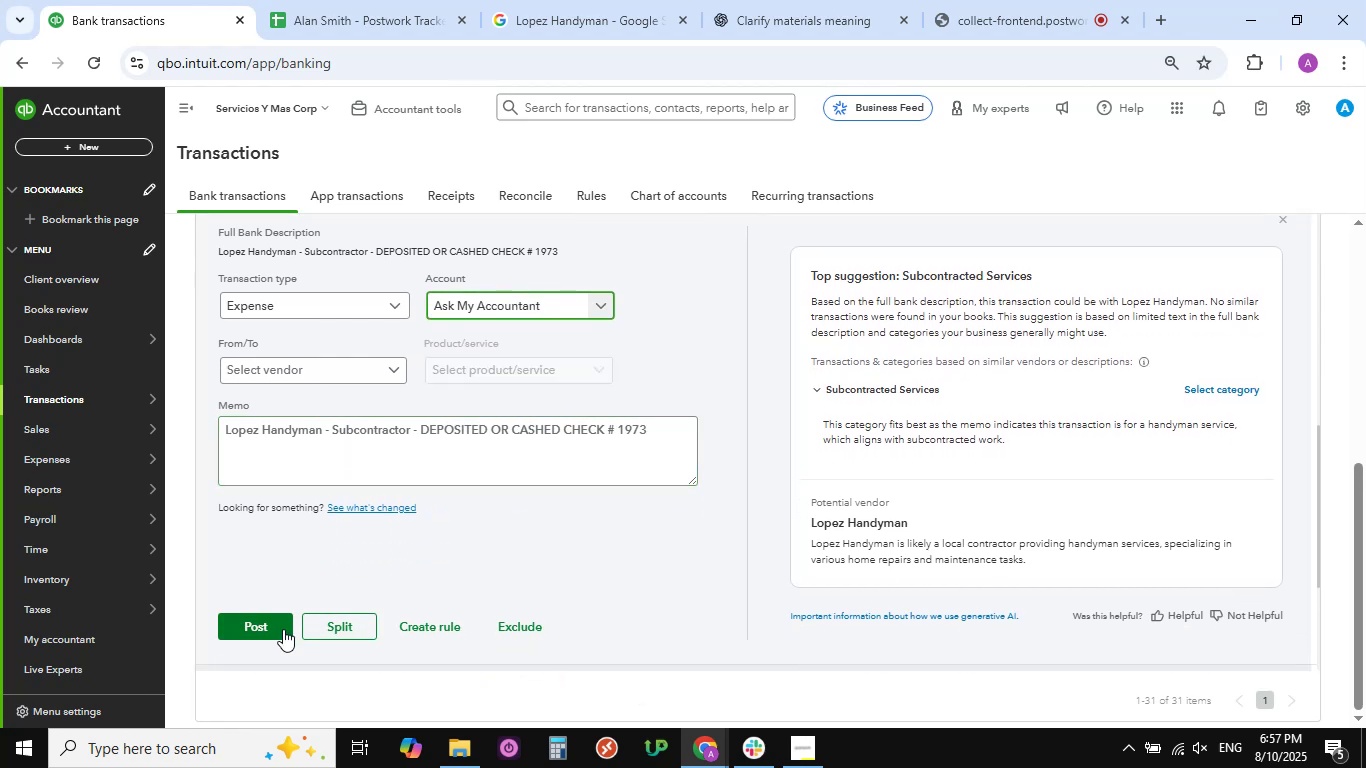 
left_click([280, 627])
 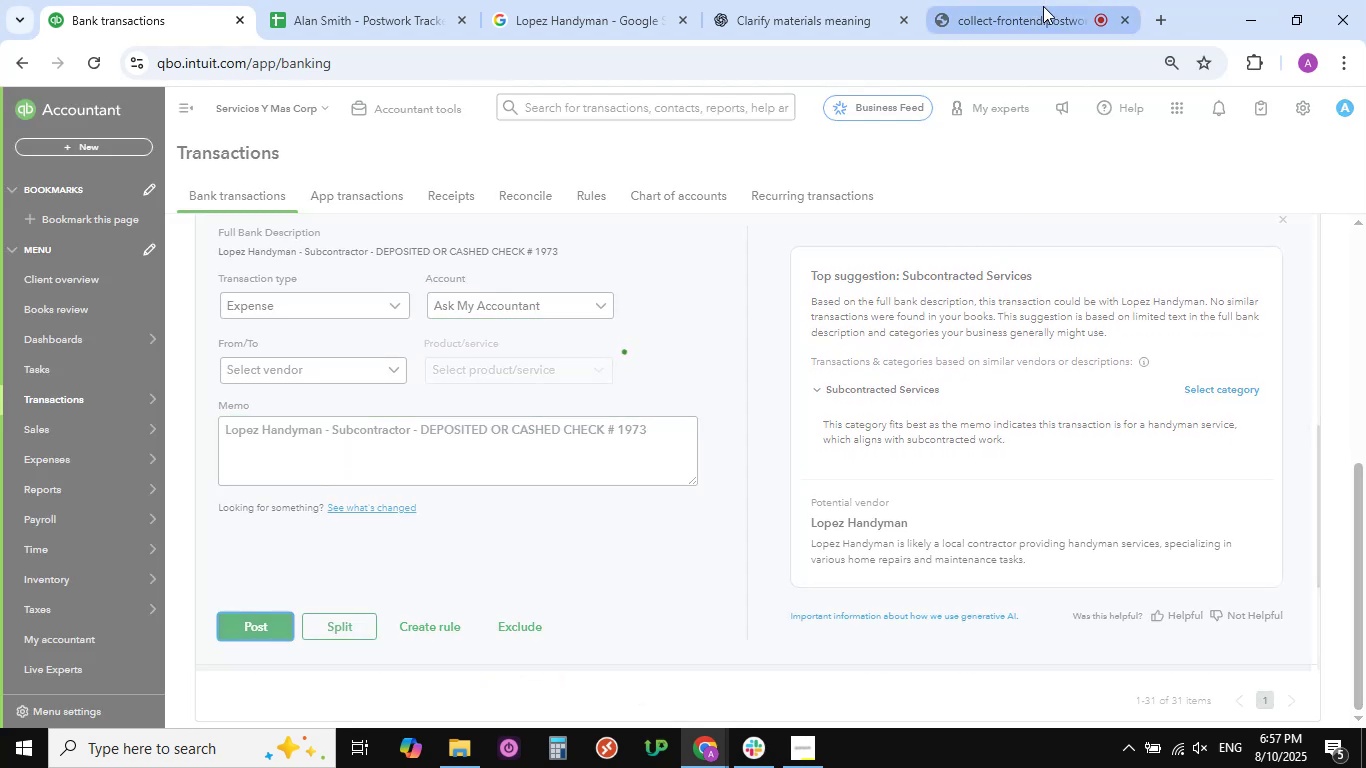 
left_click([1034, 18])
 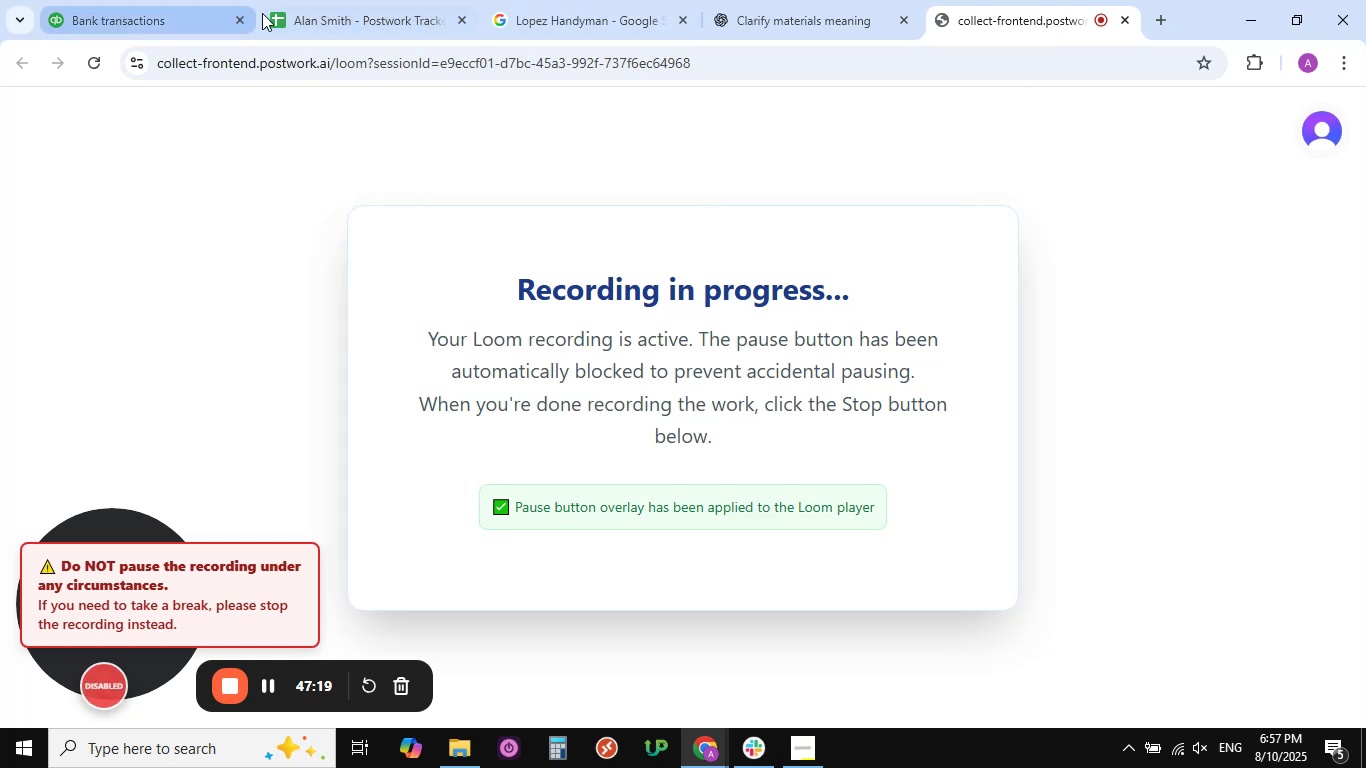 
left_click([117, 23])
 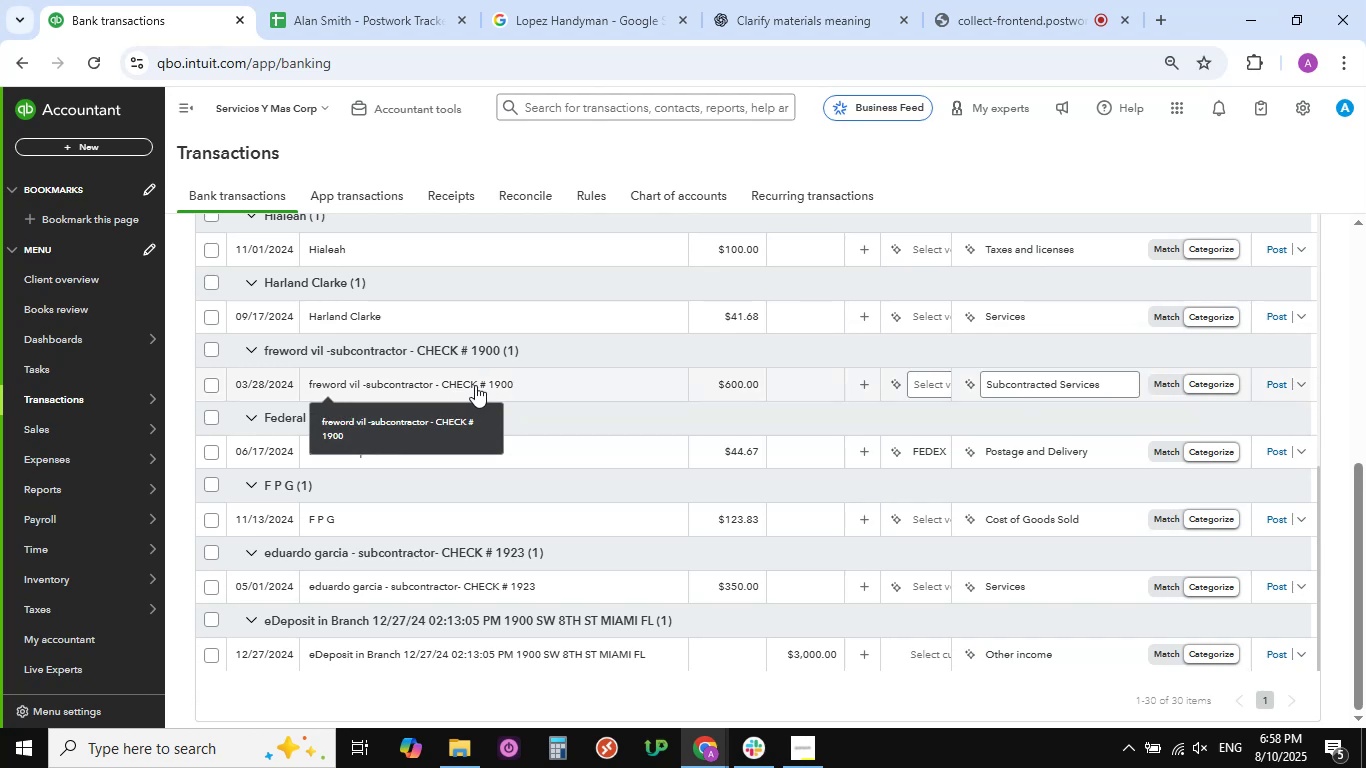 
wait(23.9)
 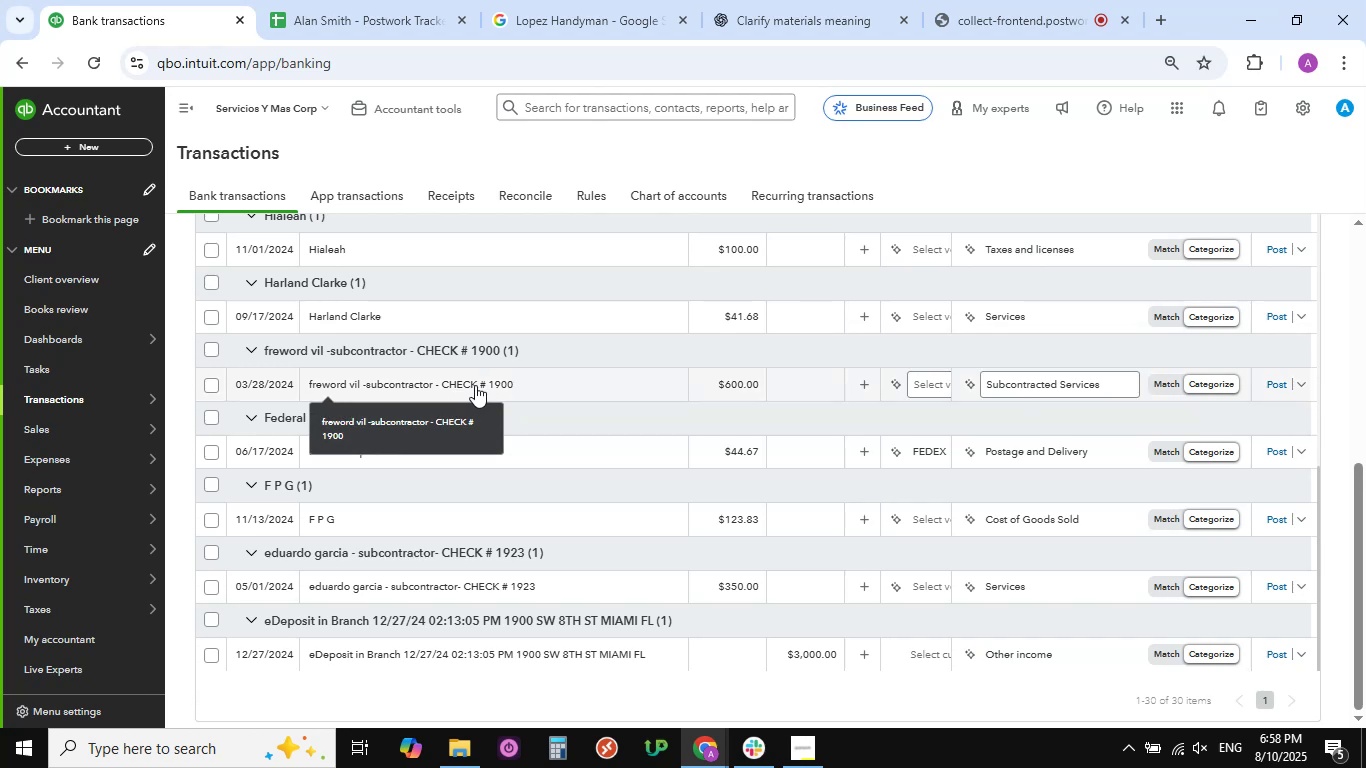 
scroll: coordinate [600, 378], scroll_direction: down, amount: 2.0
 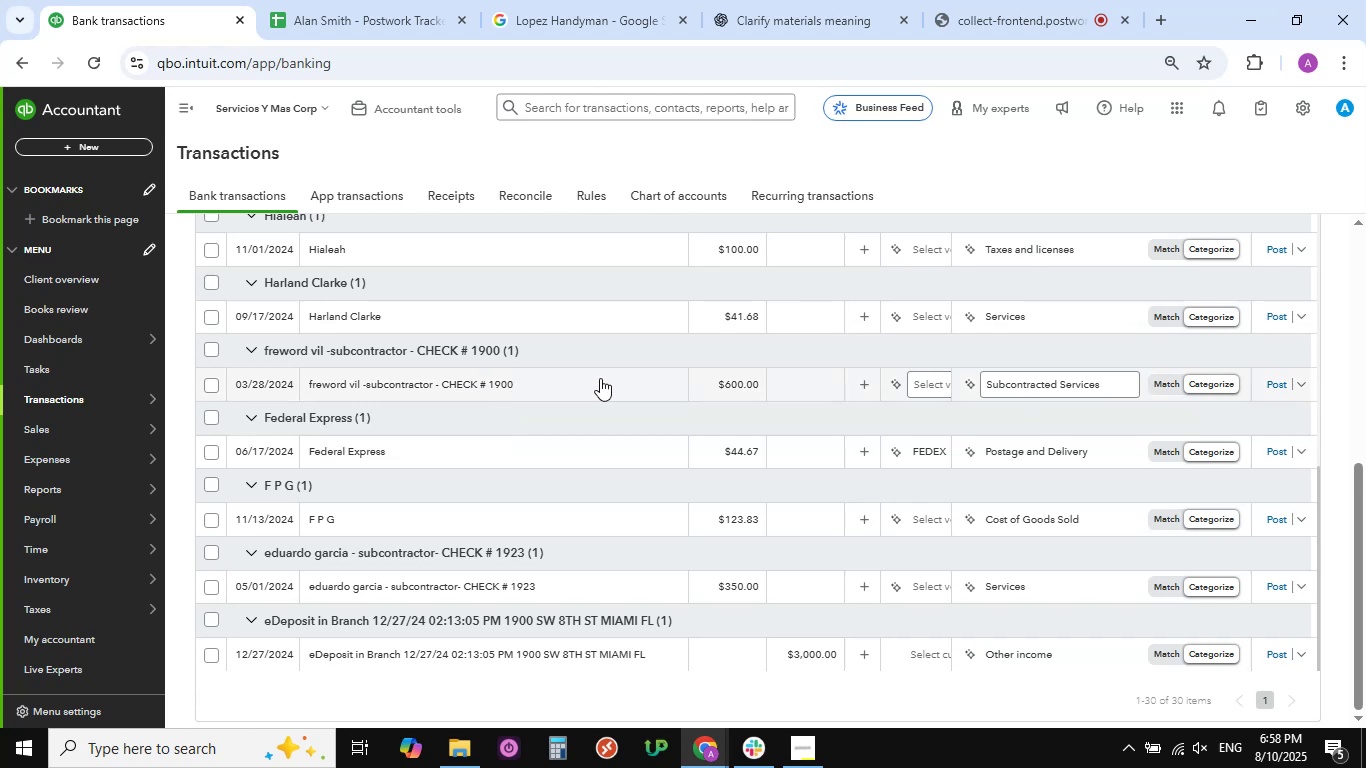 
scroll: coordinate [600, 378], scroll_direction: up, amount: 3.0
 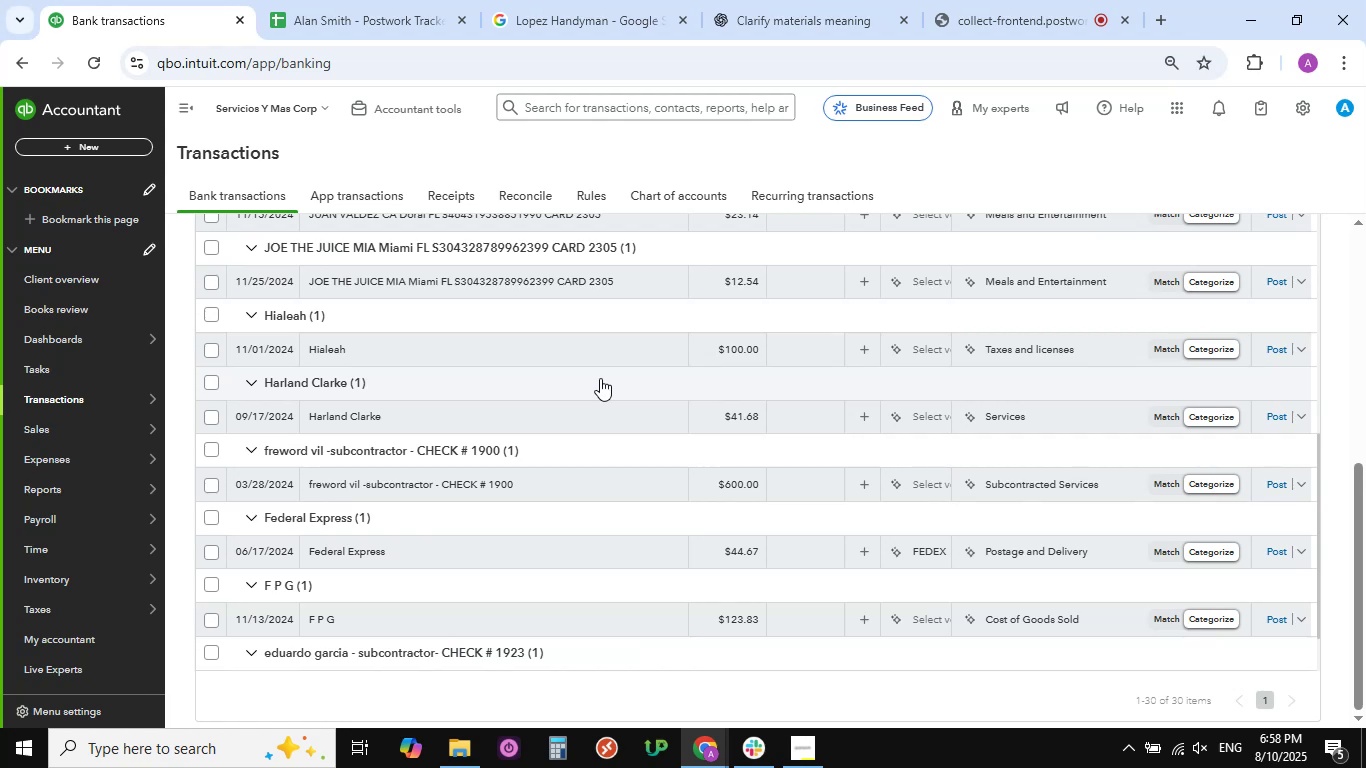 
wait(9.8)
 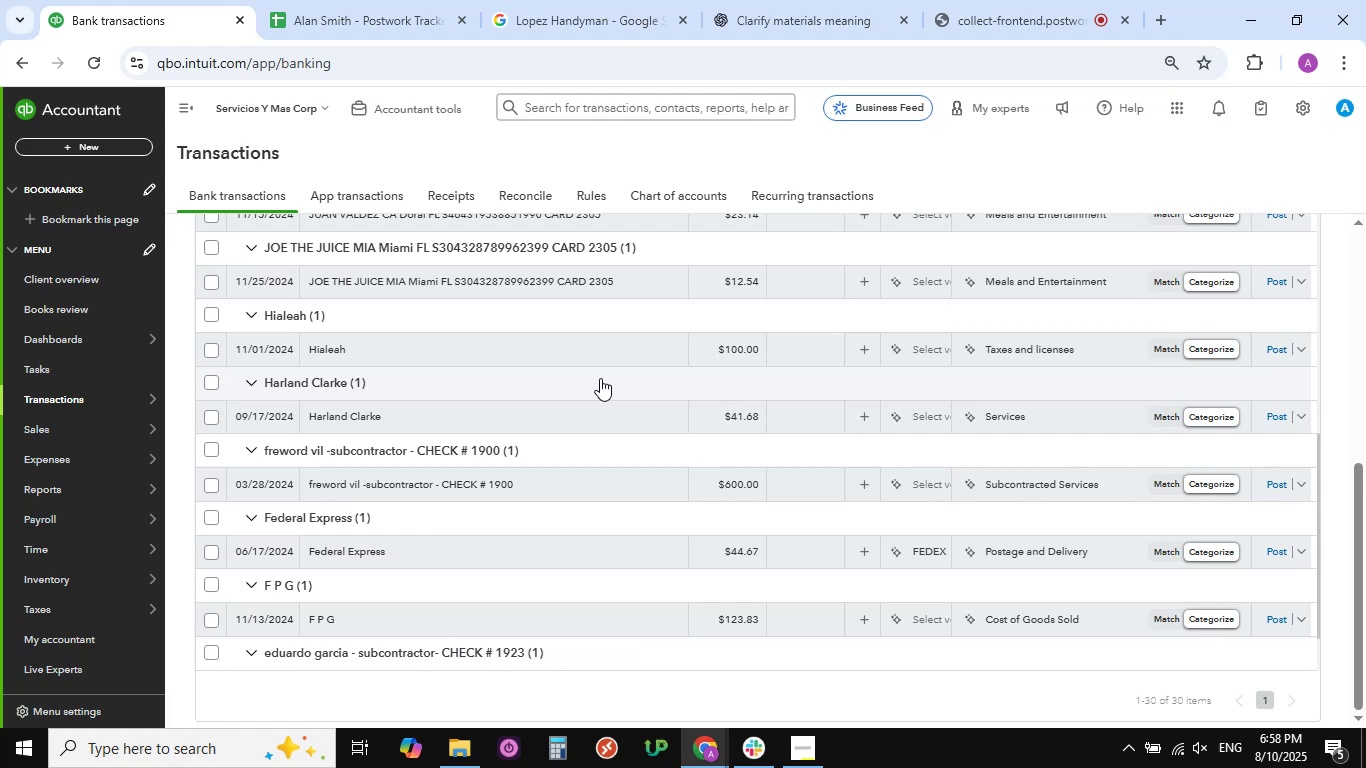 
left_click([391, 10])
 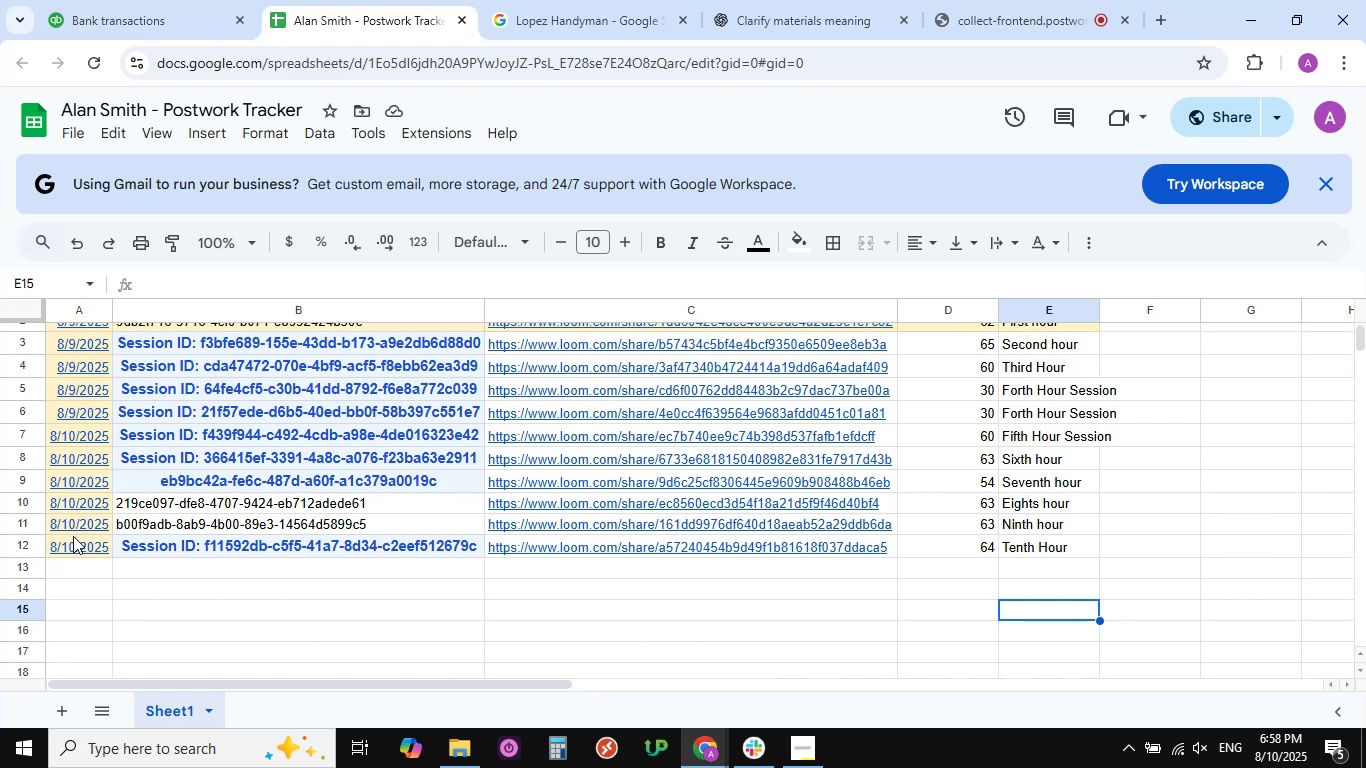 
wait(5.59)
 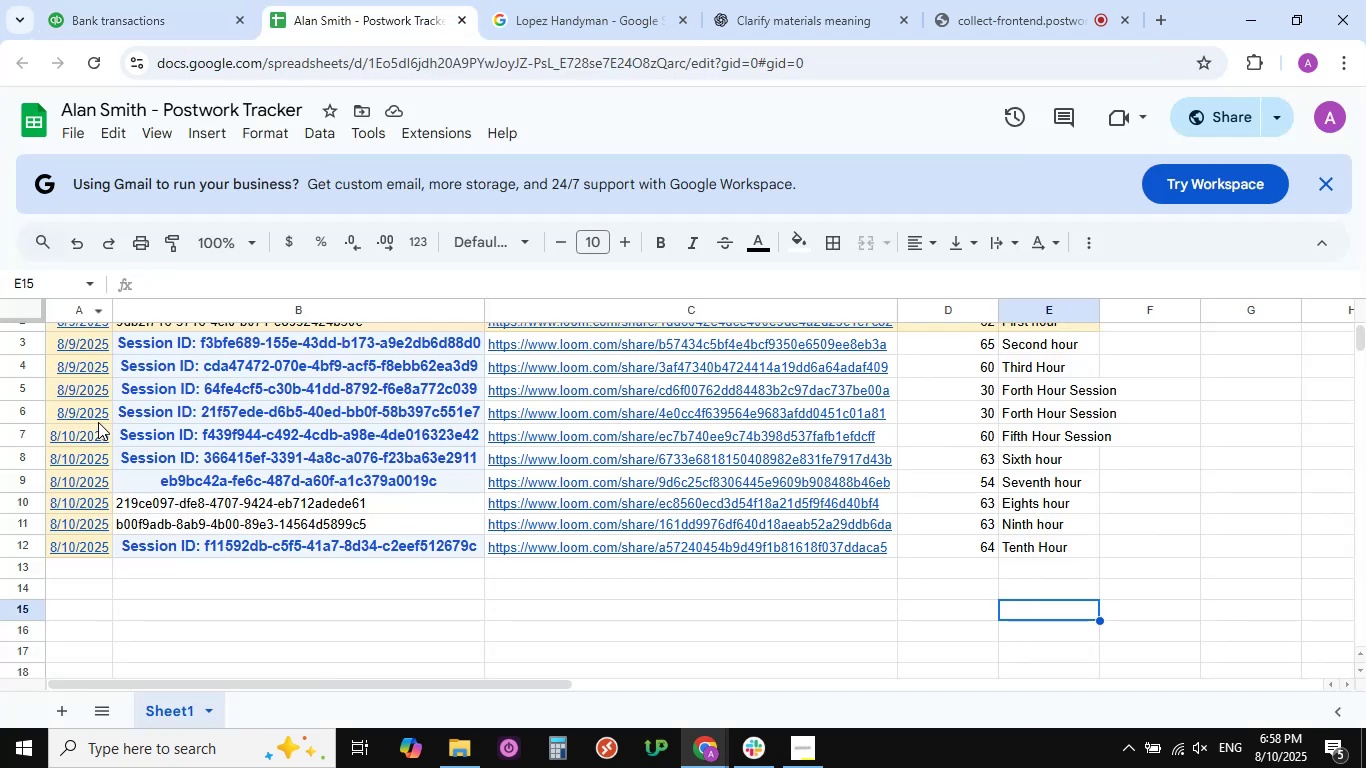 
left_click([153, 20])
 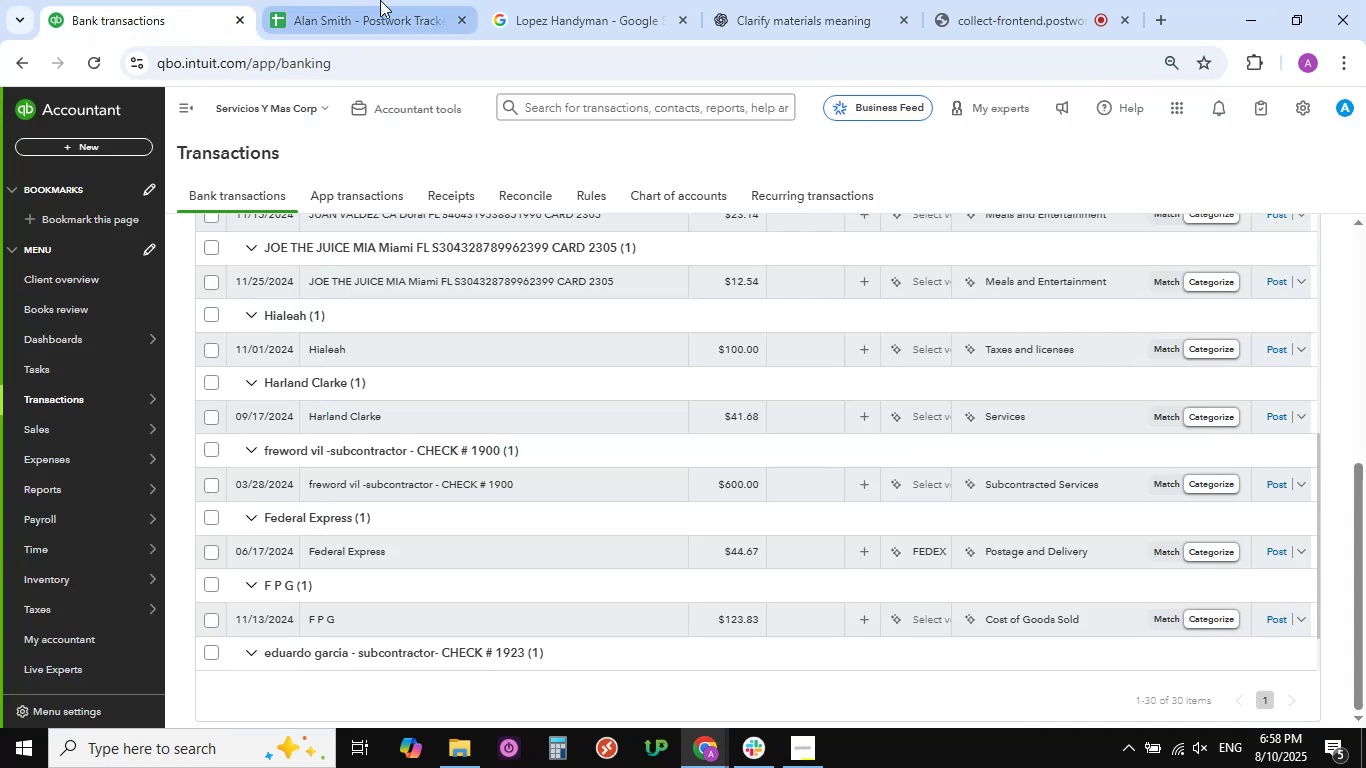 
left_click([380, 0])
 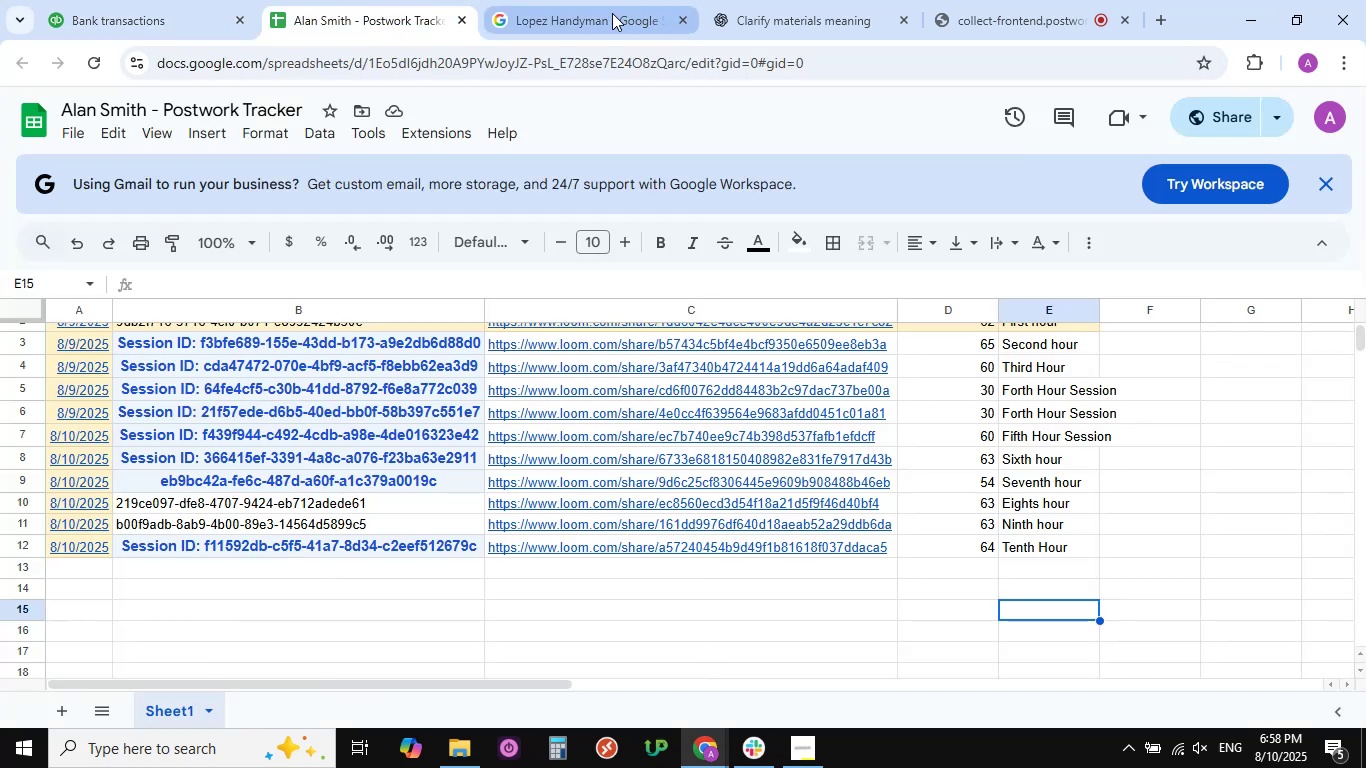 
left_click([612, 13])
 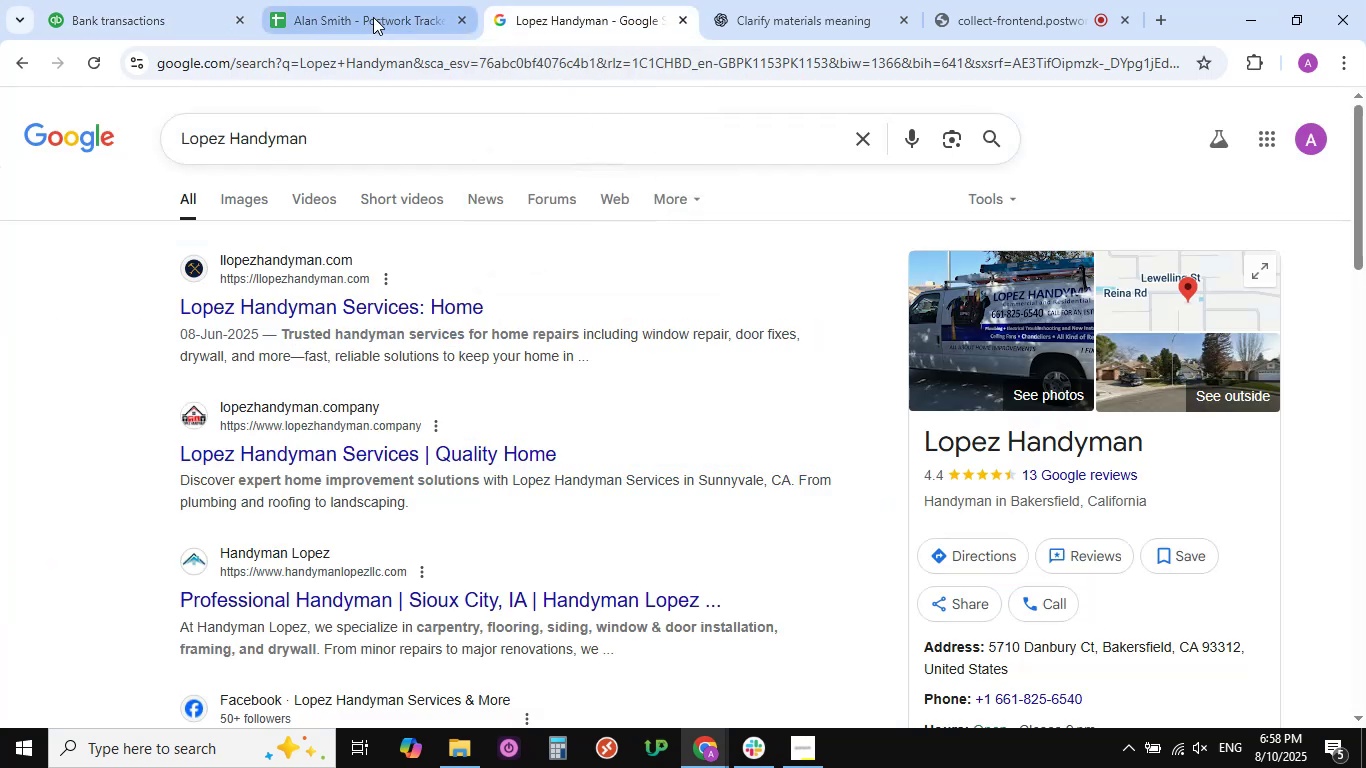 
left_click([373, 17])
 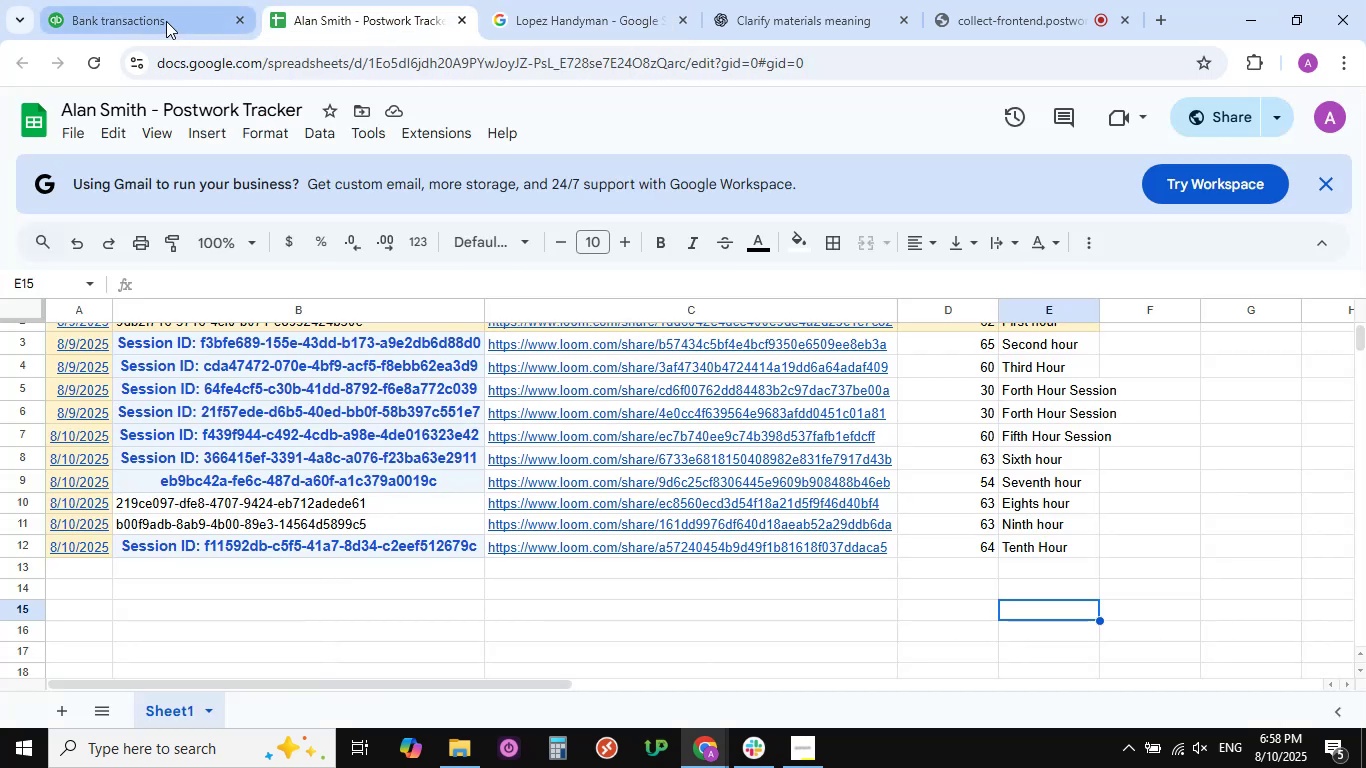 
left_click([166, 21])
 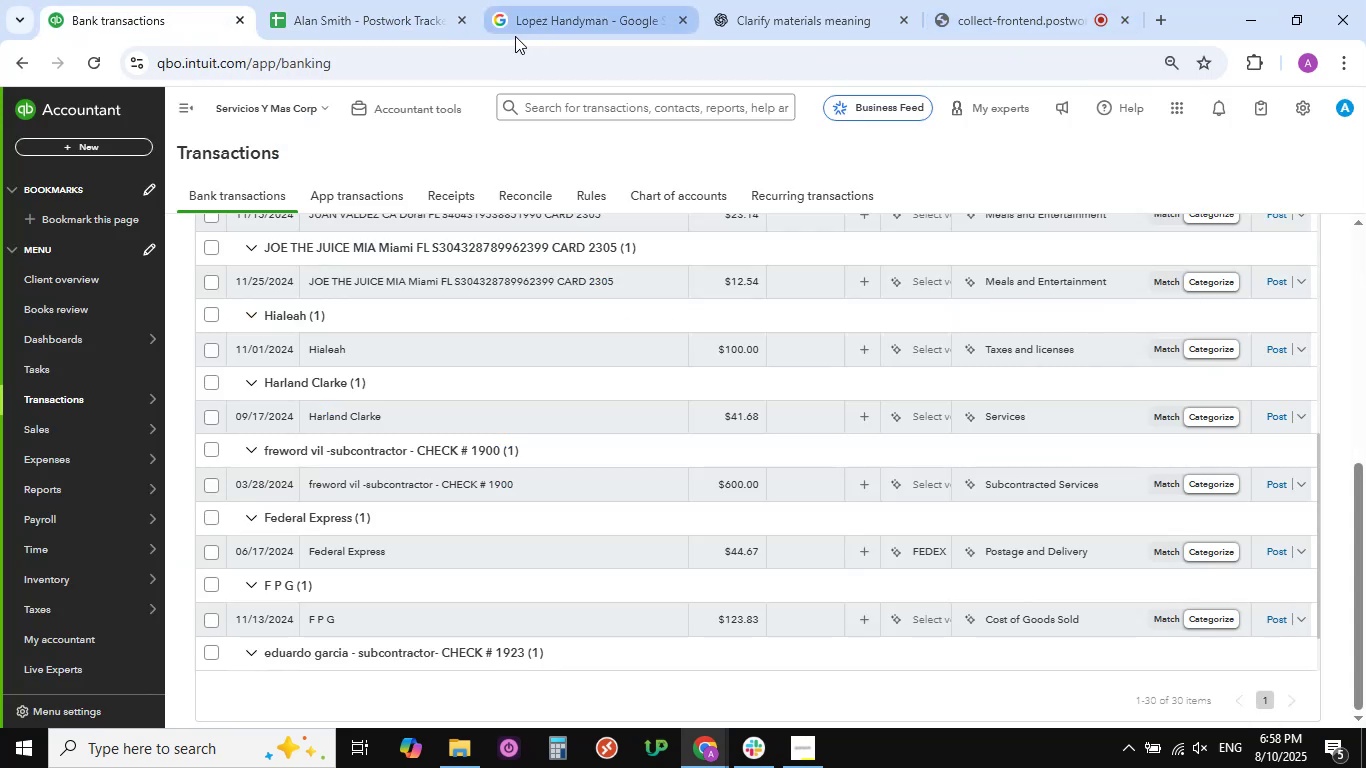 
left_click([377, 26])
 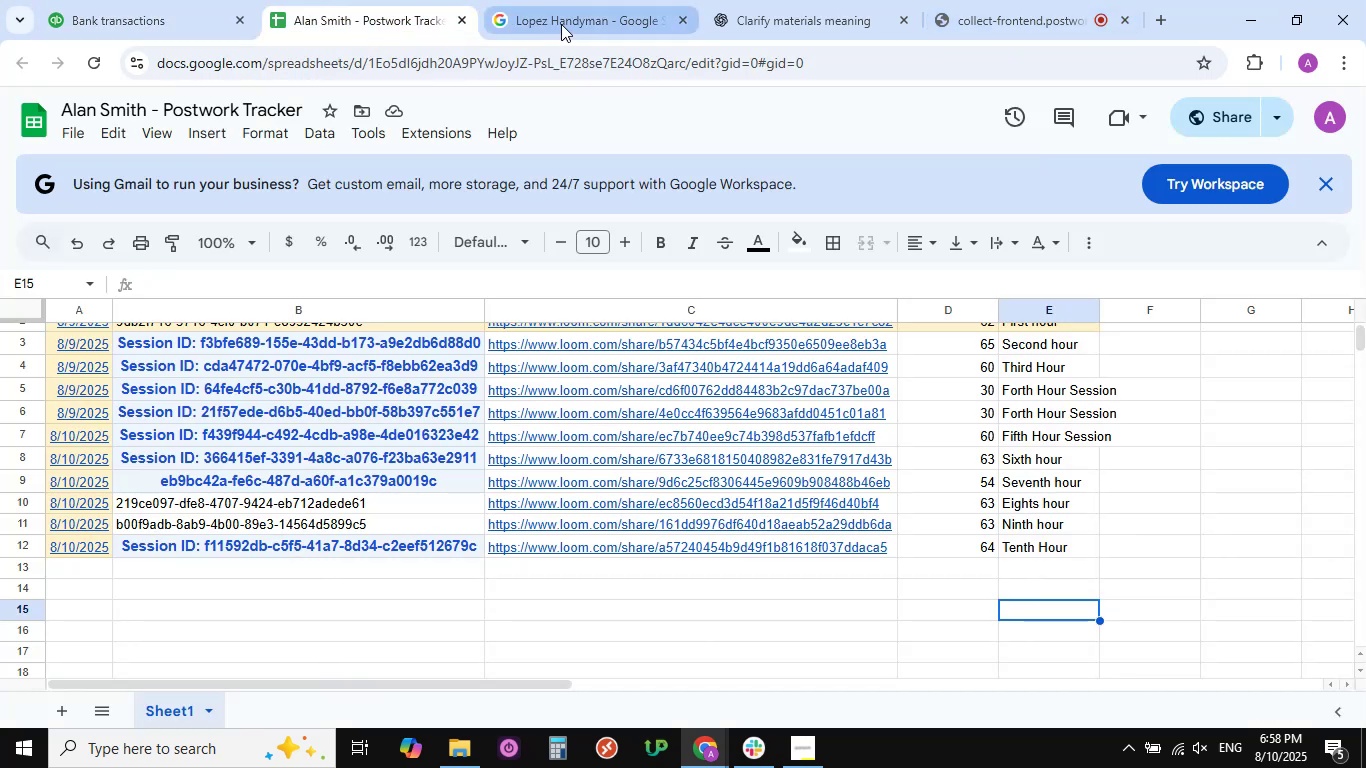 
left_click([562, 24])
 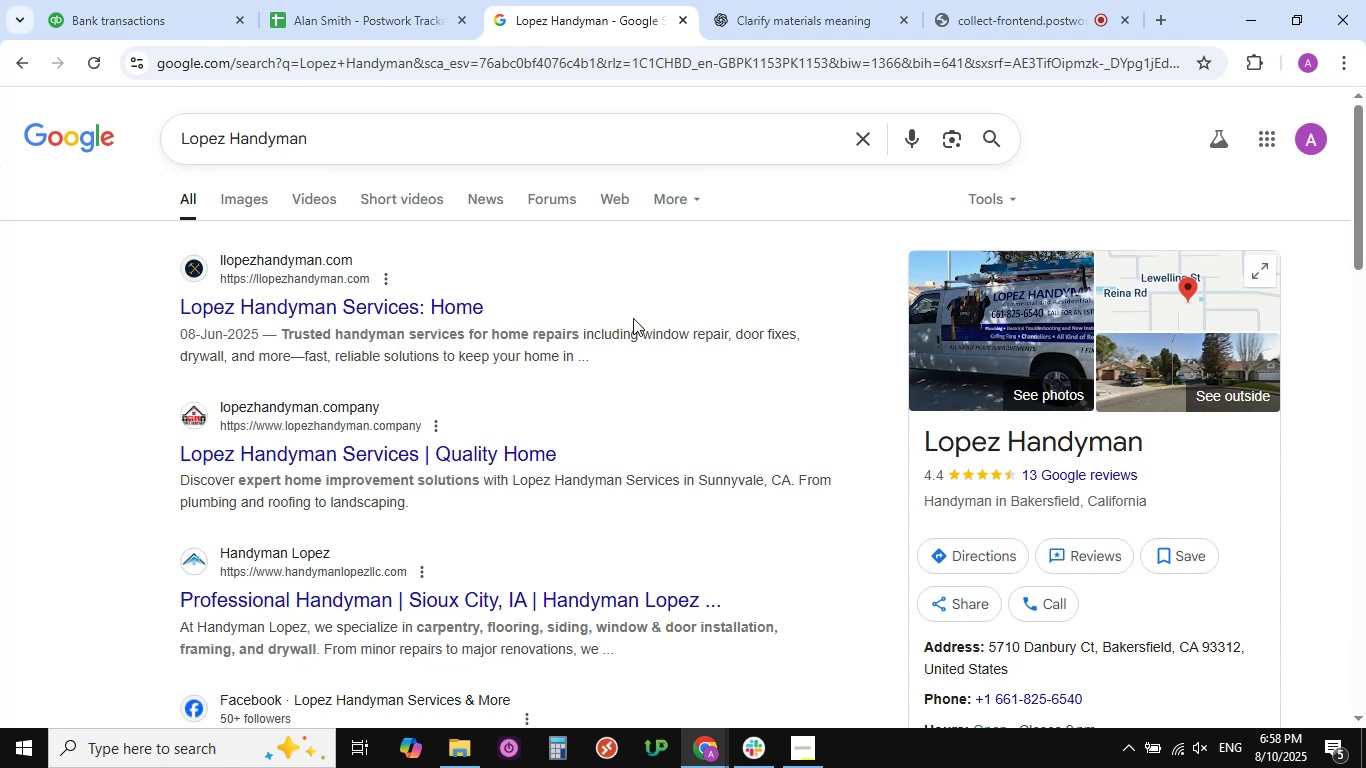 
scroll: coordinate [648, 392], scroll_direction: up, amount: 1.0
 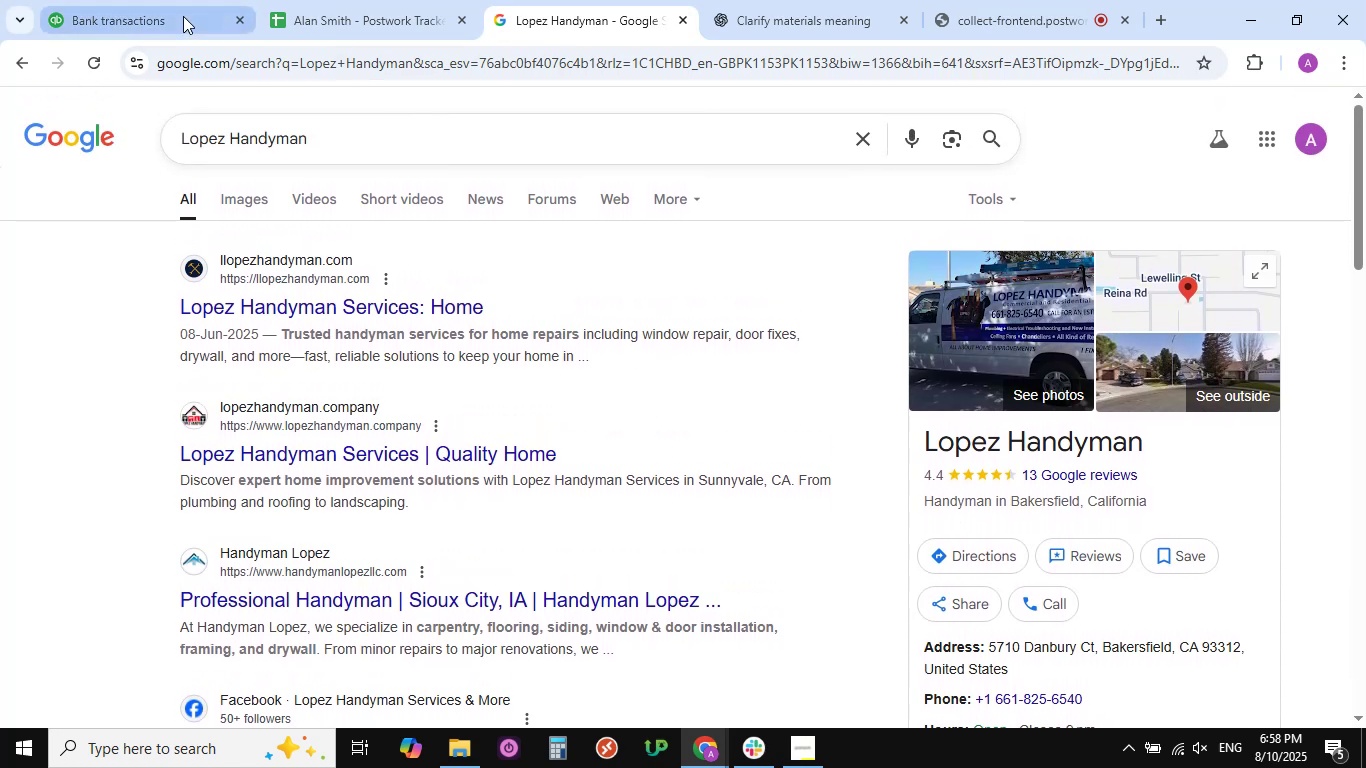 
left_click([183, 16])
 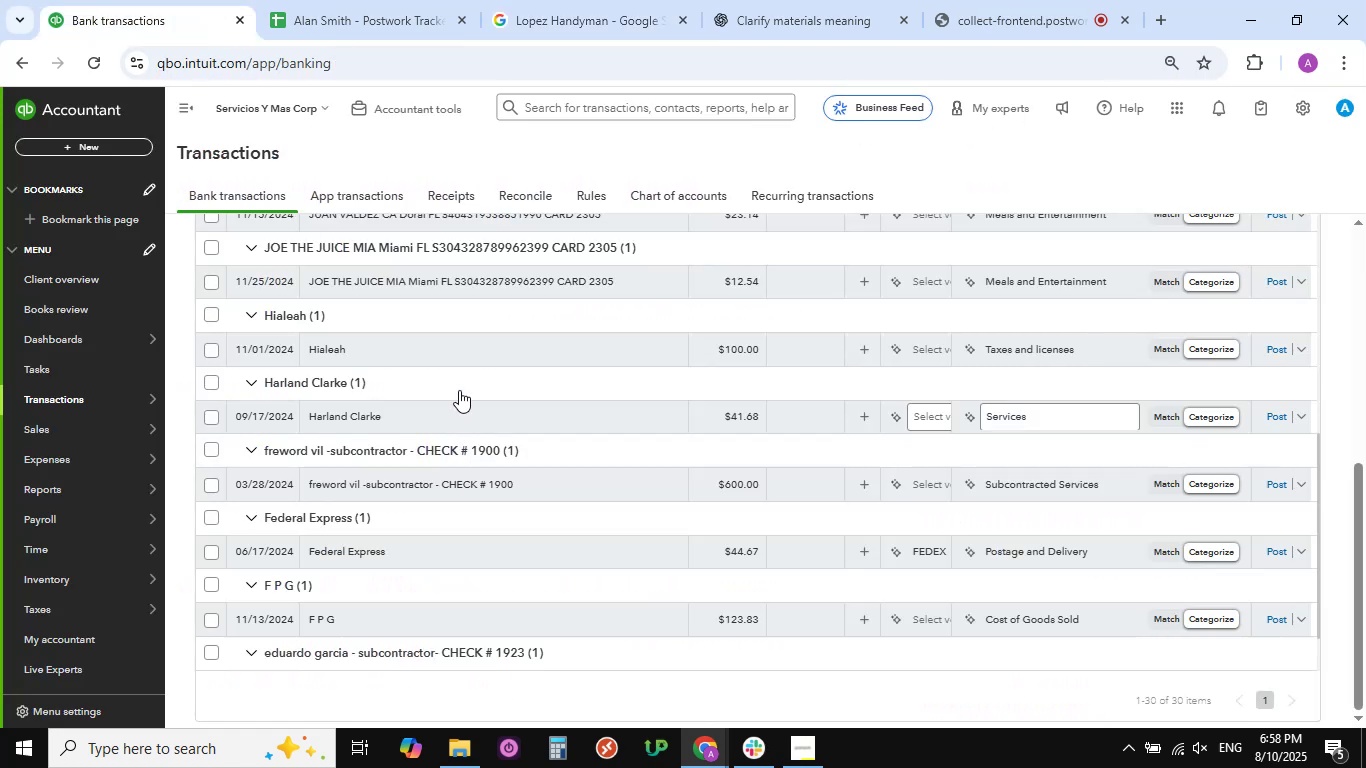 
scroll: coordinate [418, 475], scroll_direction: down, amount: 12.0
 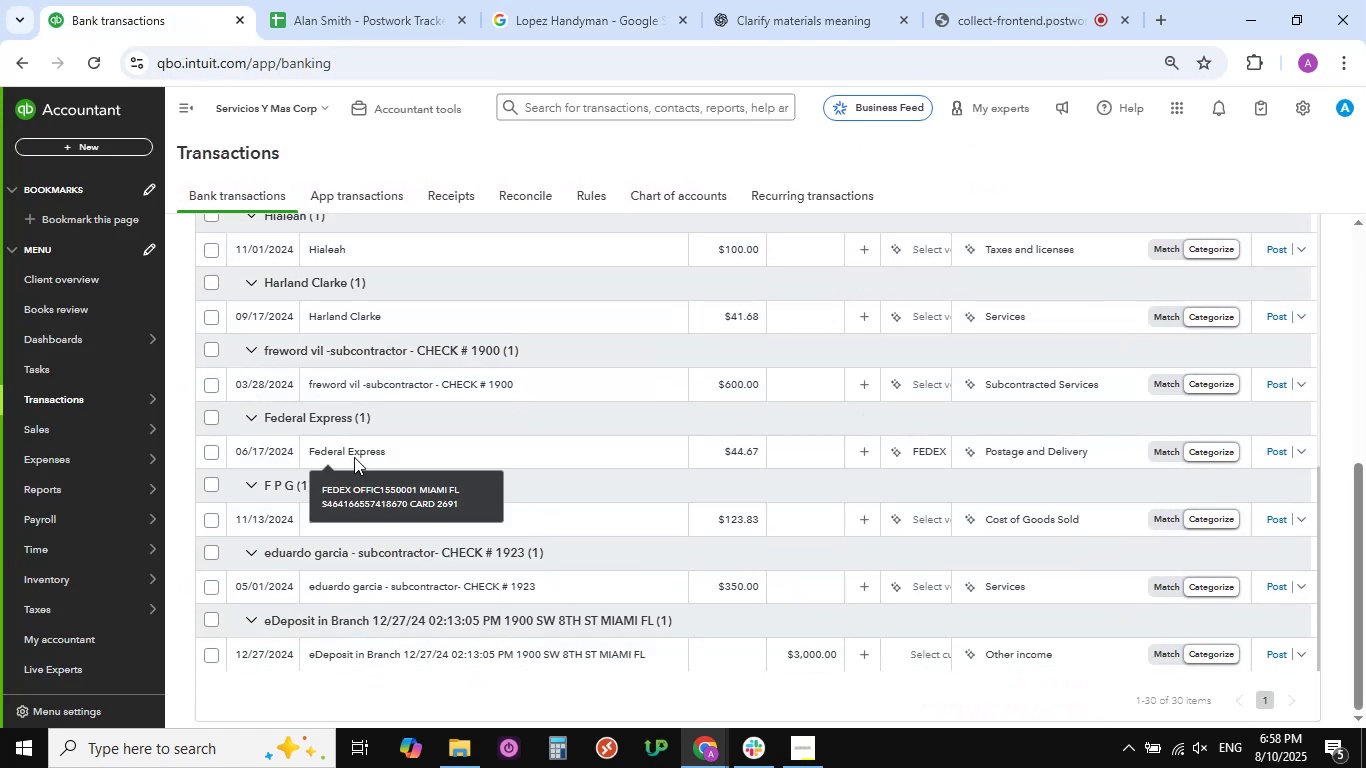 
left_click([353, 450])
 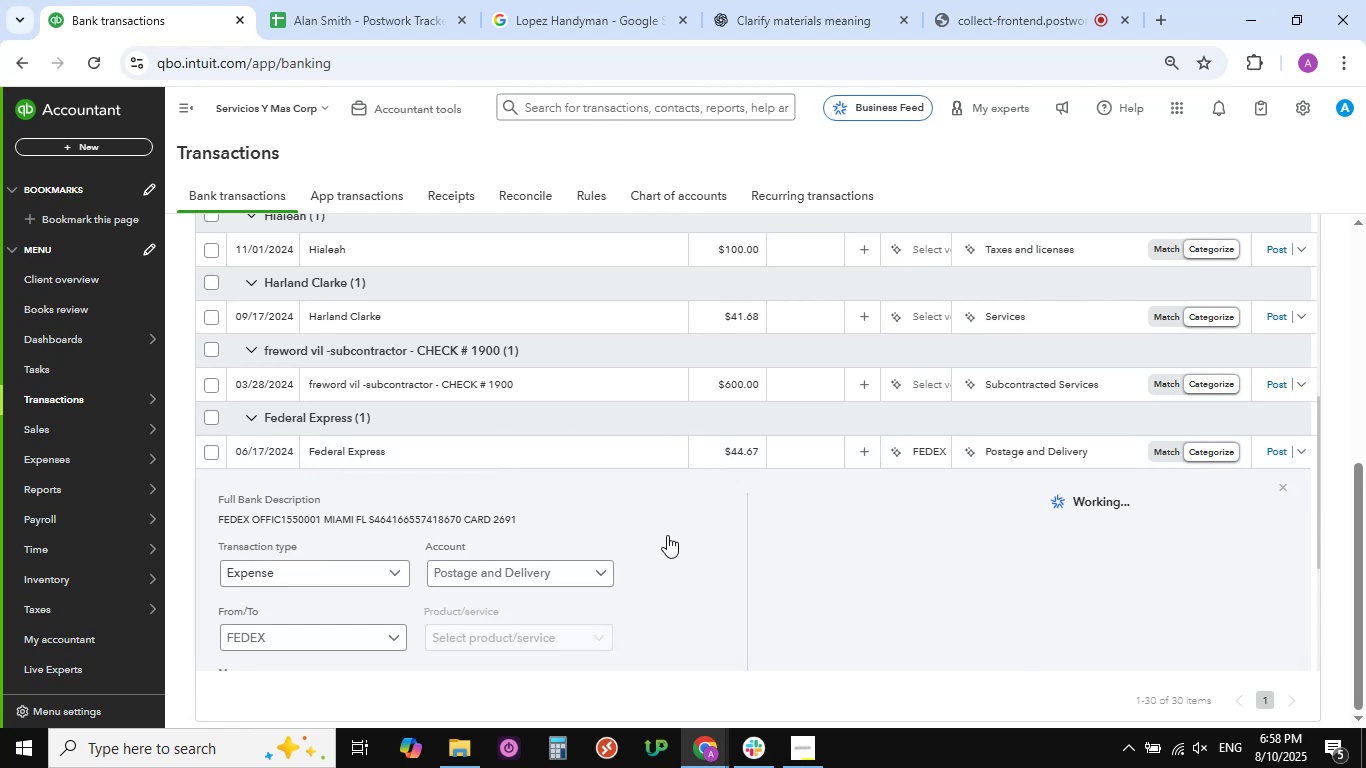 
scroll: coordinate [660, 528], scroll_direction: down, amount: 5.0
 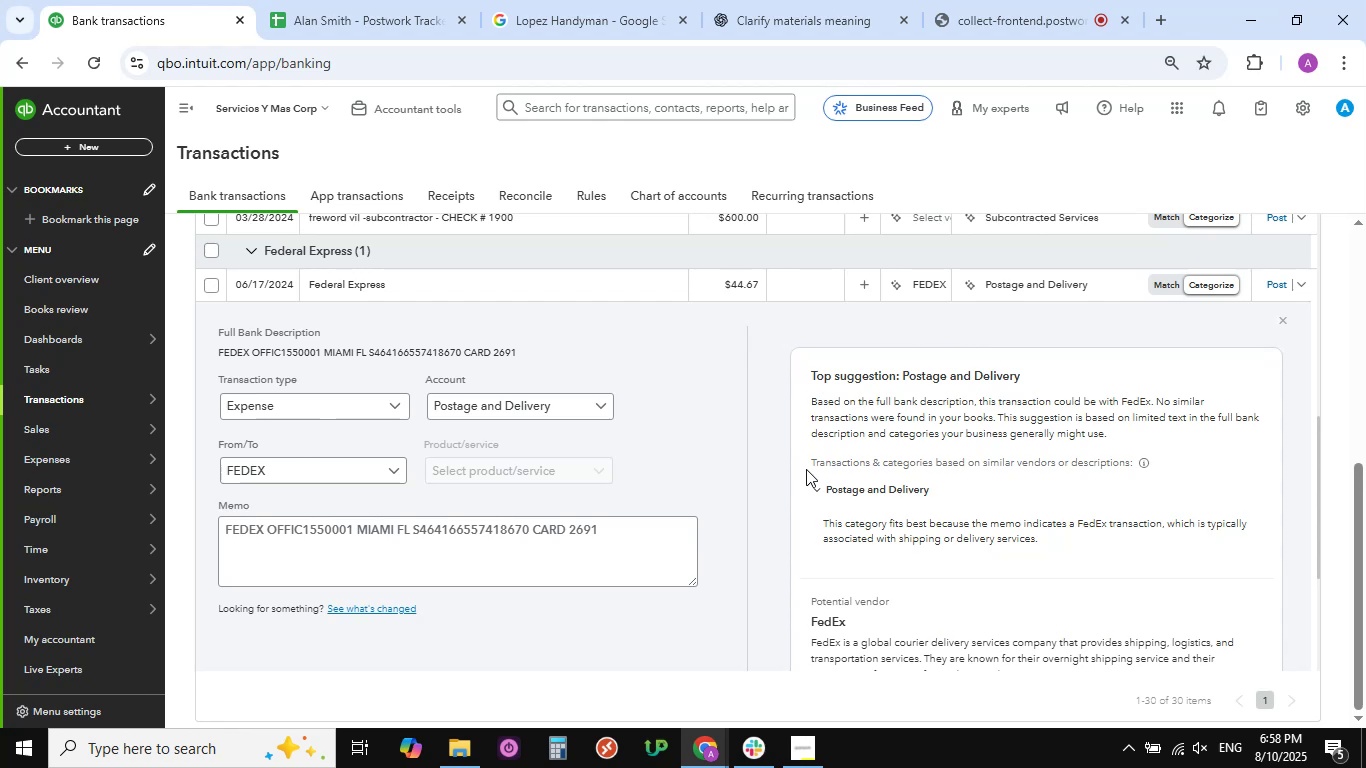 
wait(13.4)
 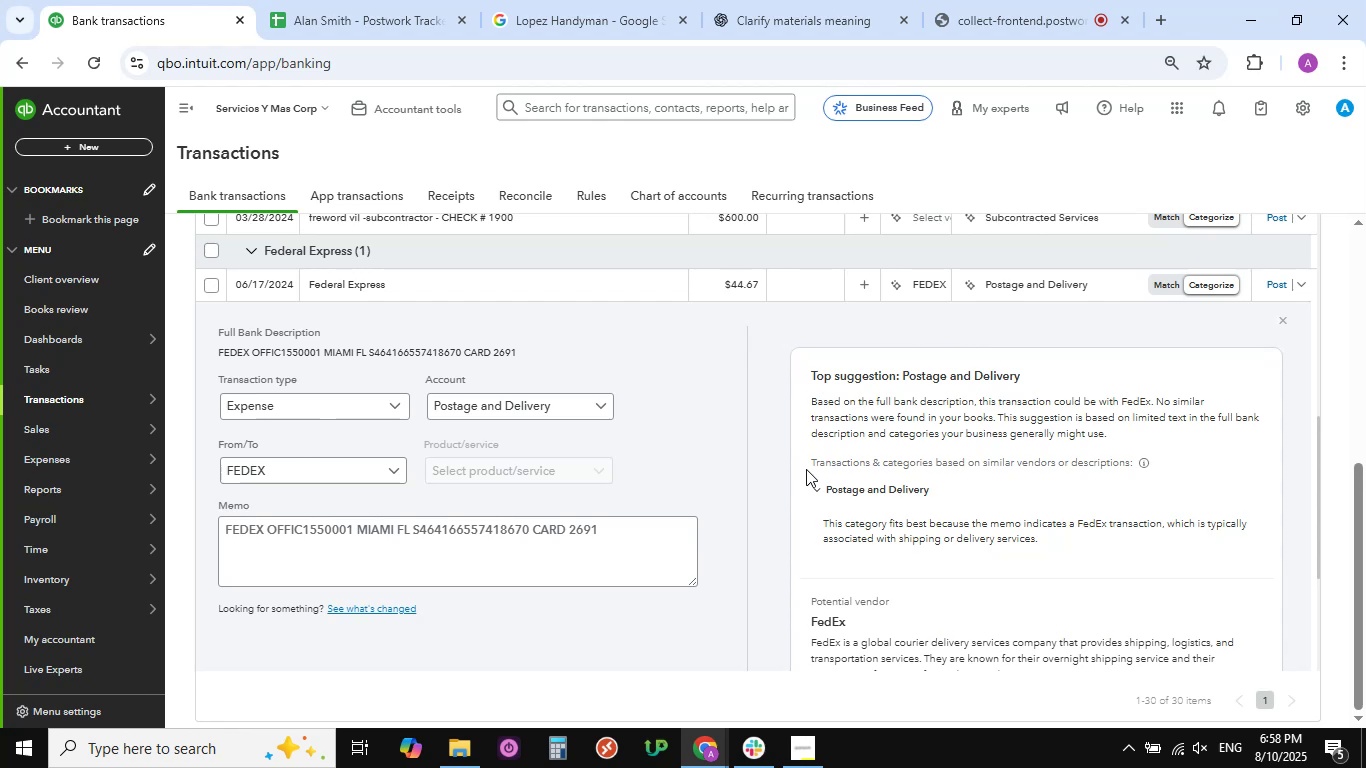 
left_click_drag(start_coordinate=[301, 532], to_coordinate=[210, 531])
 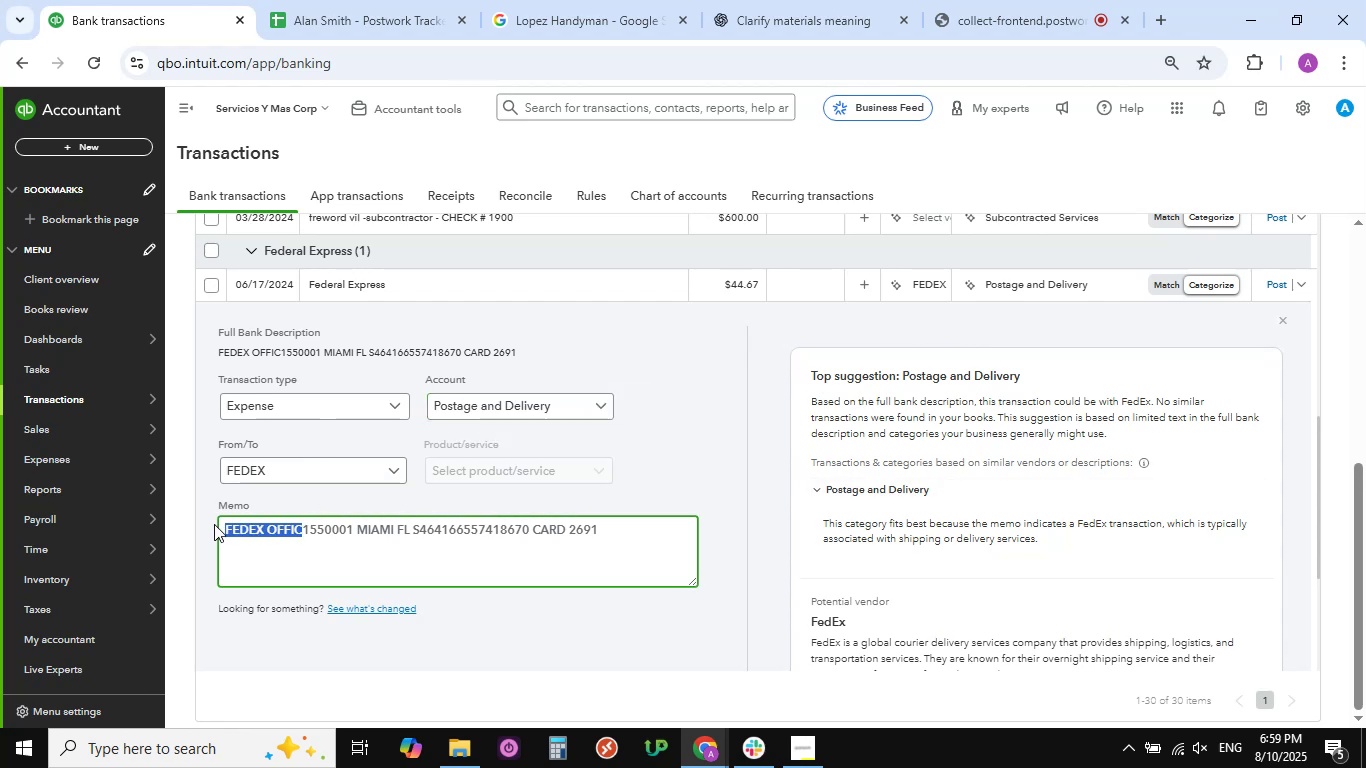 
key(Control+C)
 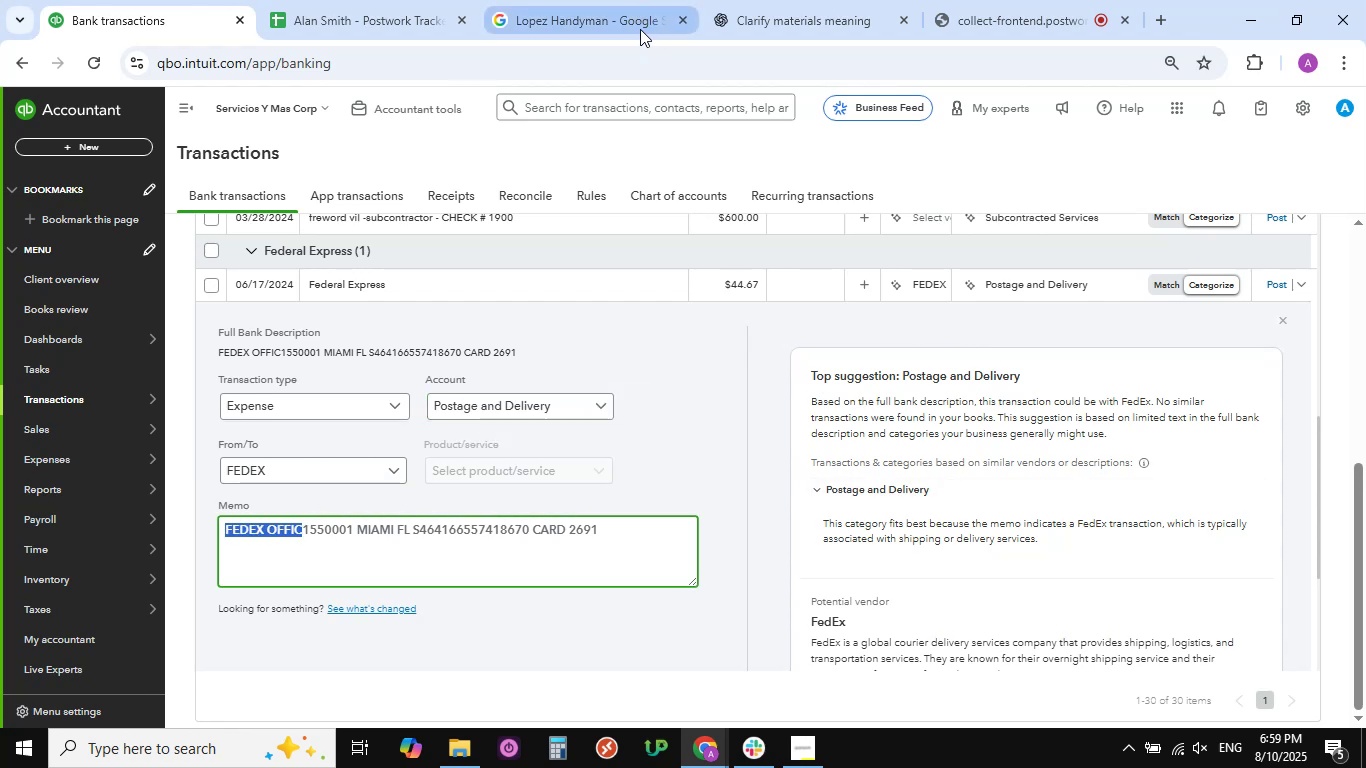 
left_click([600, 23])
 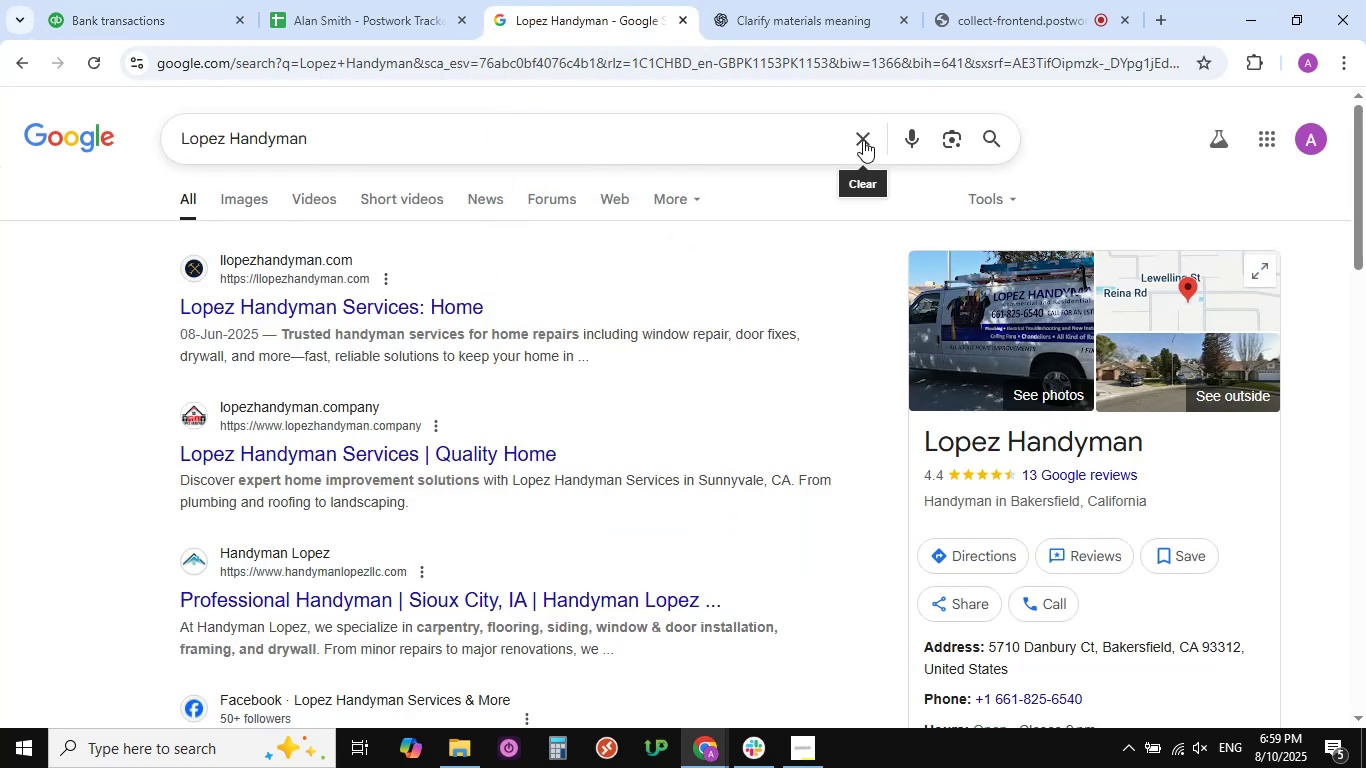 
double_click([781, 135])
 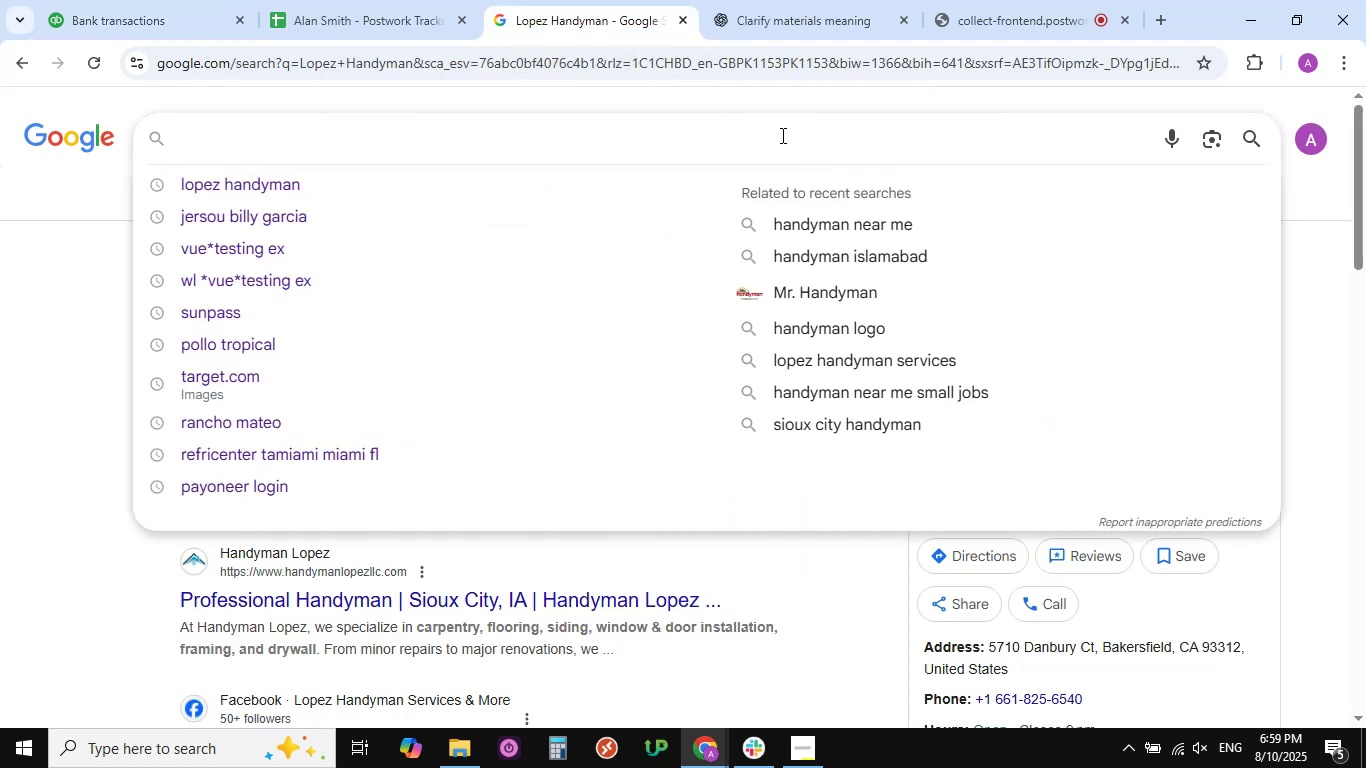 
key(Control+V)
 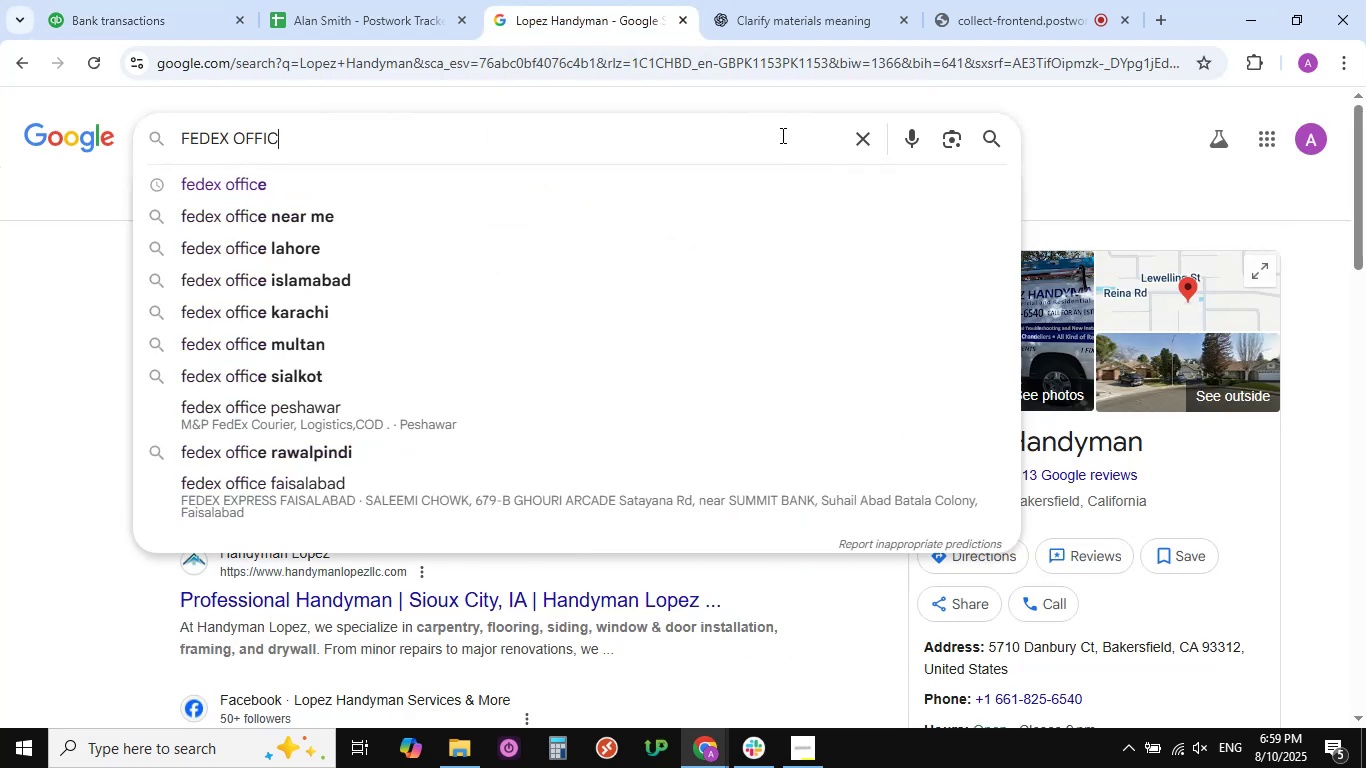 
key(NumpadEnter)
 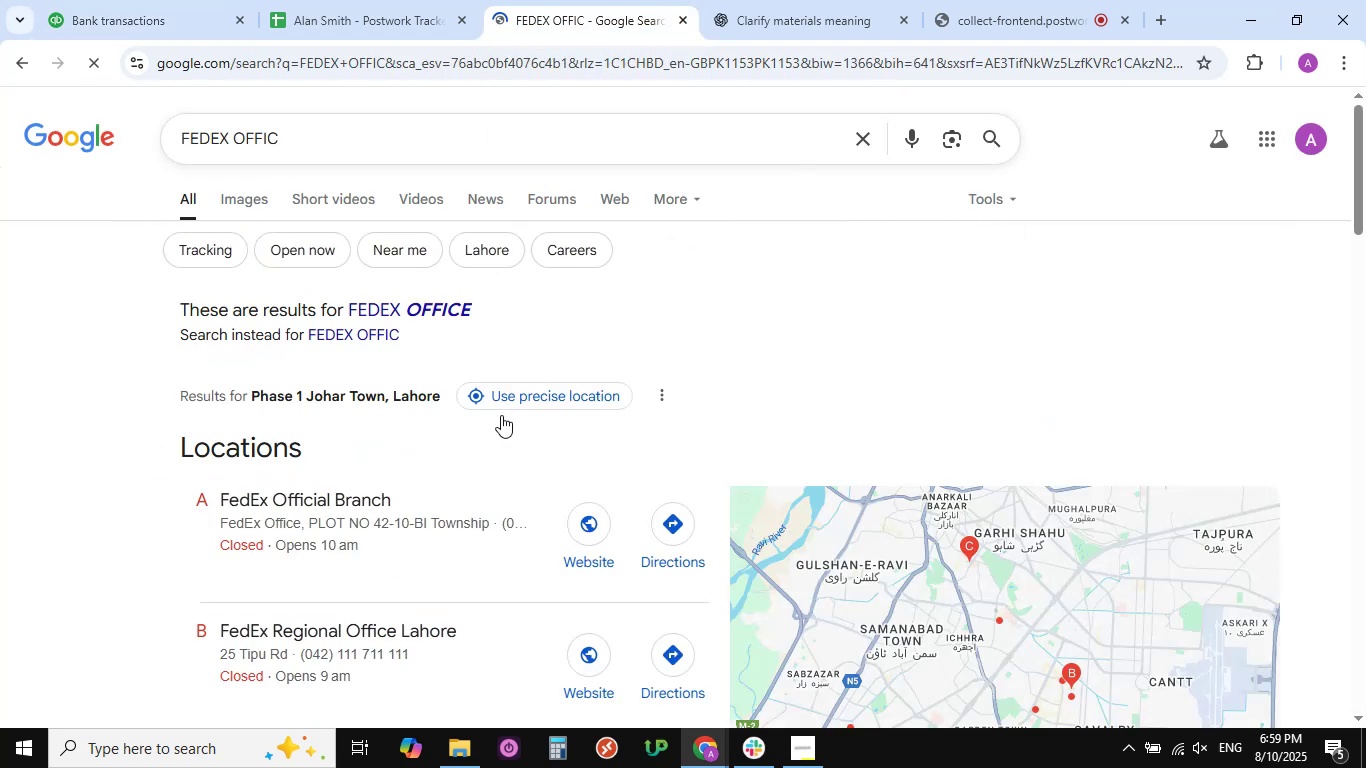 
scroll: coordinate [436, 385], scroll_direction: down, amount: 15.0
 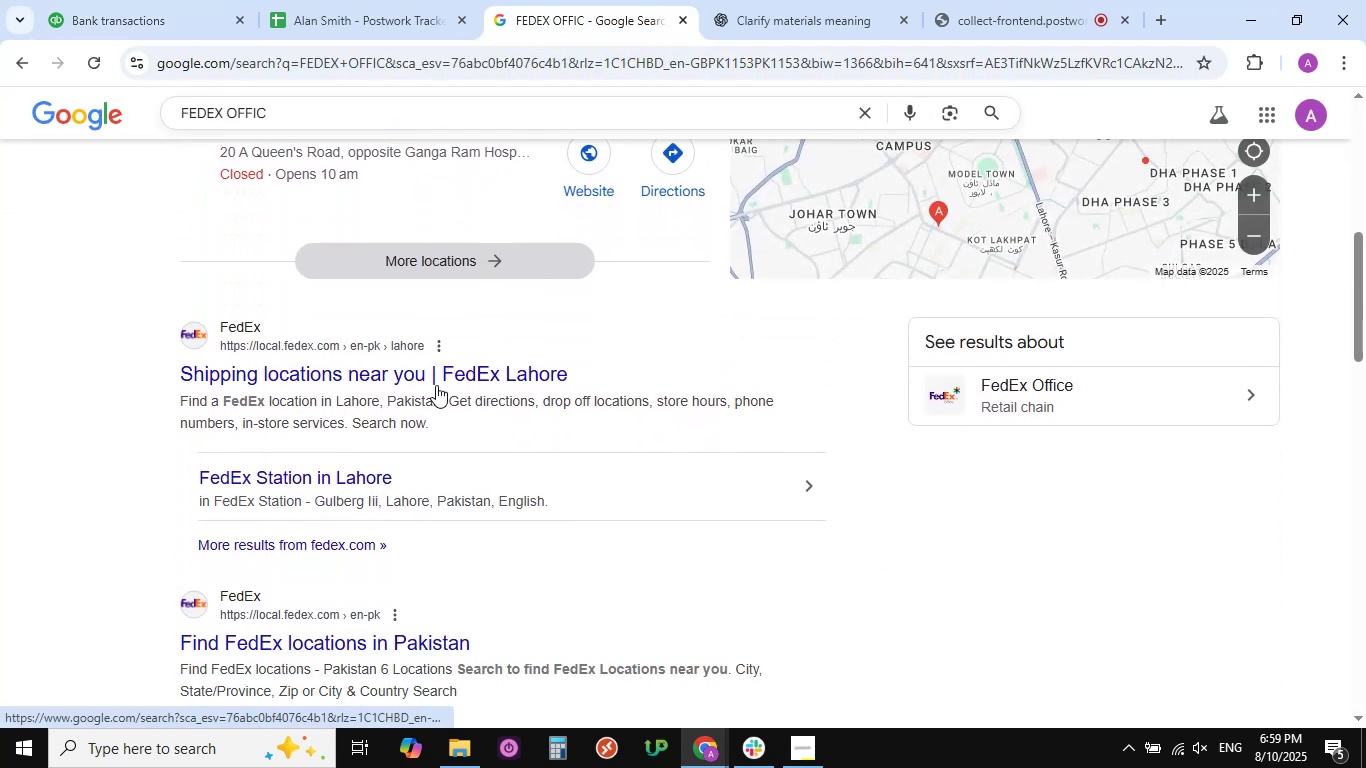 
scroll: coordinate [436, 385], scroll_direction: up, amount: 4.0
 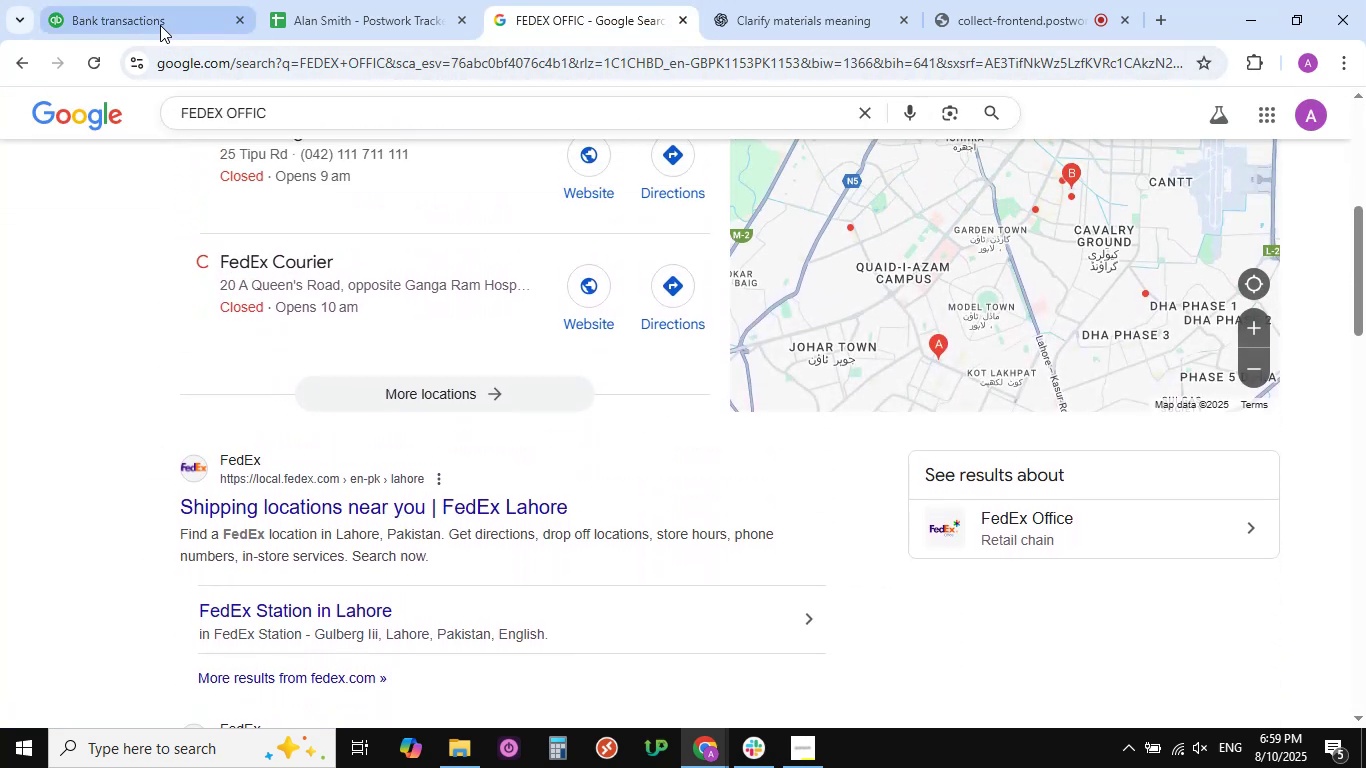 
left_click([160, 24])
 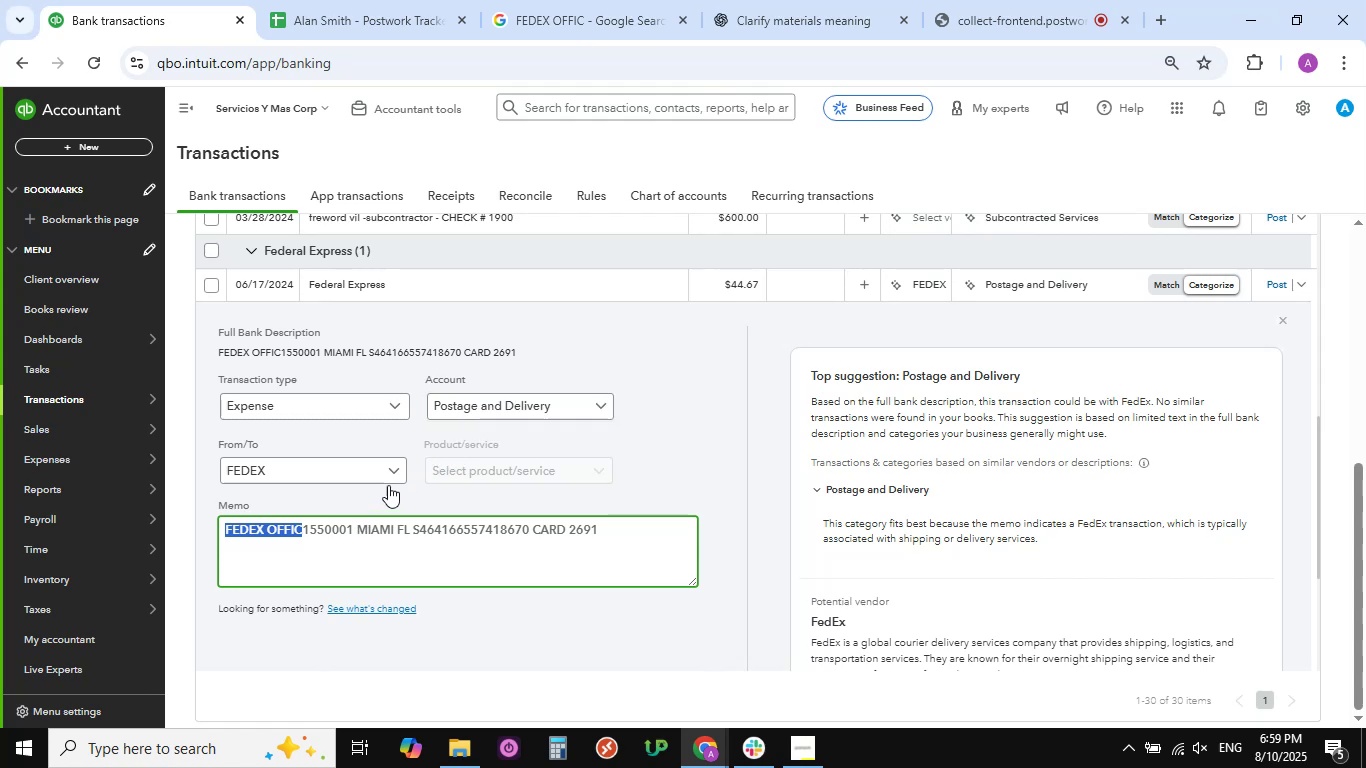 
scroll: coordinate [399, 482], scroll_direction: down, amount: 7.0
 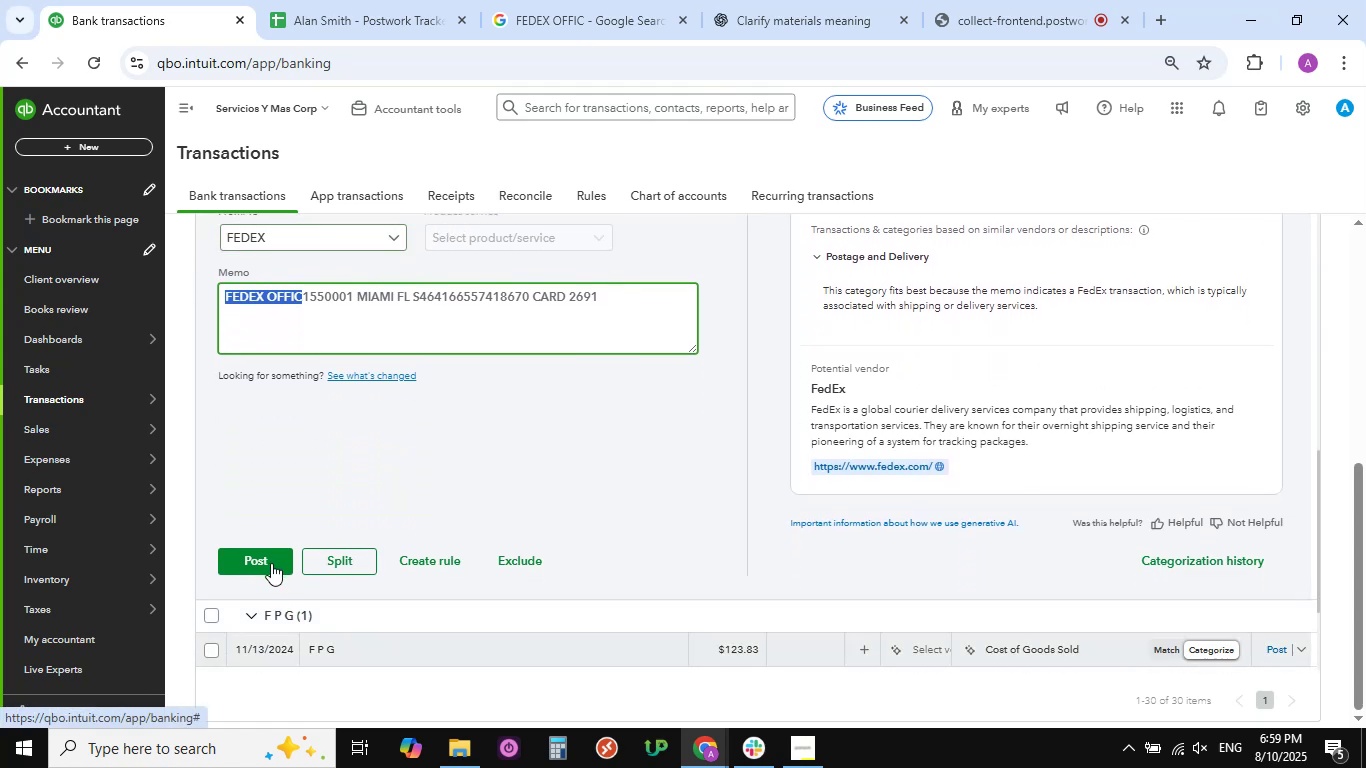 
left_click([271, 563])
 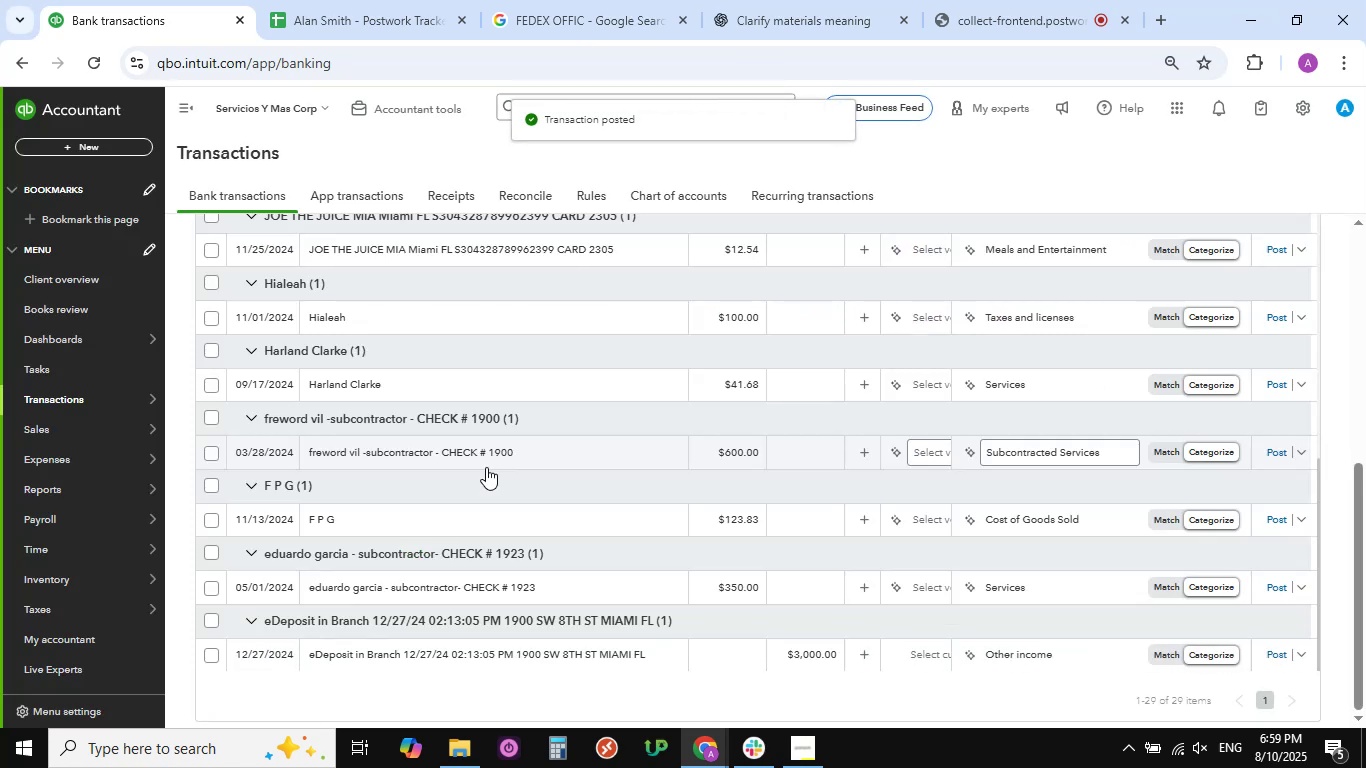 
scroll: coordinate [503, 420], scroll_direction: down, amount: 1.0
 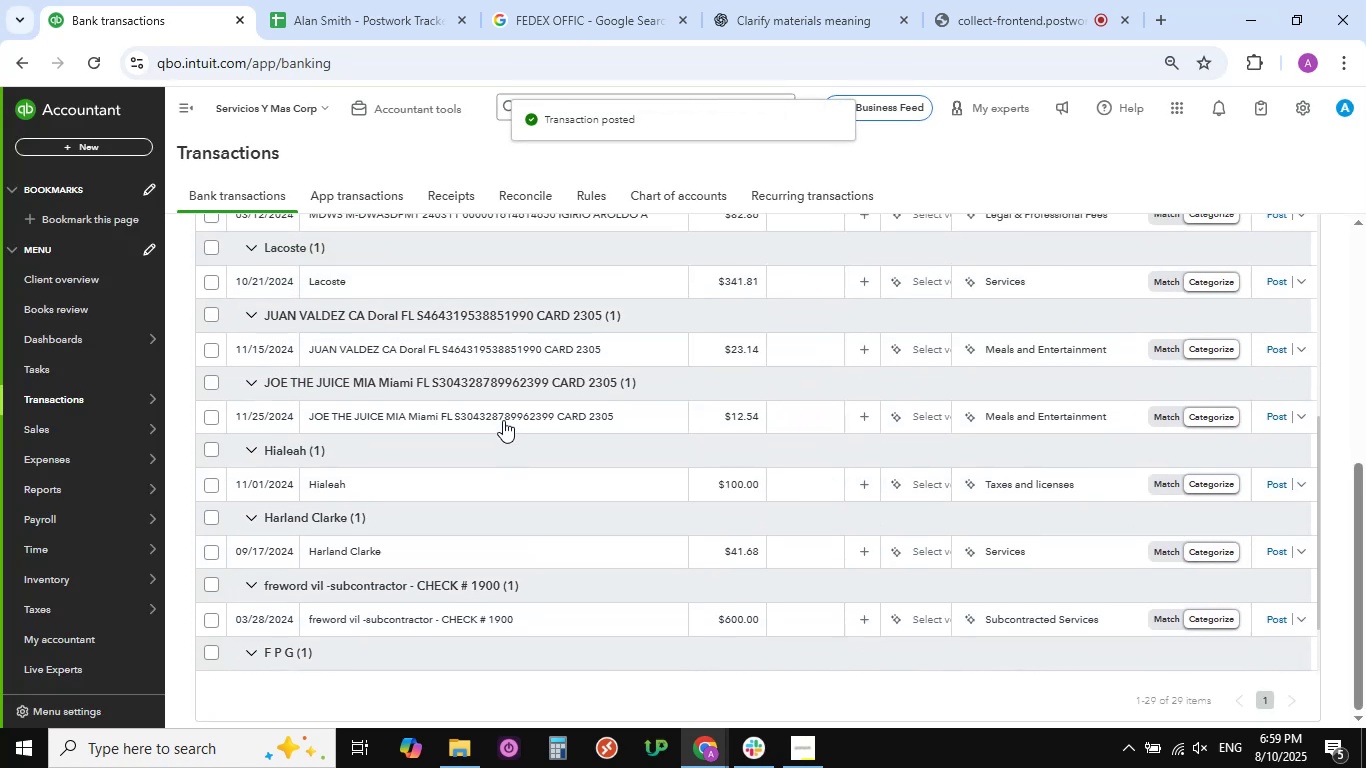 
scroll: coordinate [503, 420], scroll_direction: up, amount: 6.0
 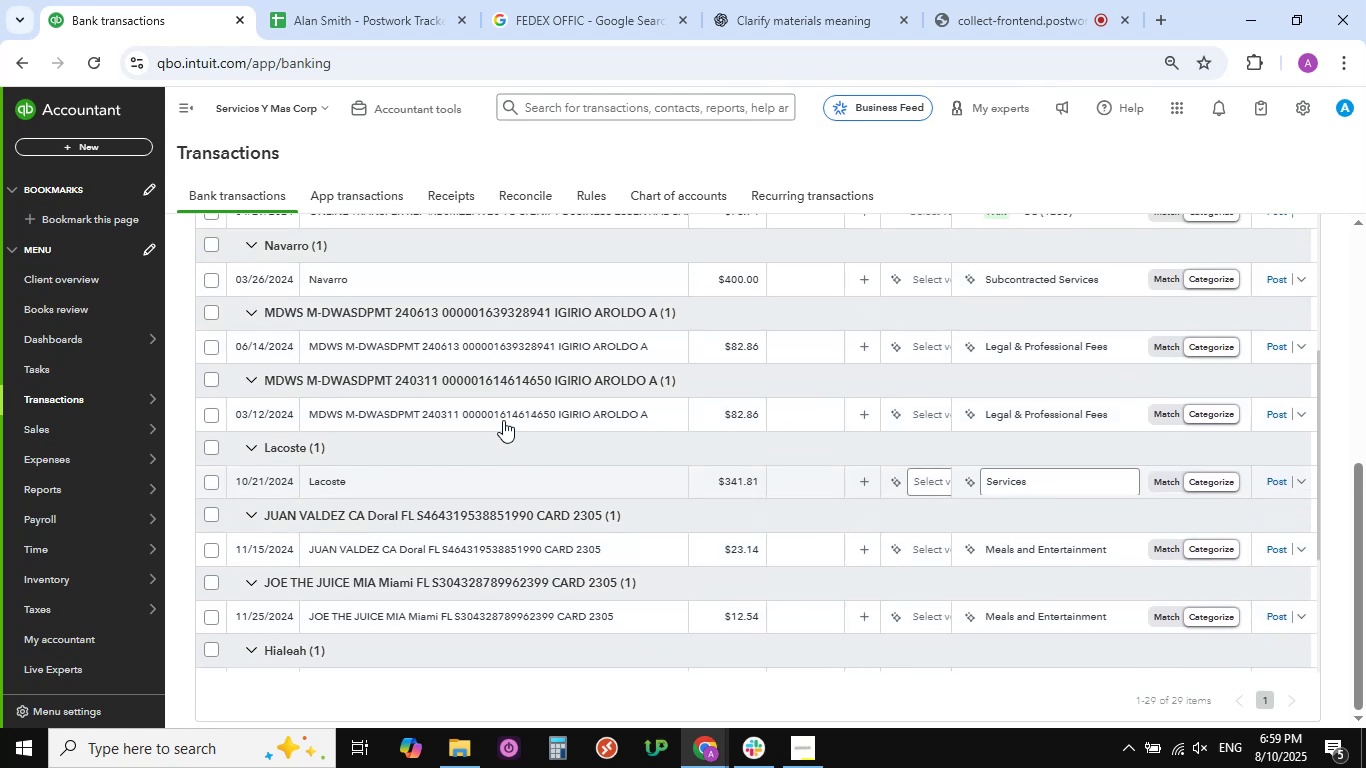 
scroll: coordinate [503, 420], scroll_direction: down, amount: 2.0
 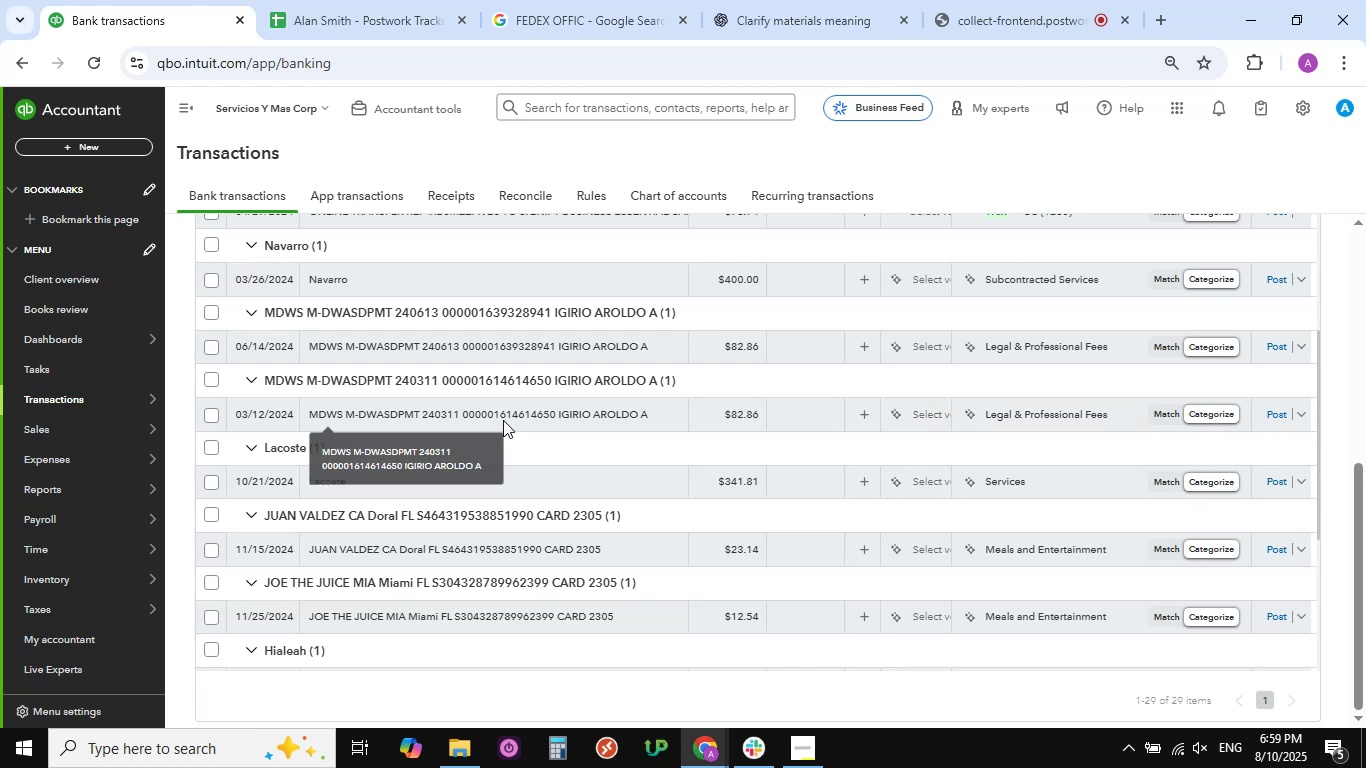 
wait(18.28)
 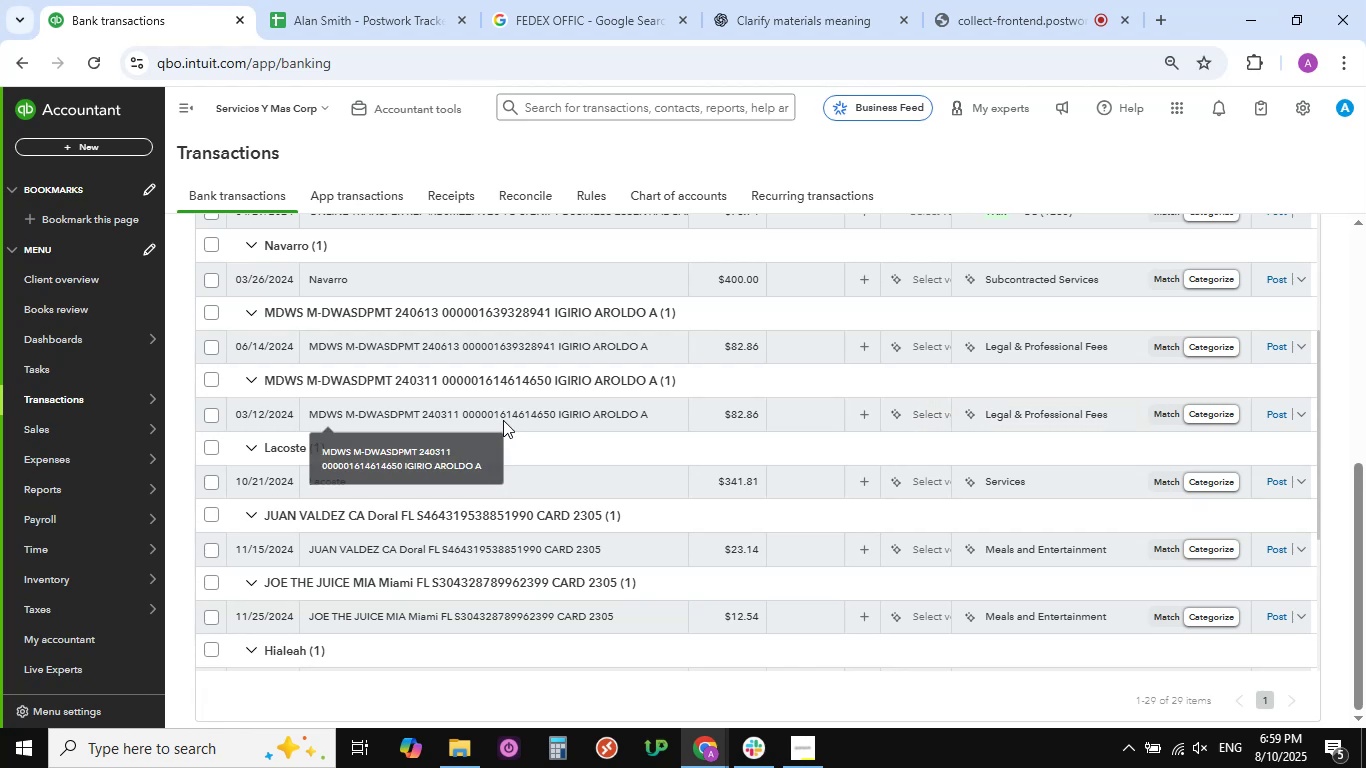 
scroll: coordinate [479, 418], scroll_direction: up, amount: 4.0
 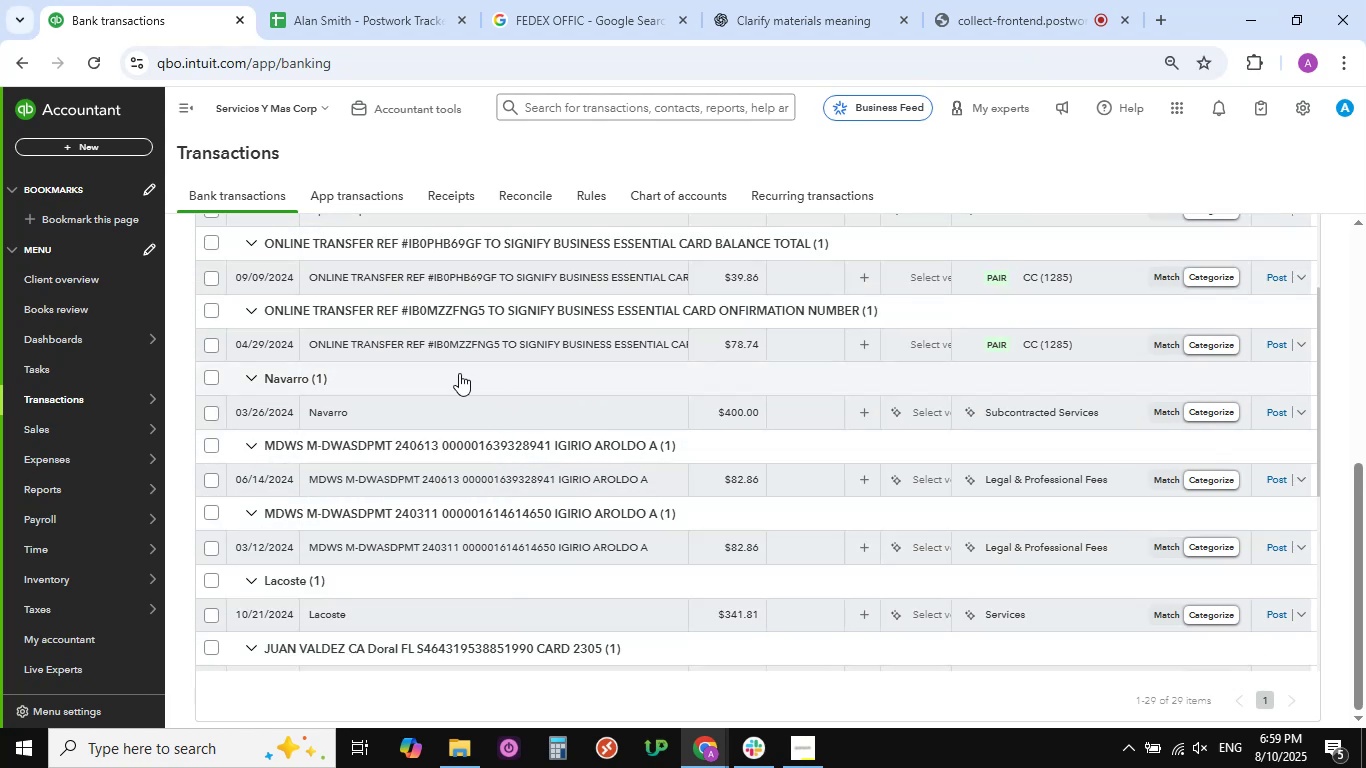 
left_click([377, 342])
 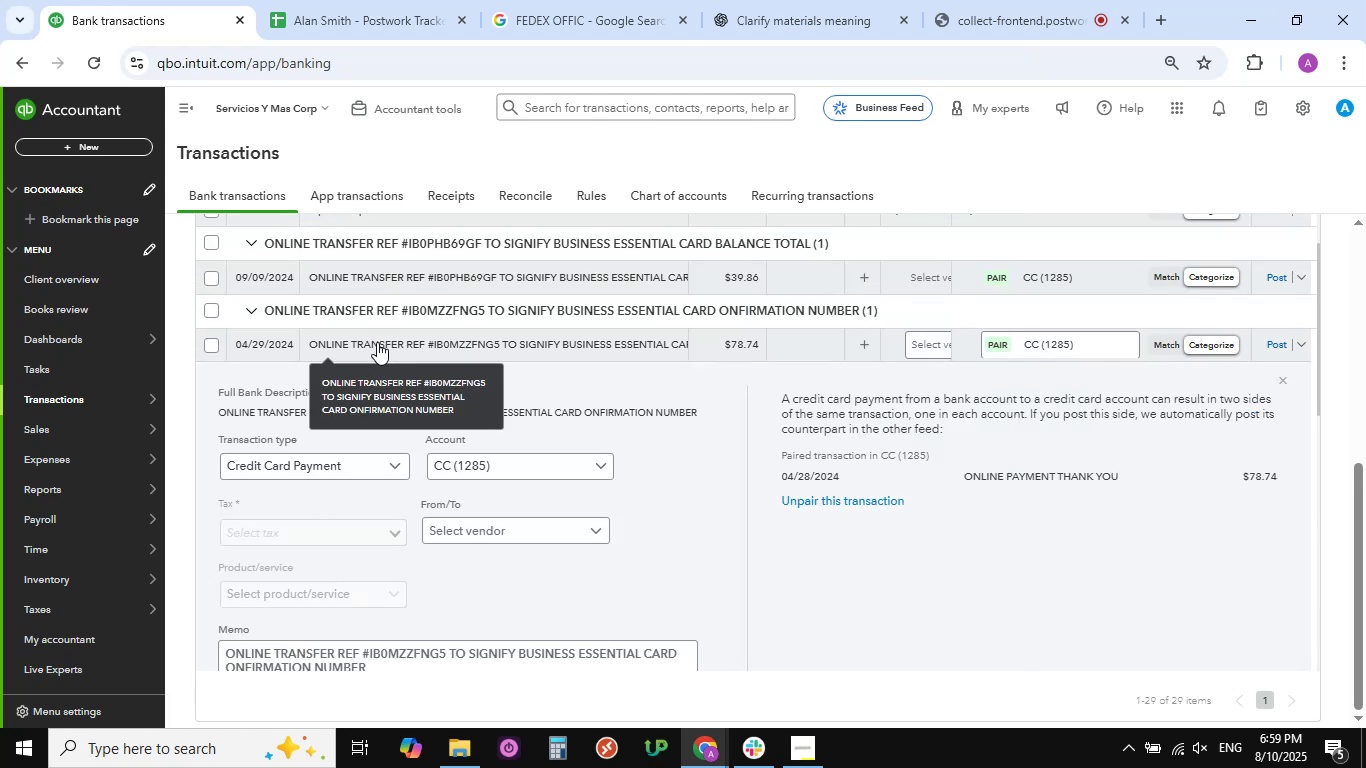 
scroll: coordinate [526, 292], scroll_direction: up, amount: 3.0
 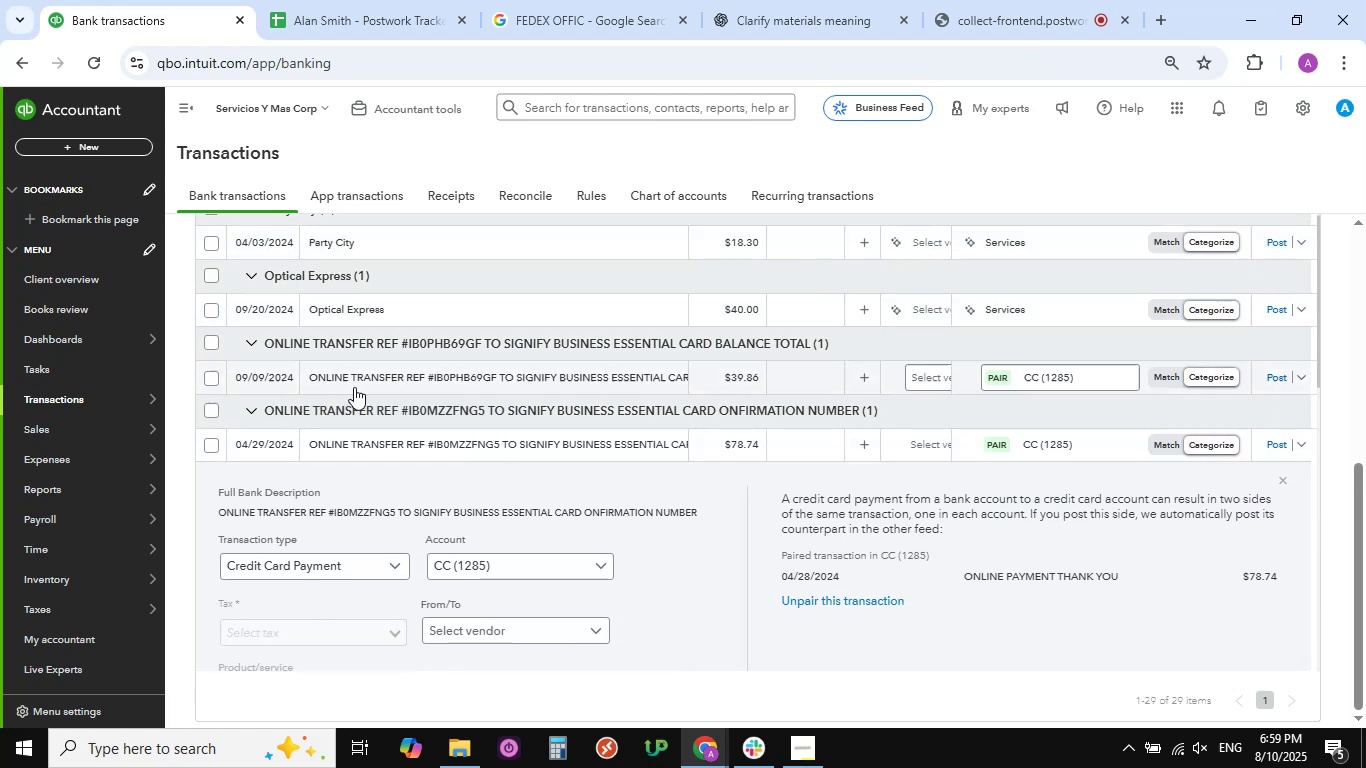 
left_click([361, 380])
 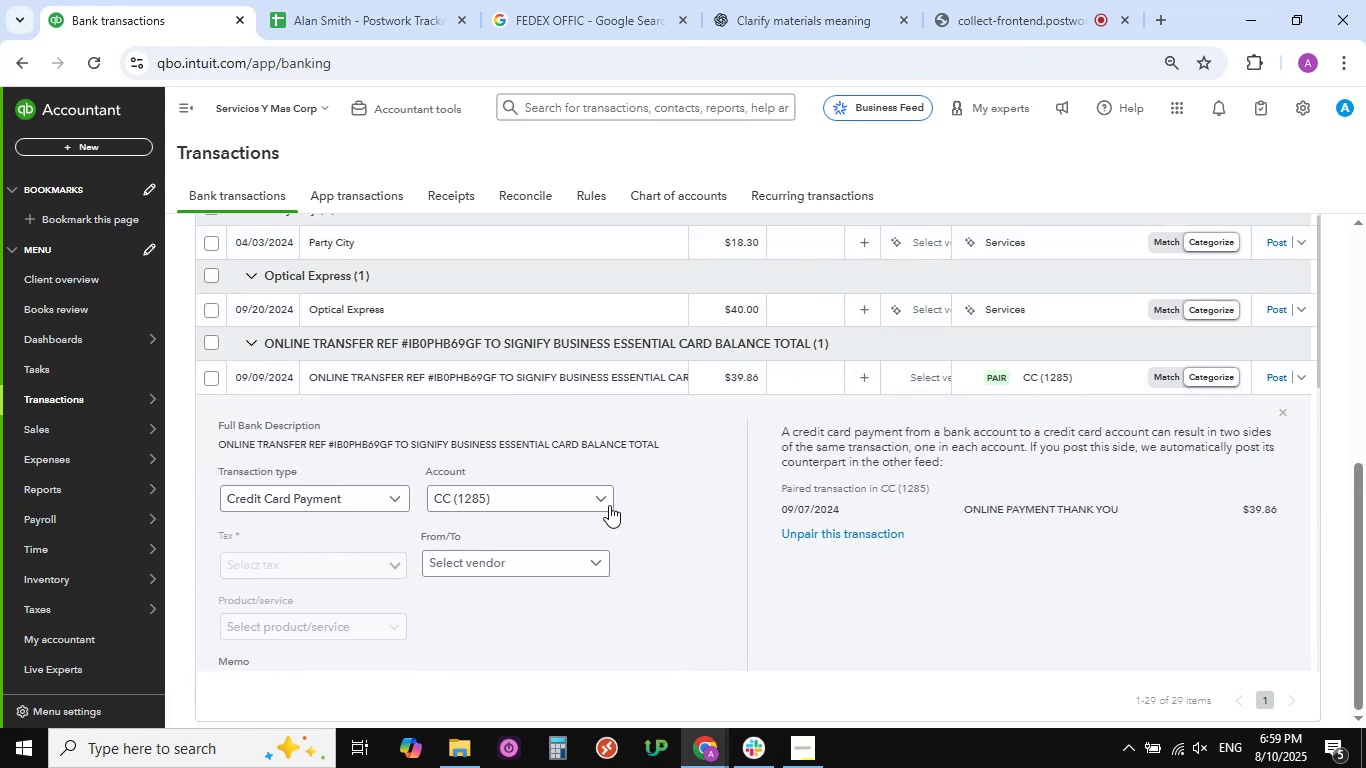 
left_click([601, 499])
 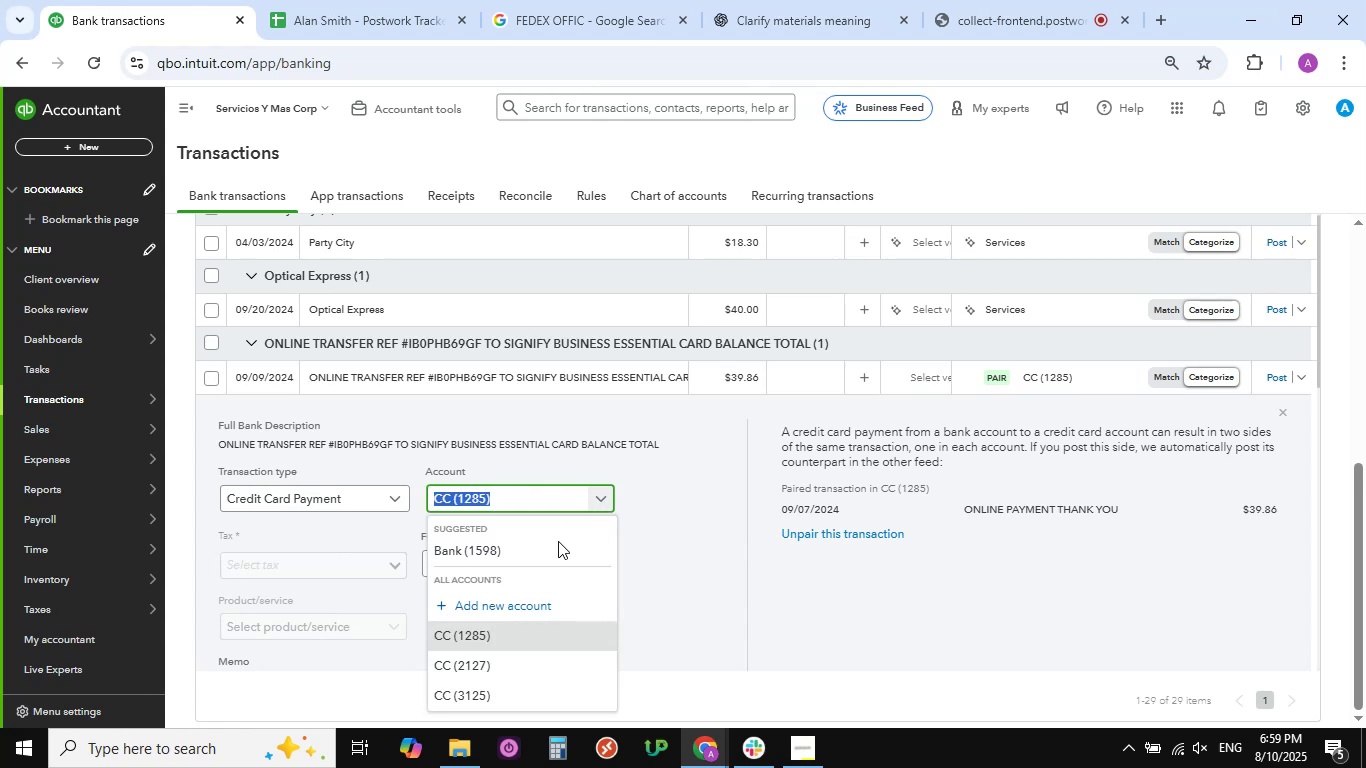 
scroll: coordinate [546, 573], scroll_direction: down, amount: 1.0
 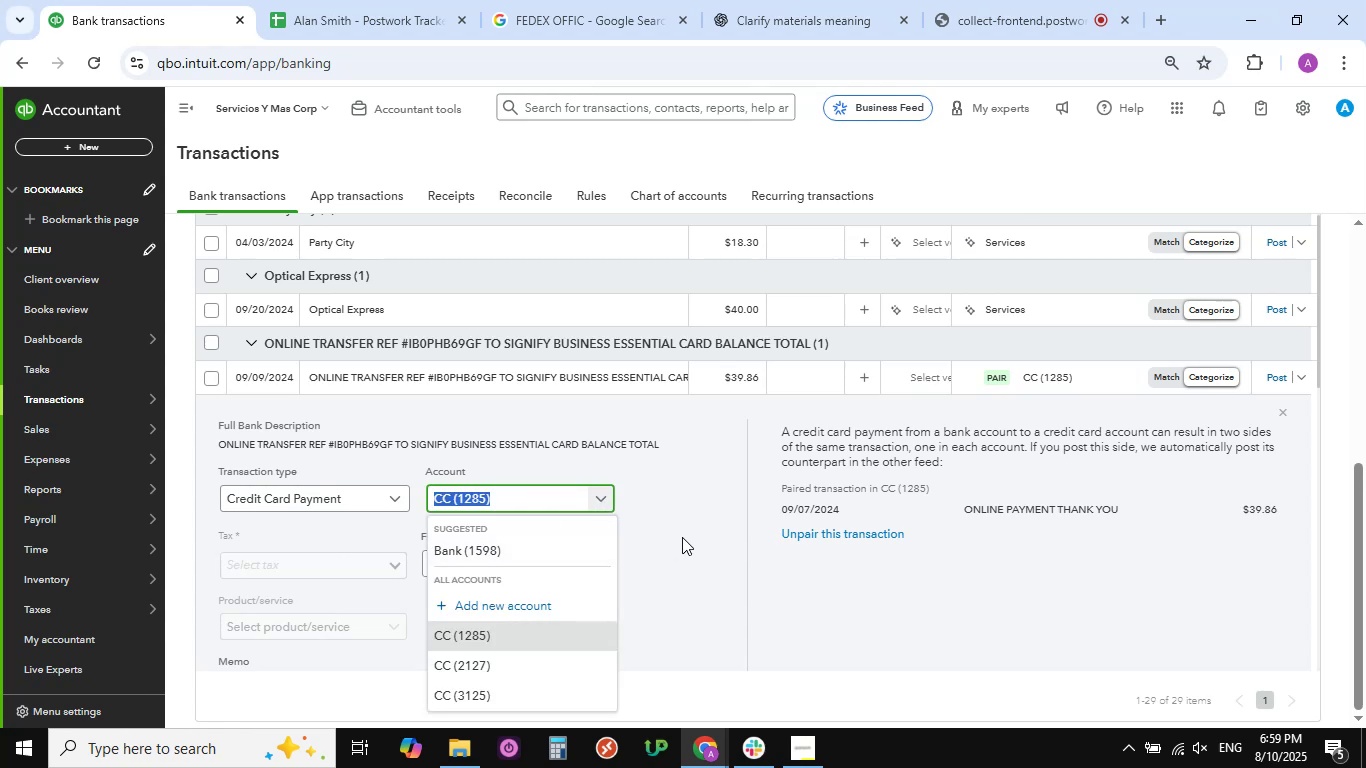 
left_click([682, 537])
 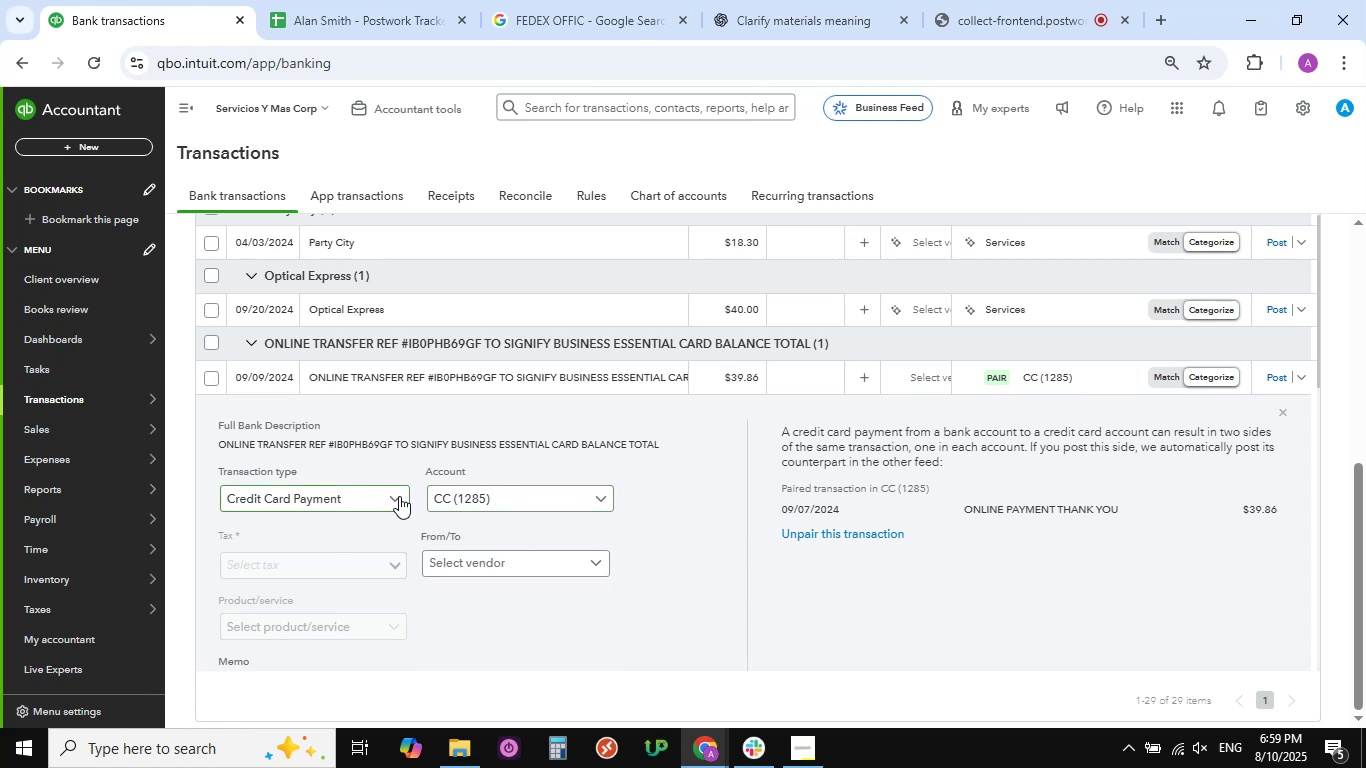 
left_click([395, 495])
 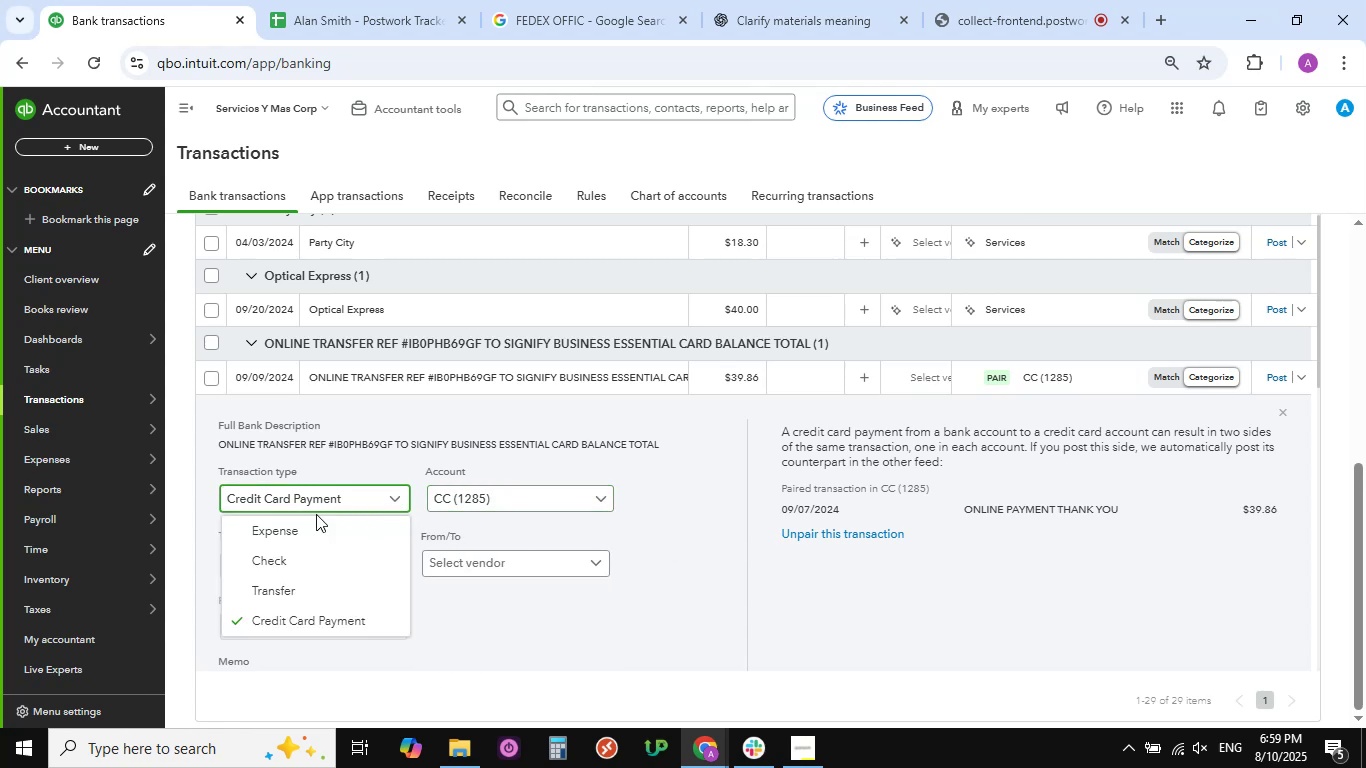 
left_click([304, 525])
 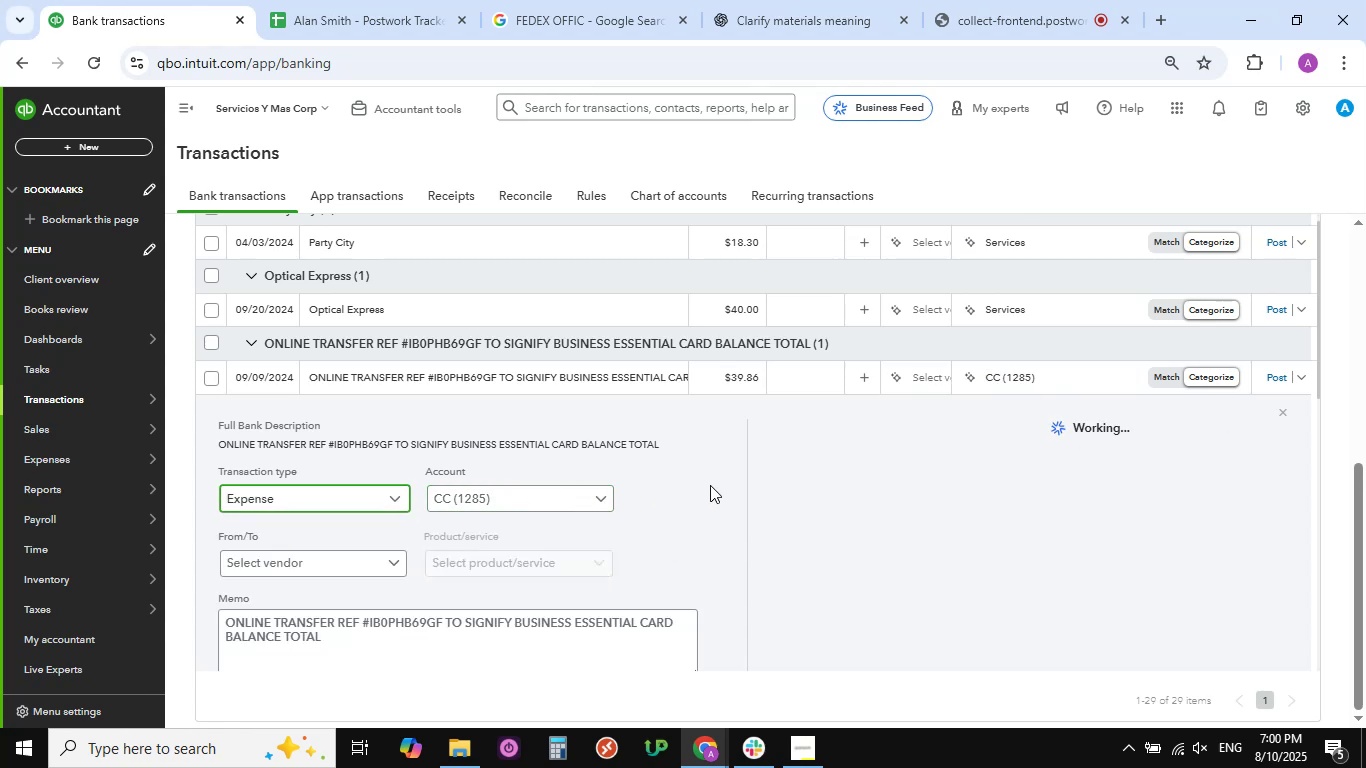 
scroll: coordinate [725, 471], scroll_direction: down, amount: 4.0
 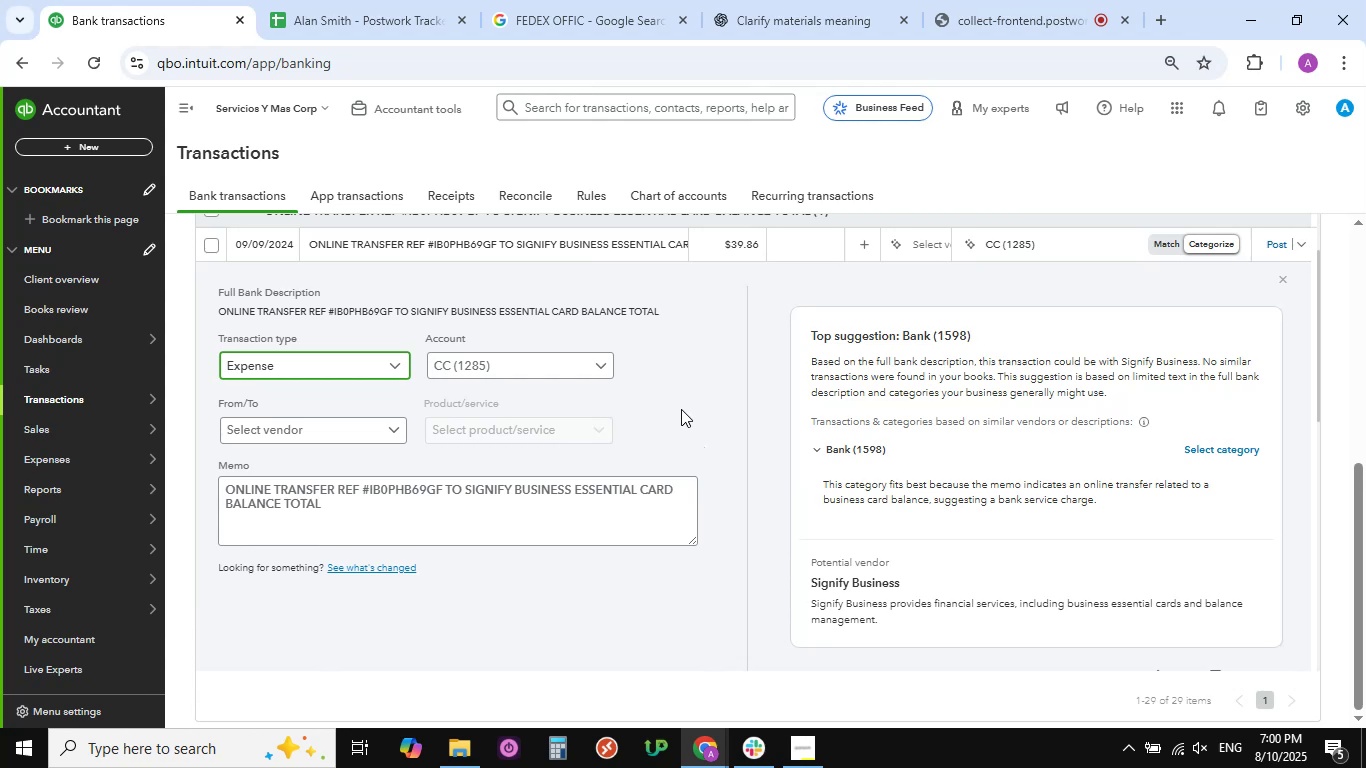 
wait(15.05)
 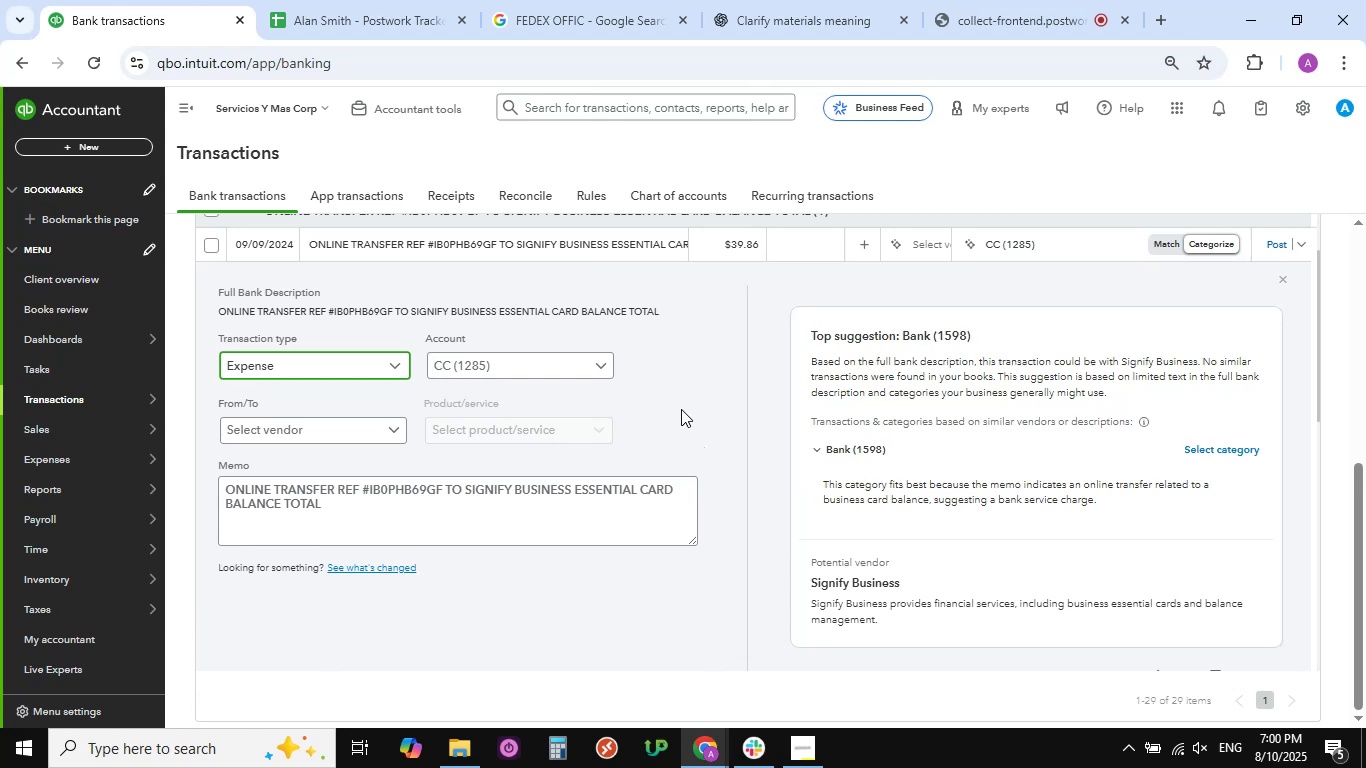 
scroll: coordinate [660, 396], scroll_direction: down, amount: 1.0
 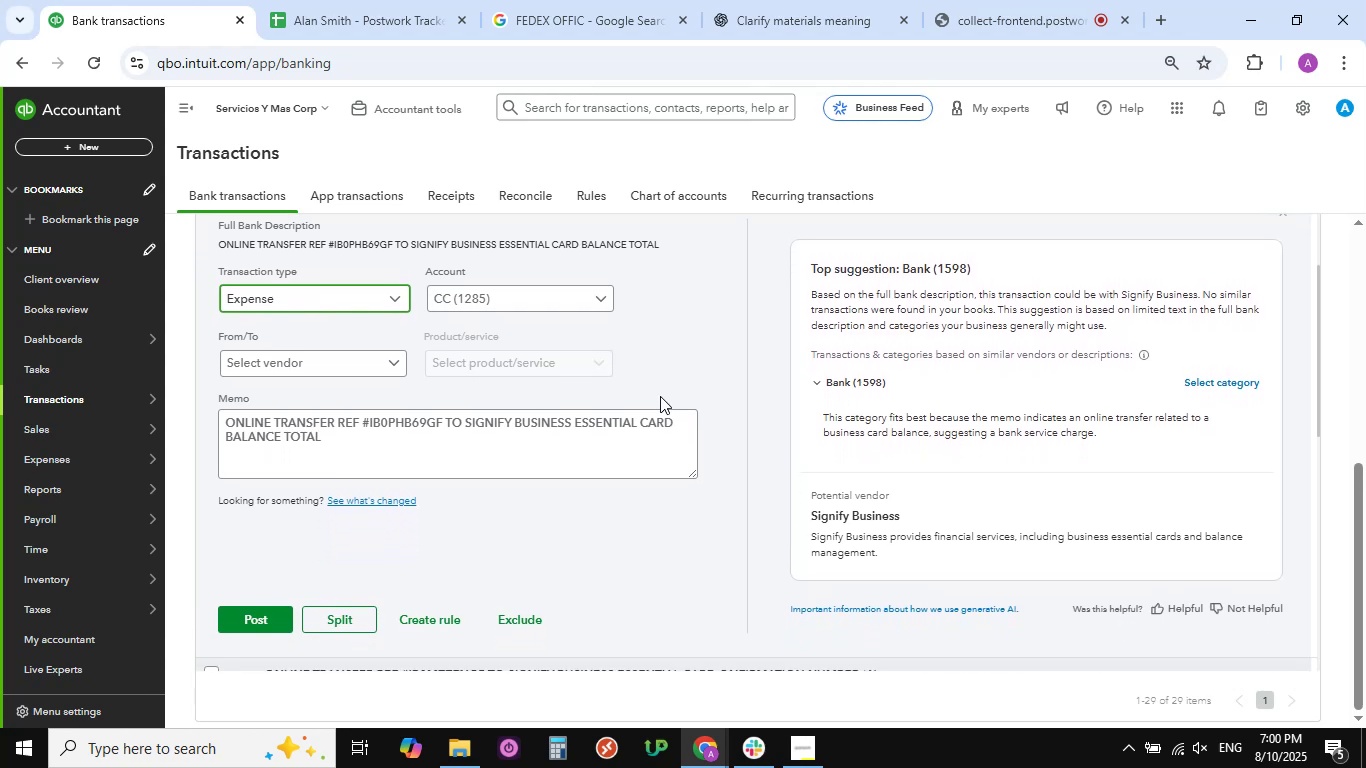 
scroll: coordinate [660, 396], scroll_direction: up, amount: 2.0
 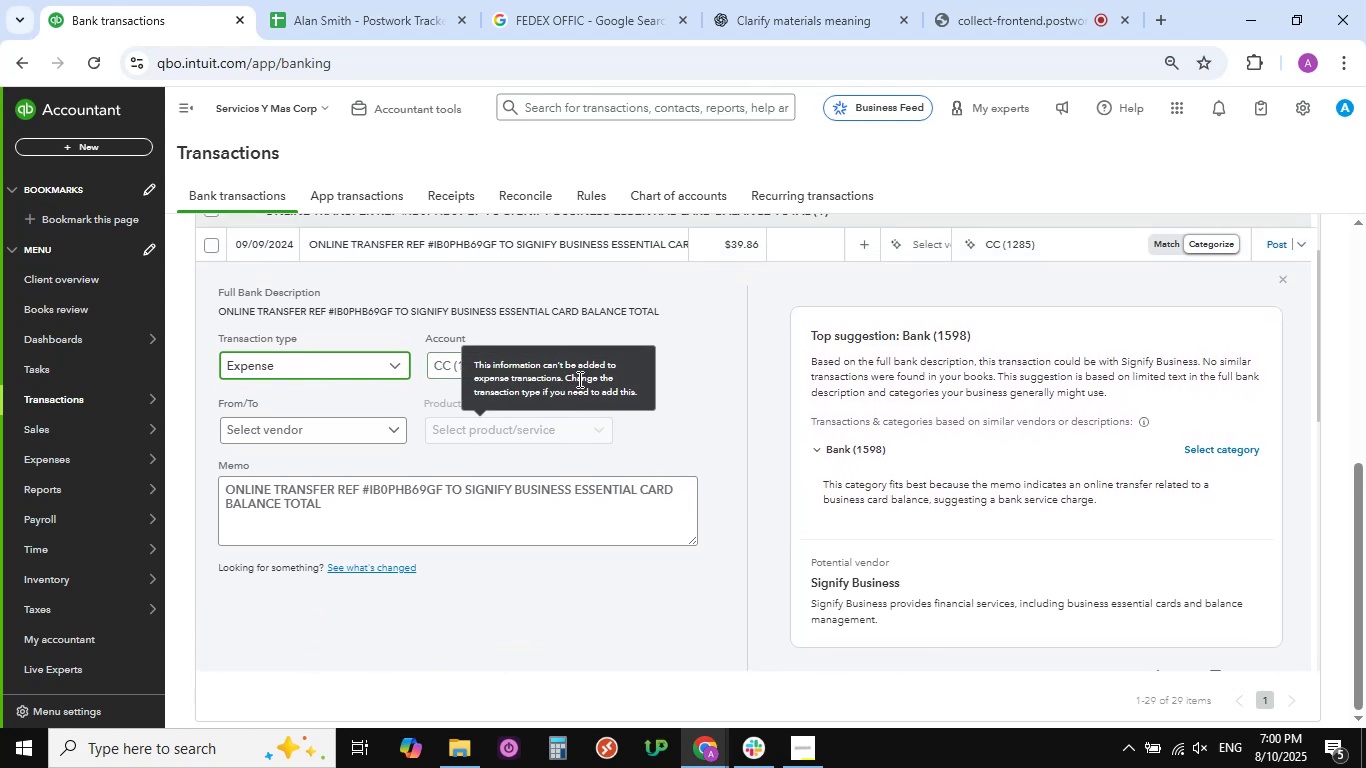 
wait(5.2)
 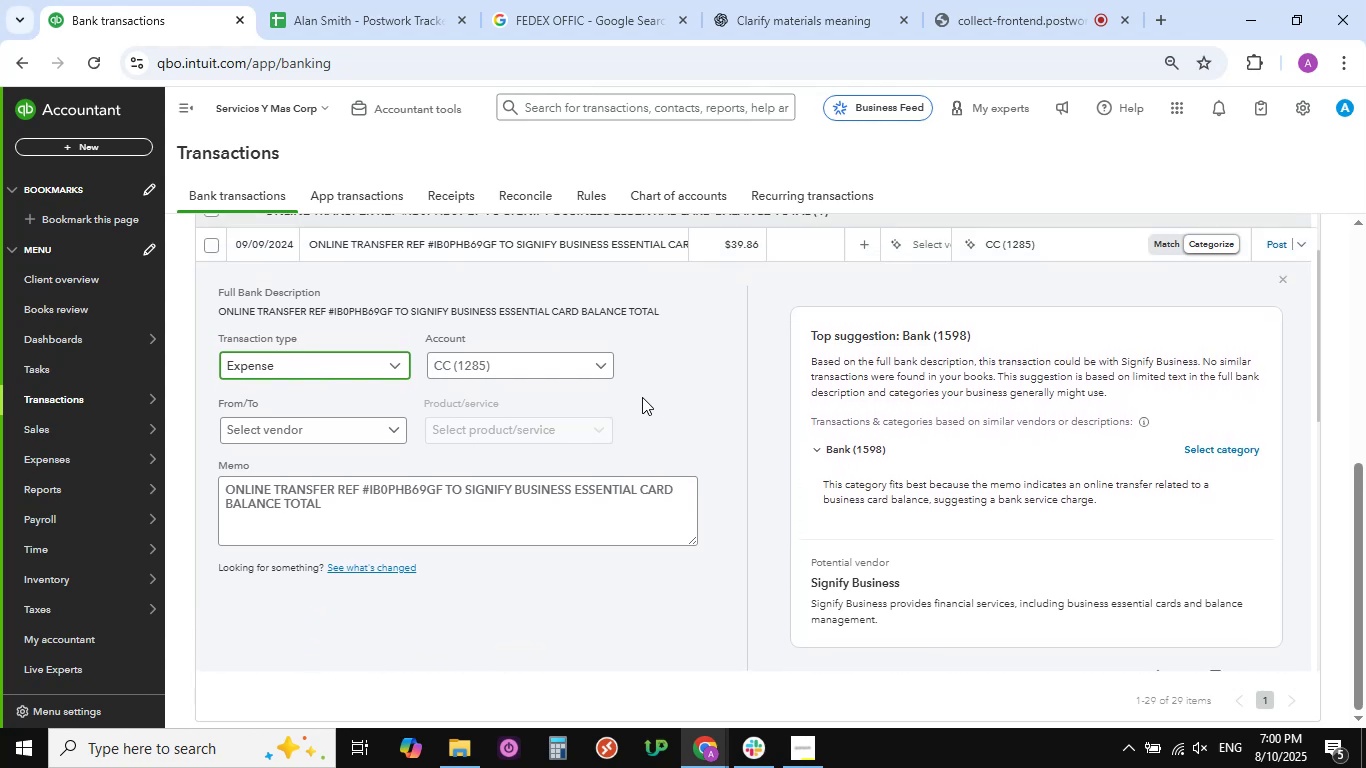 
left_click([596, 365])
 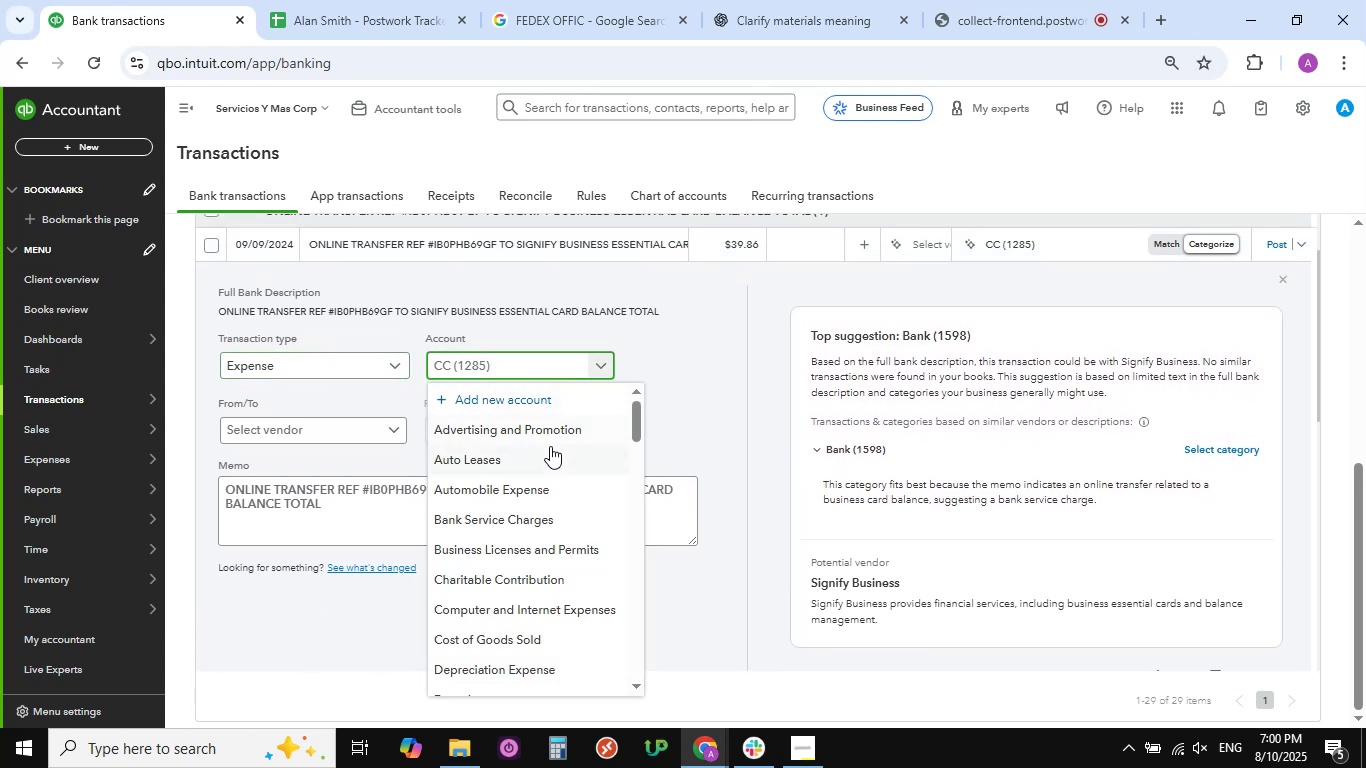 
scroll: coordinate [550, 450], scroll_direction: down, amount: 3.0
 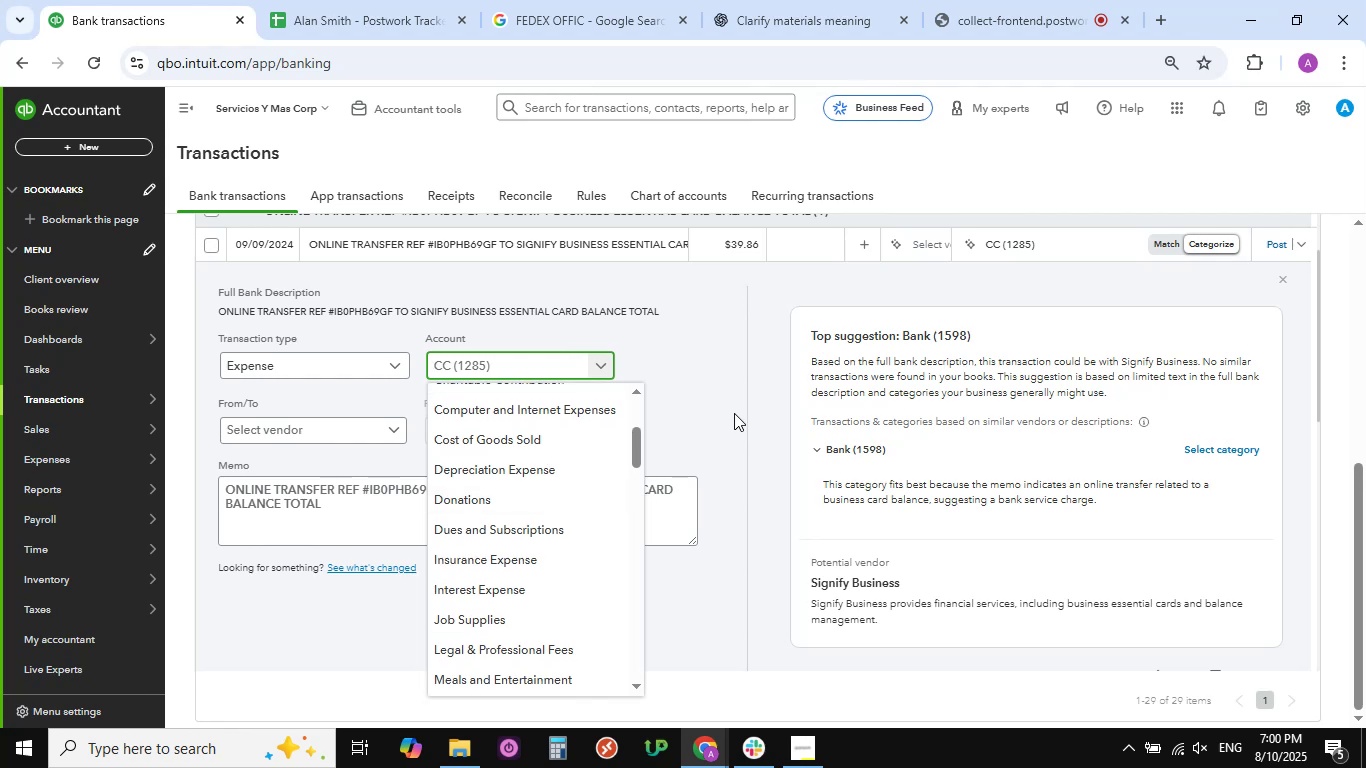 
left_click([735, 398])
 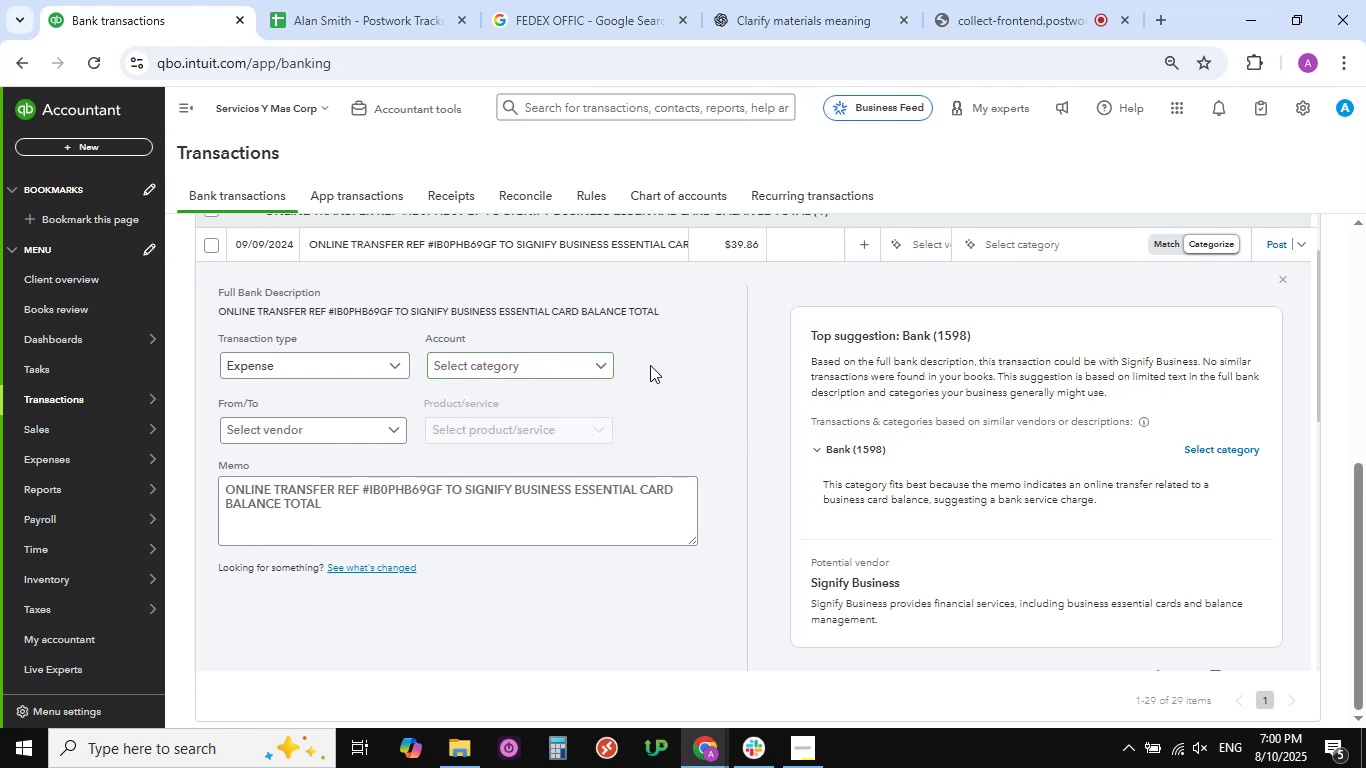 
wait(9.54)
 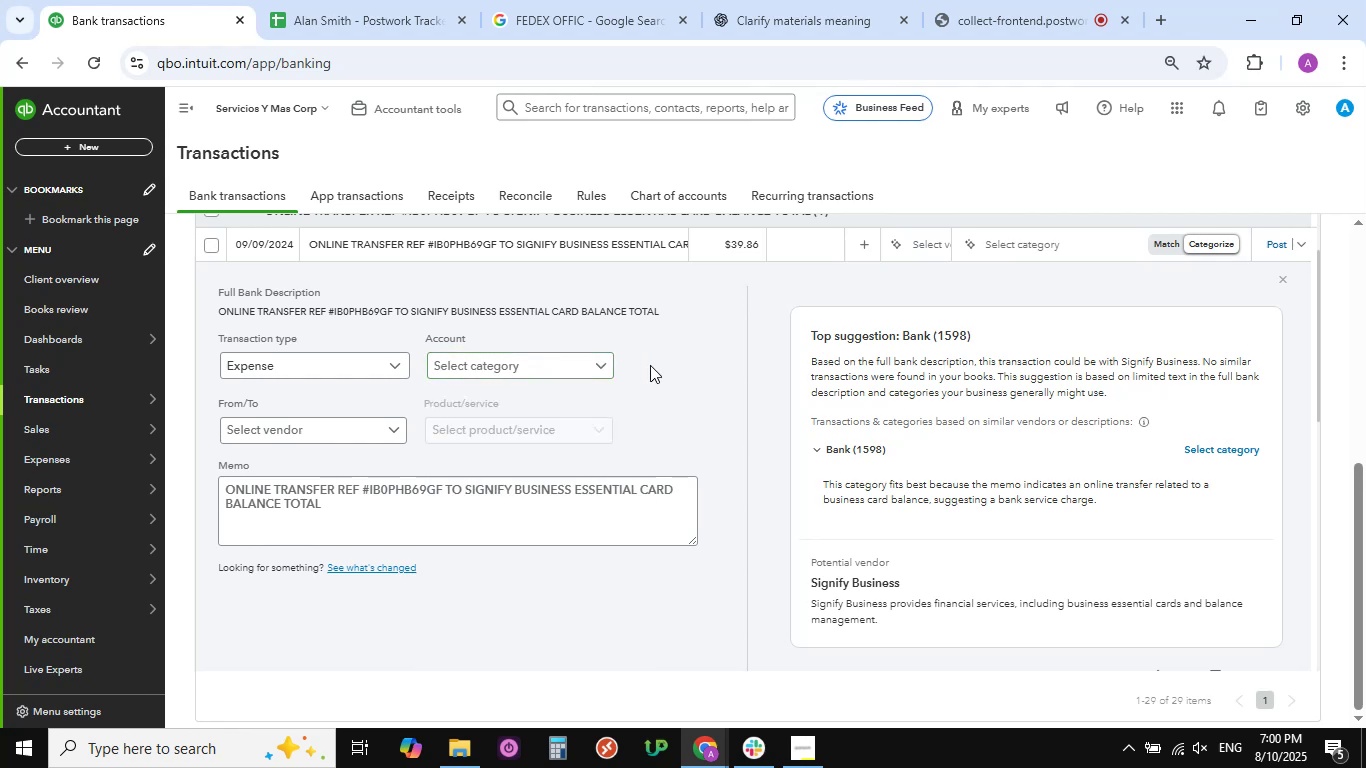 
scroll: coordinate [741, 318], scroll_direction: up, amount: 46.0
 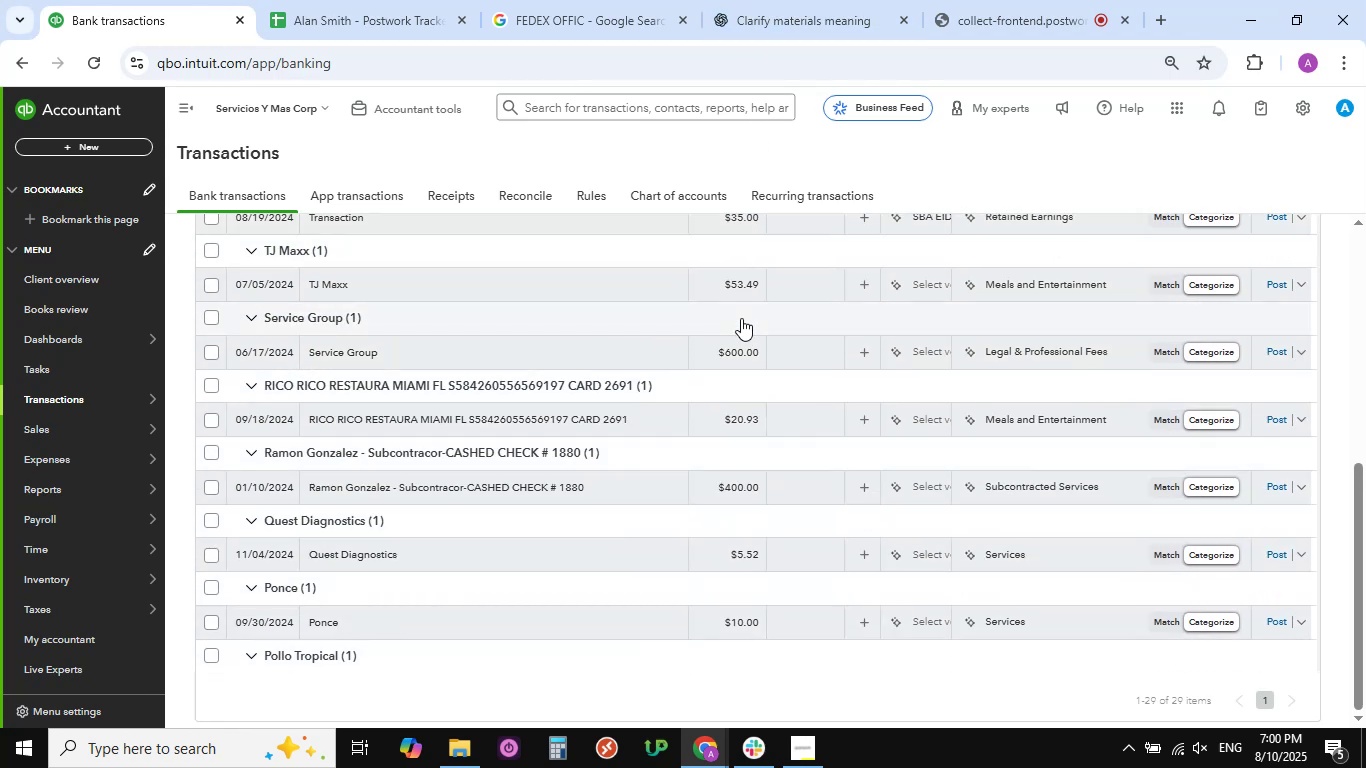 
scroll: coordinate [720, 349], scroll_direction: down, amount: 30.0
 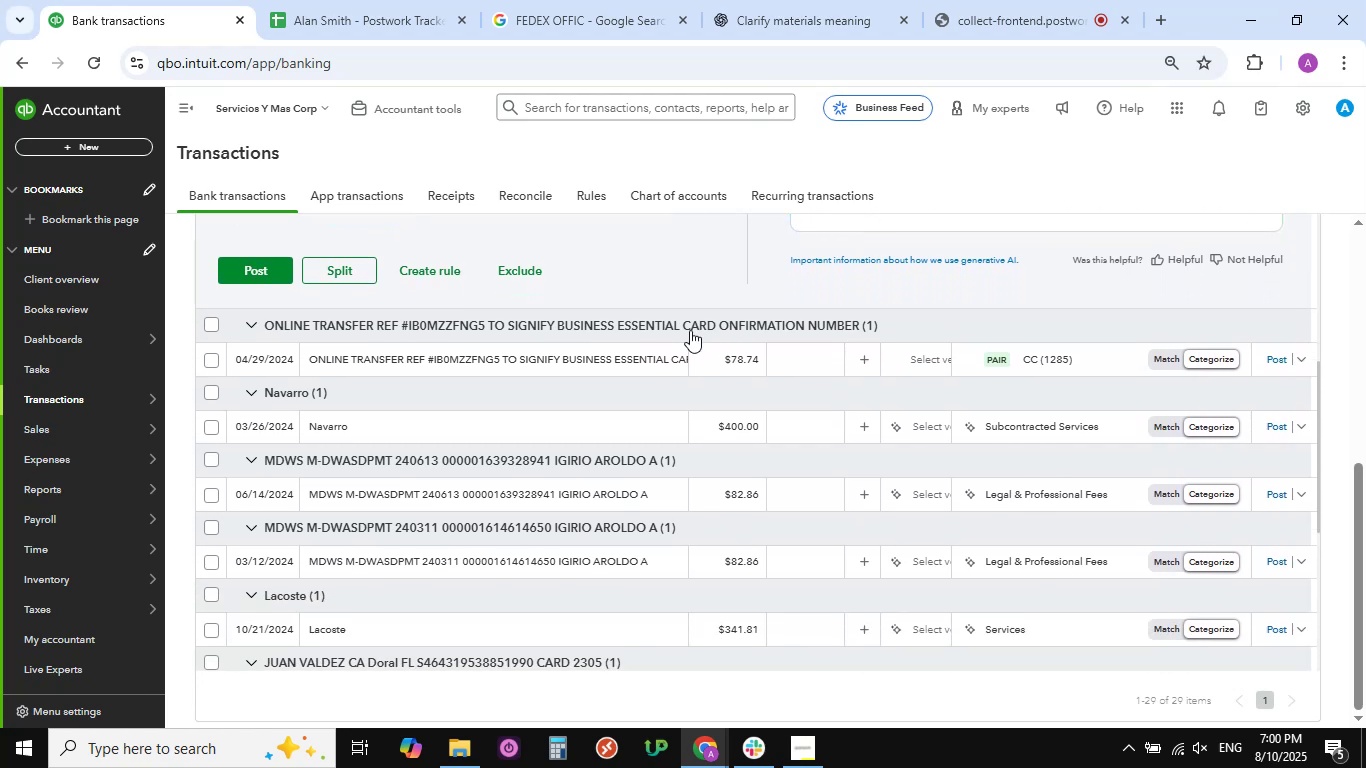 
scroll: coordinate [671, 270], scroll_direction: up, amount: 8.0
 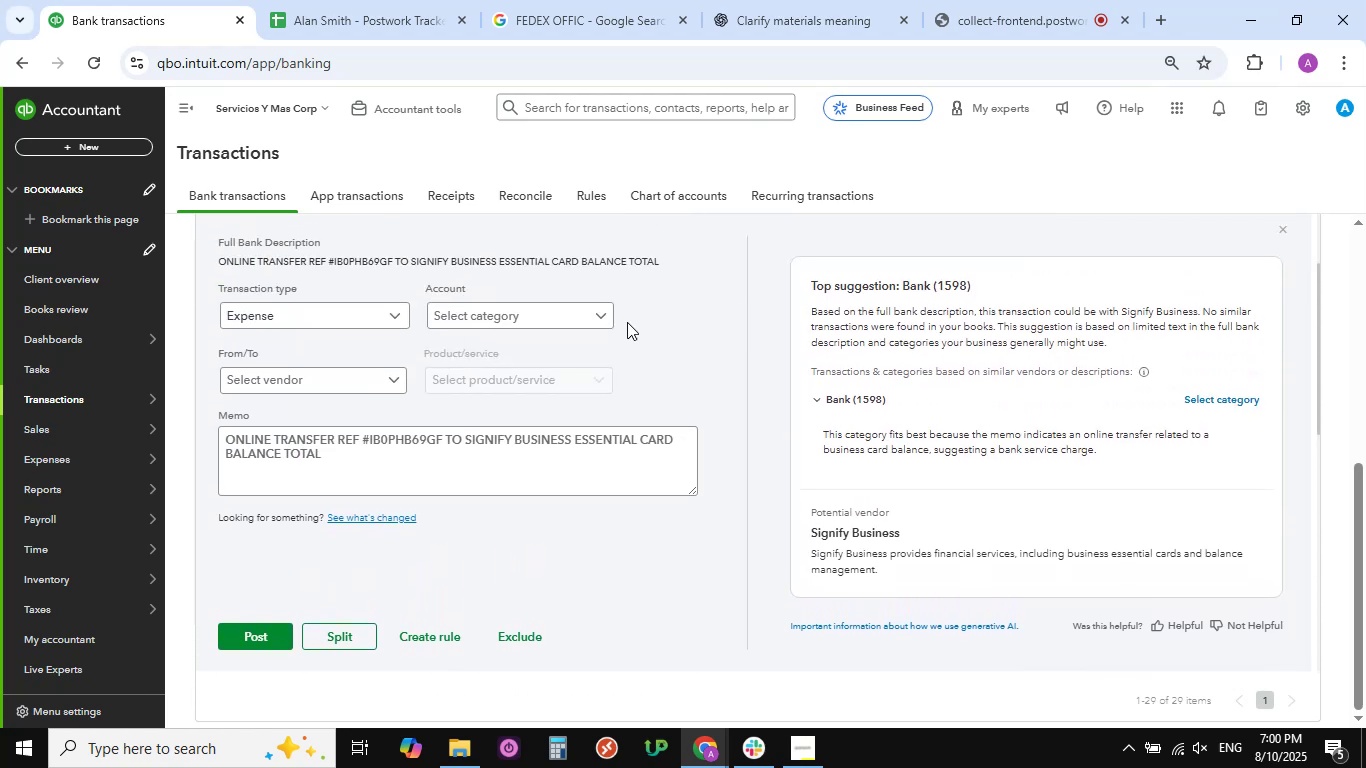 
left_click([599, 320])
 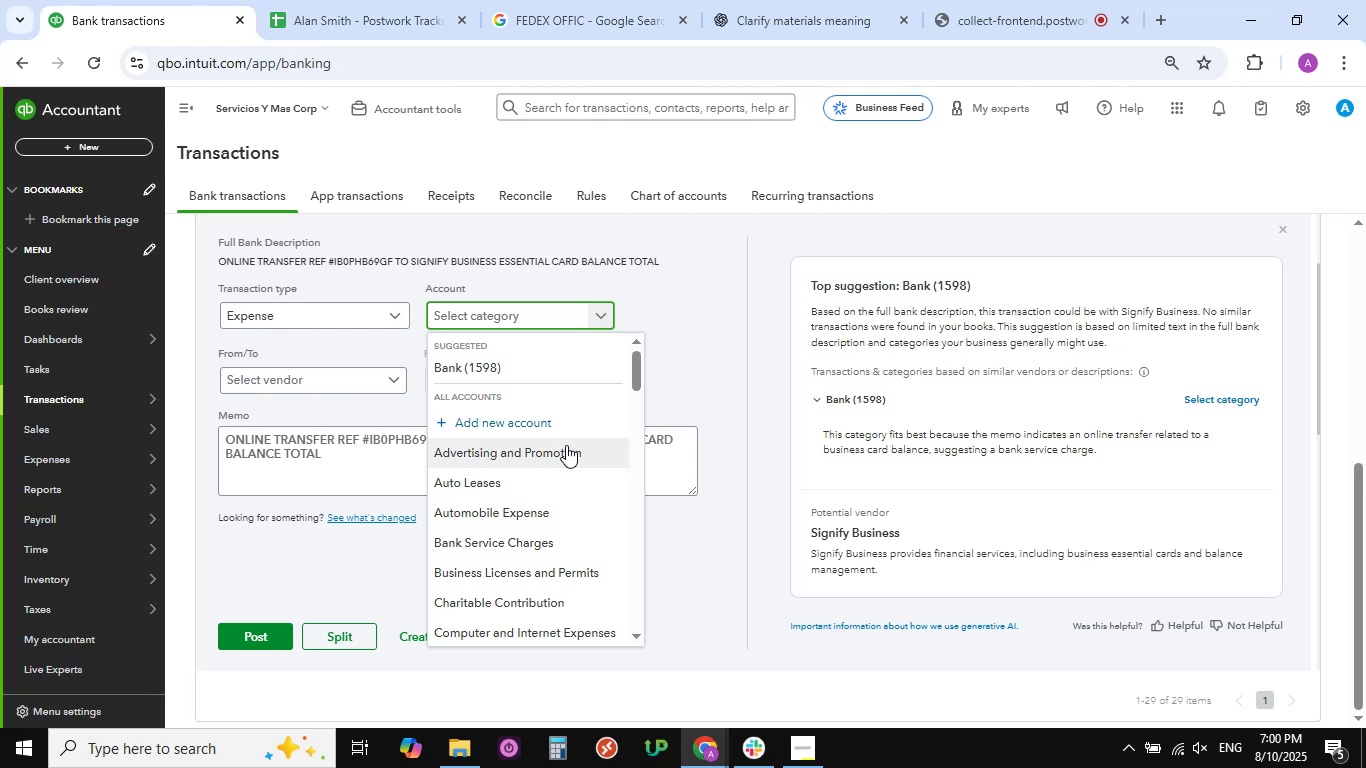 
wait(11.02)
 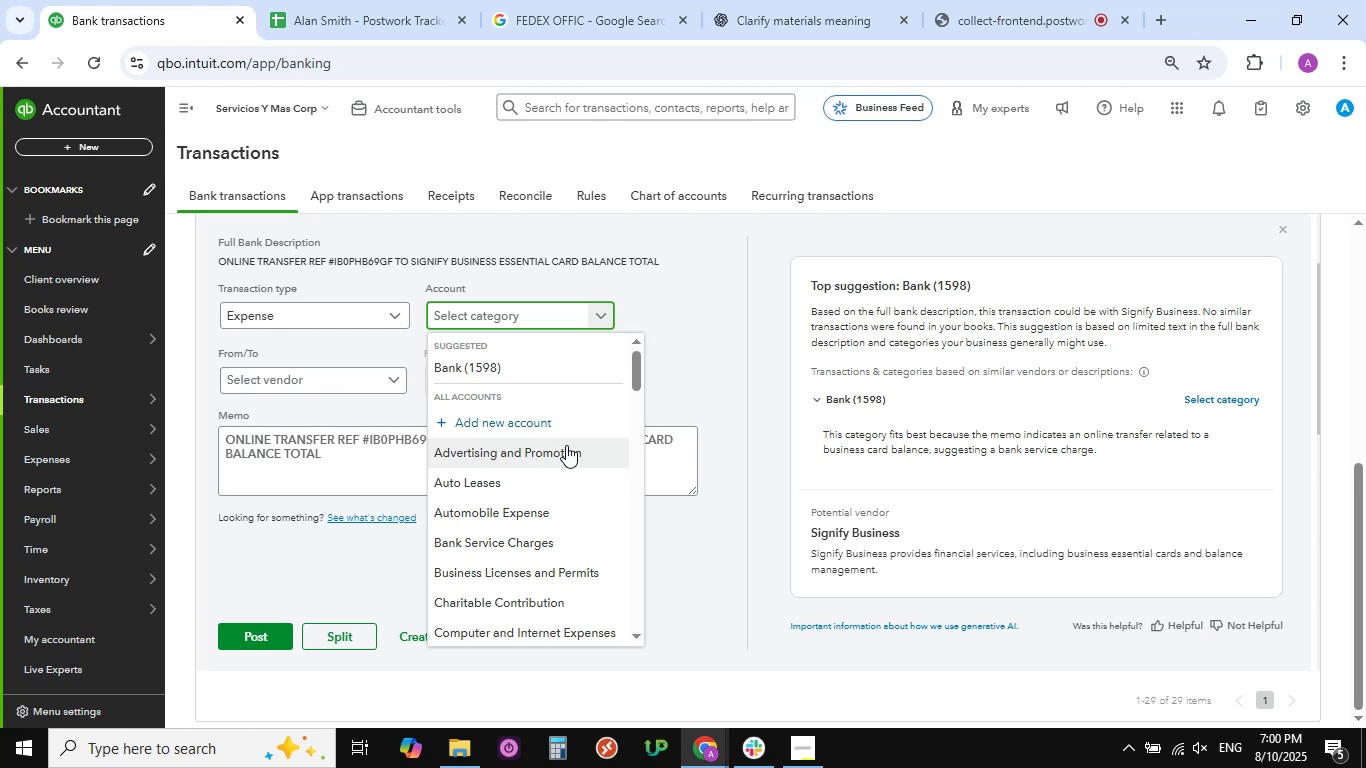 
scroll: coordinate [573, 504], scroll_direction: down, amount: 1.0
 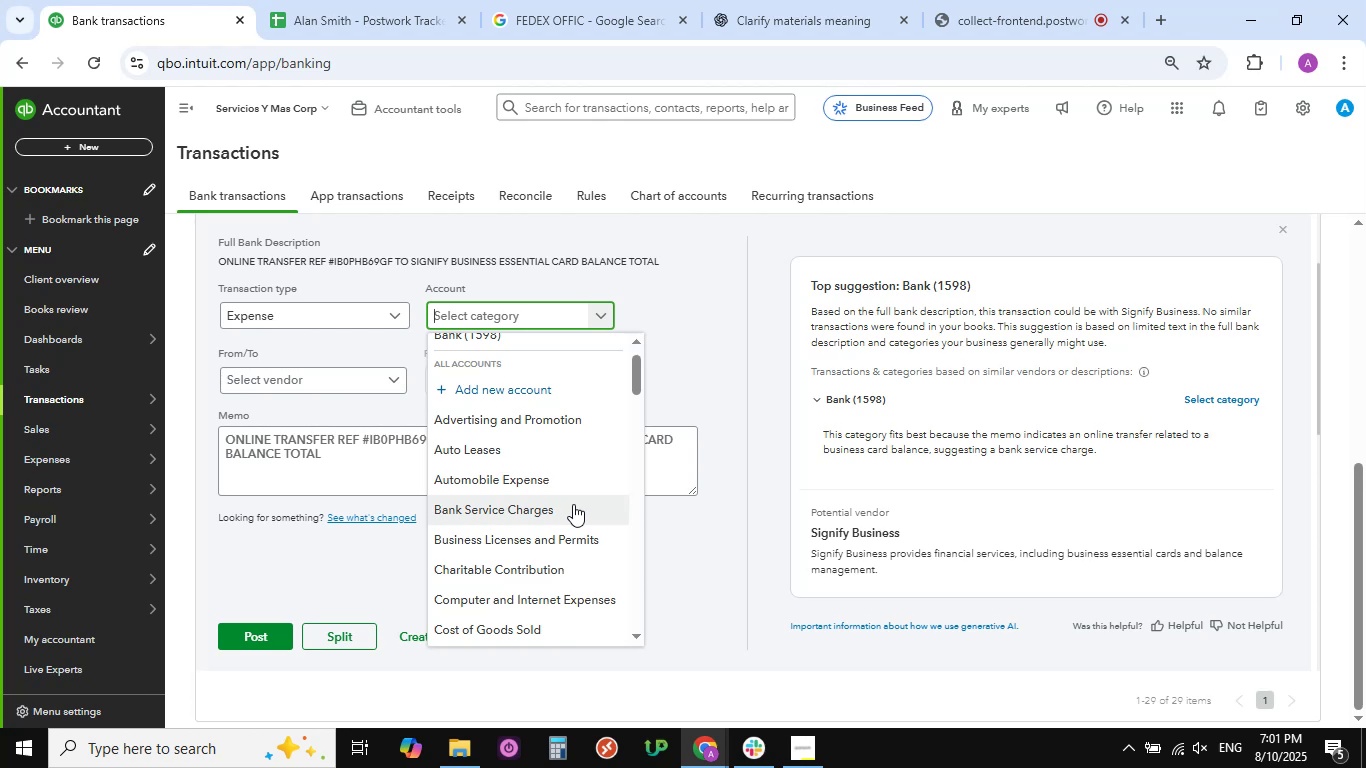 
wait(5.38)
 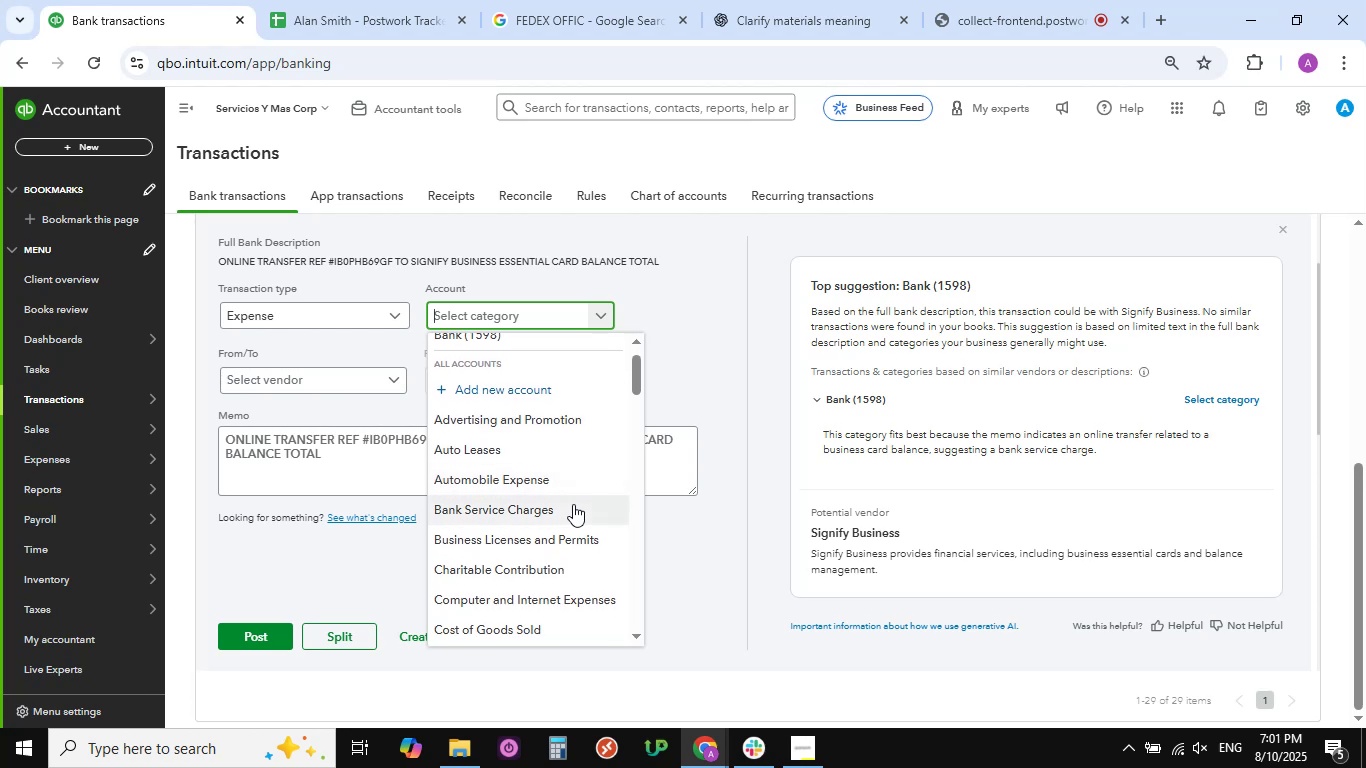 
scroll: coordinate [566, 451], scroll_direction: down, amount: 8.0
 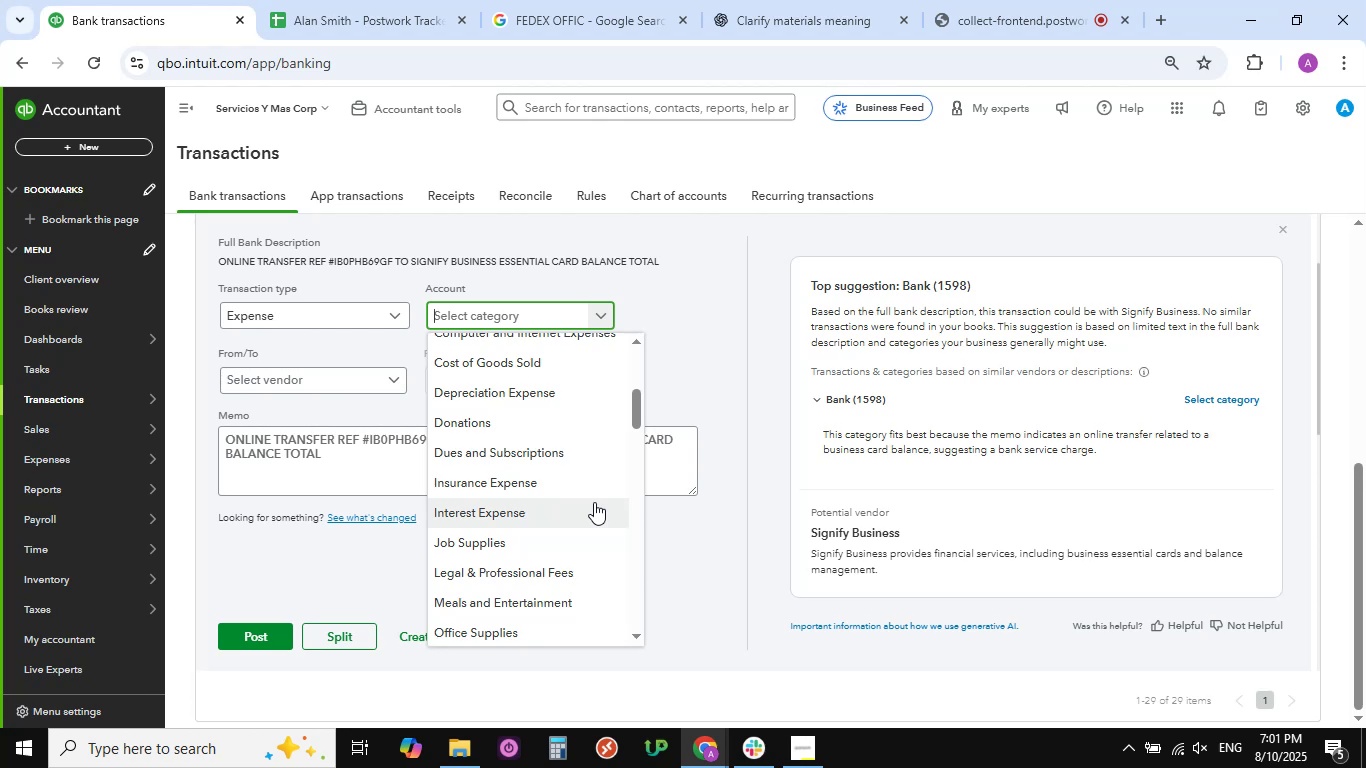 
wait(27.41)
 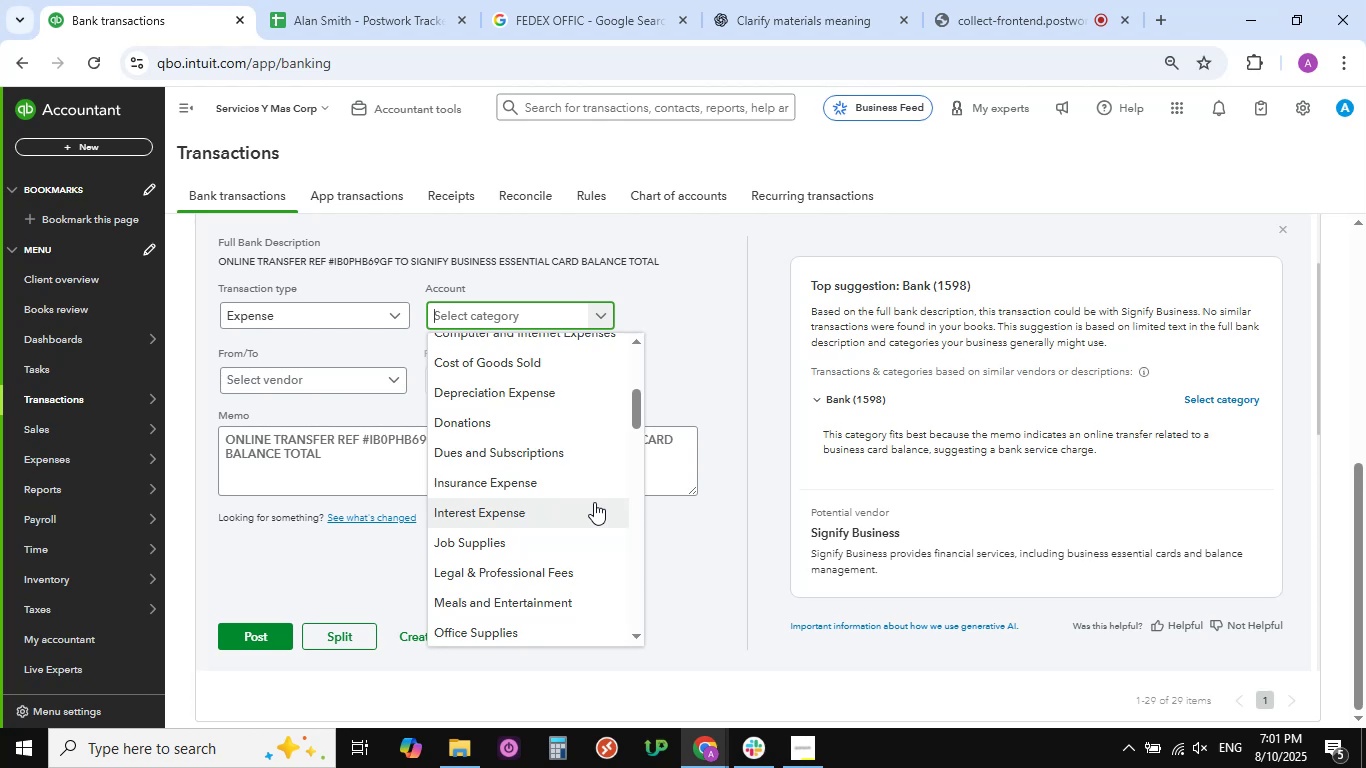 
left_click([712, 485])
 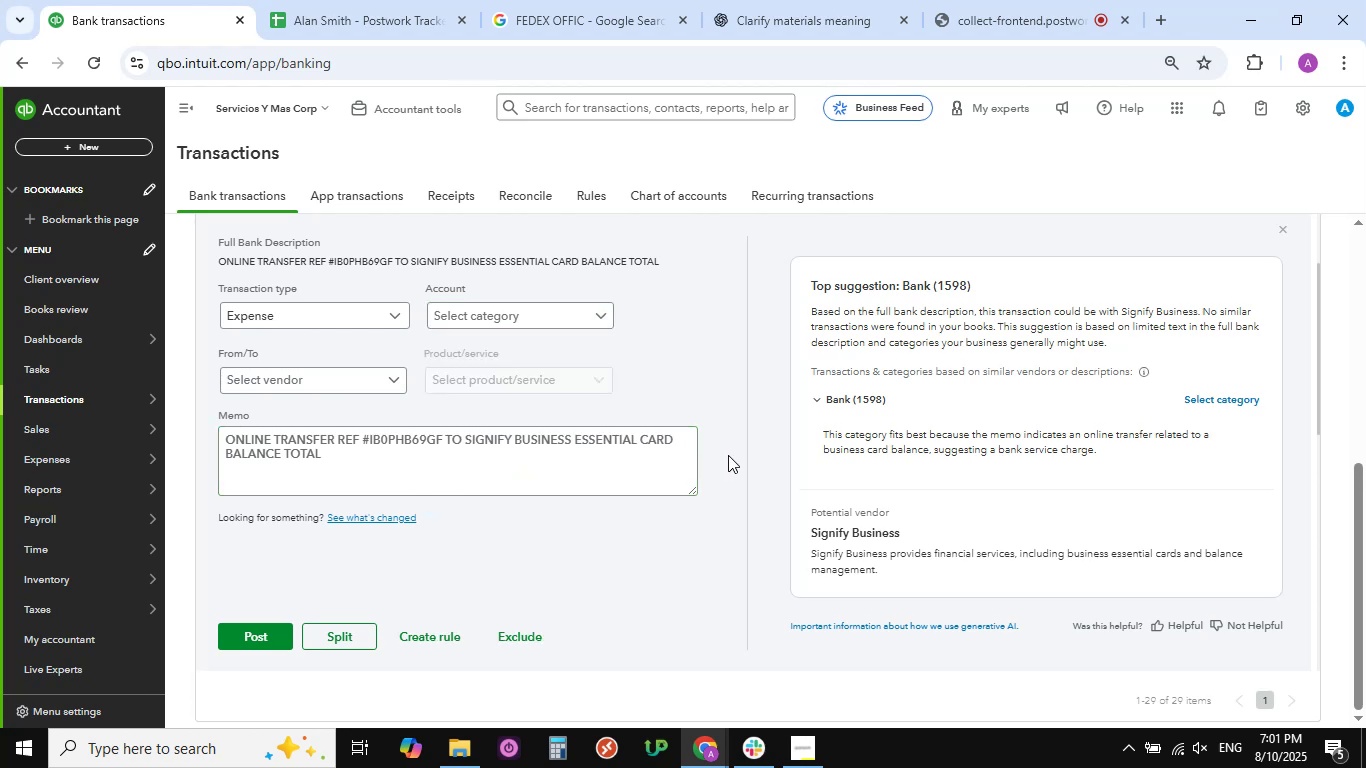 
scroll: coordinate [728, 455], scroll_direction: down, amount: 3.0
 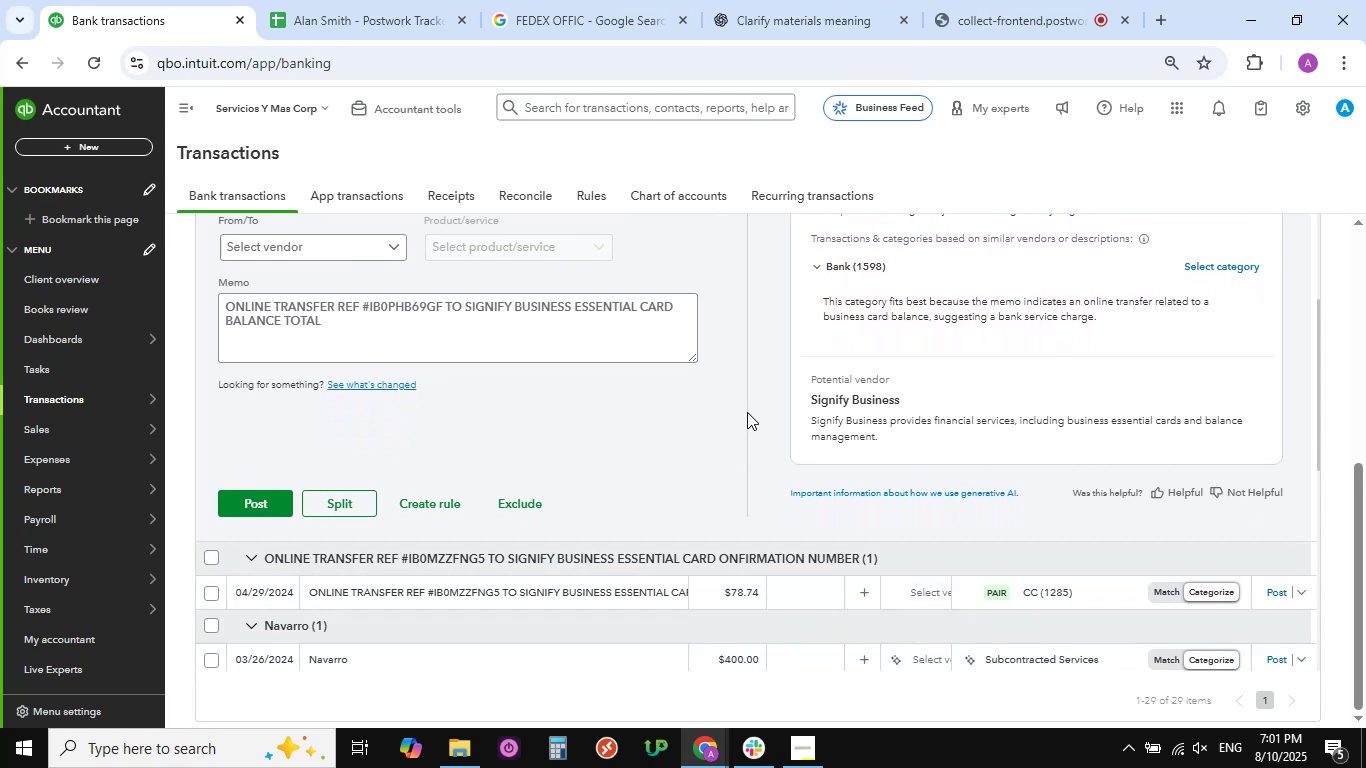 
wait(12.0)
 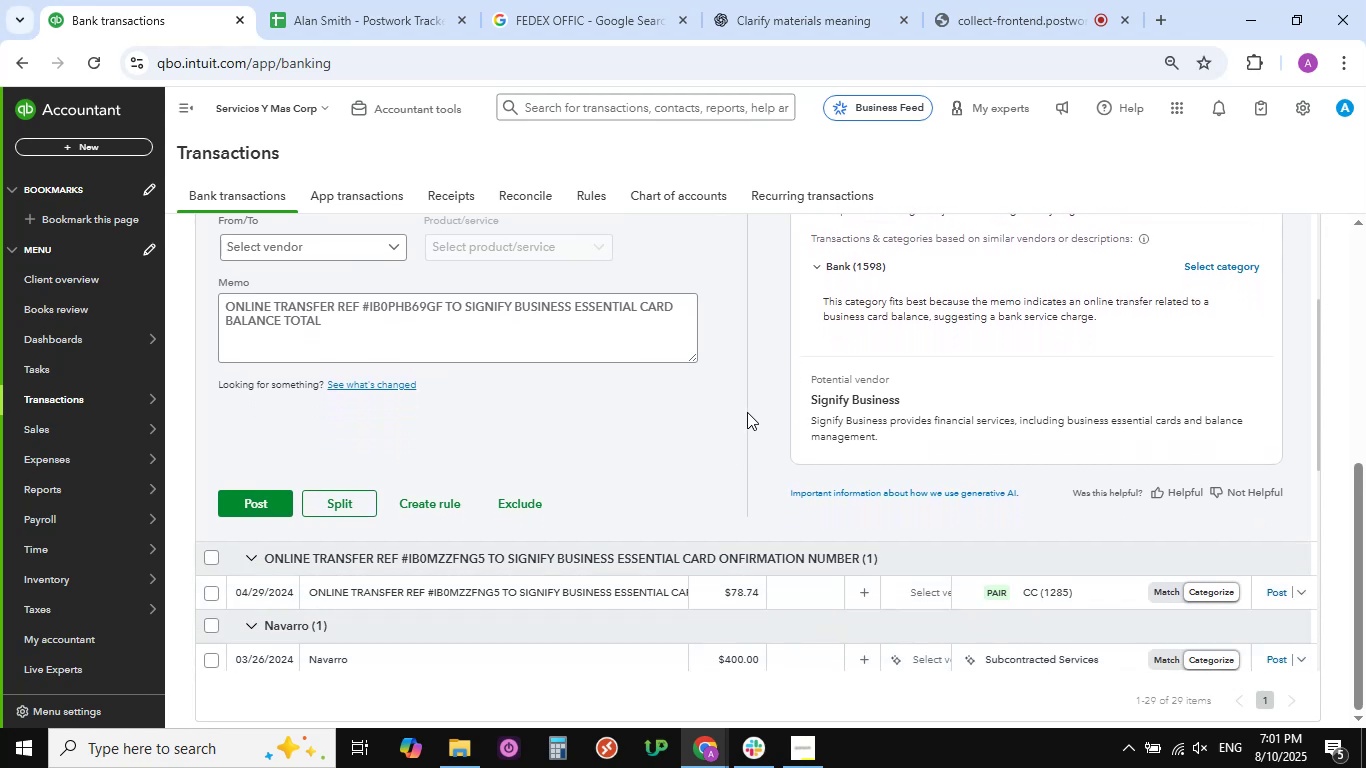 
scroll: coordinate [732, 331], scroll_direction: up, amount: 6.0
 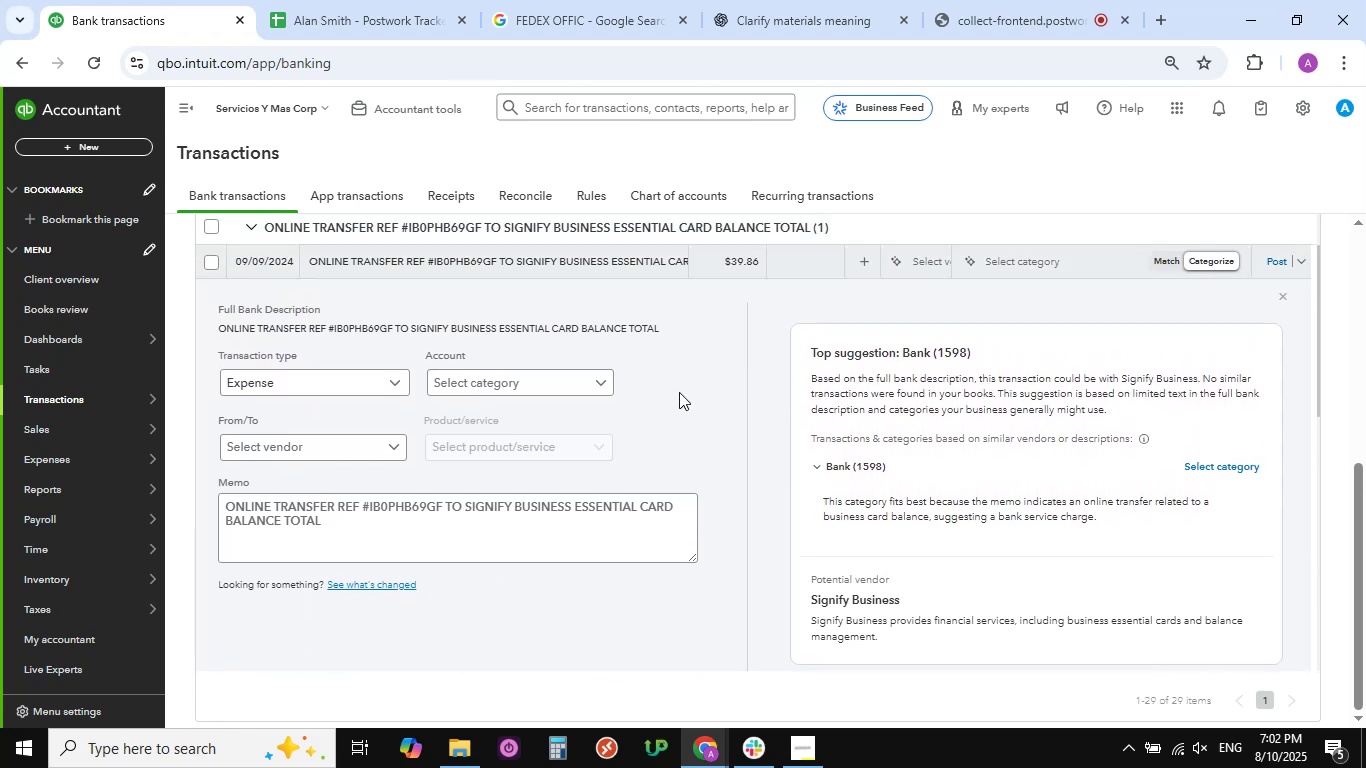 
scroll: coordinate [679, 393], scroll_direction: none, amount: 0.0
 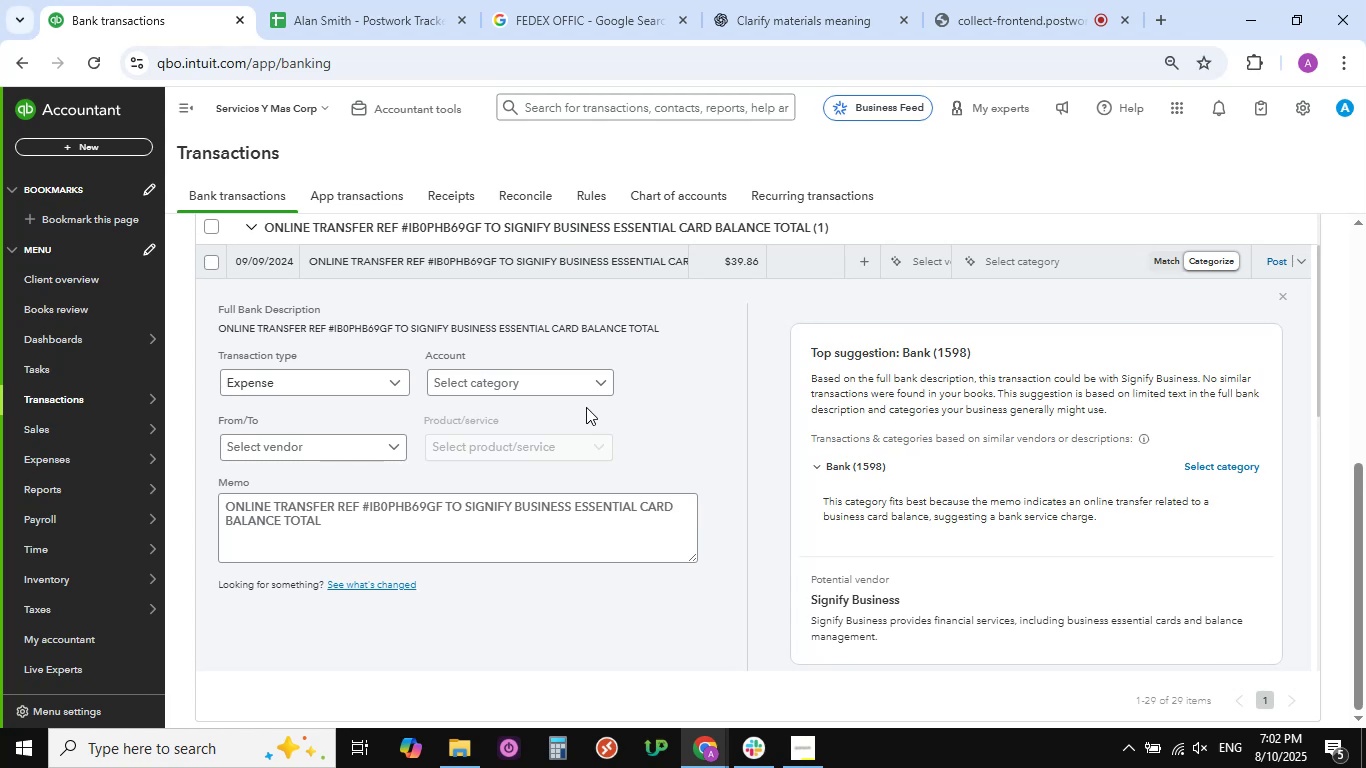 
left_click([604, 383])
 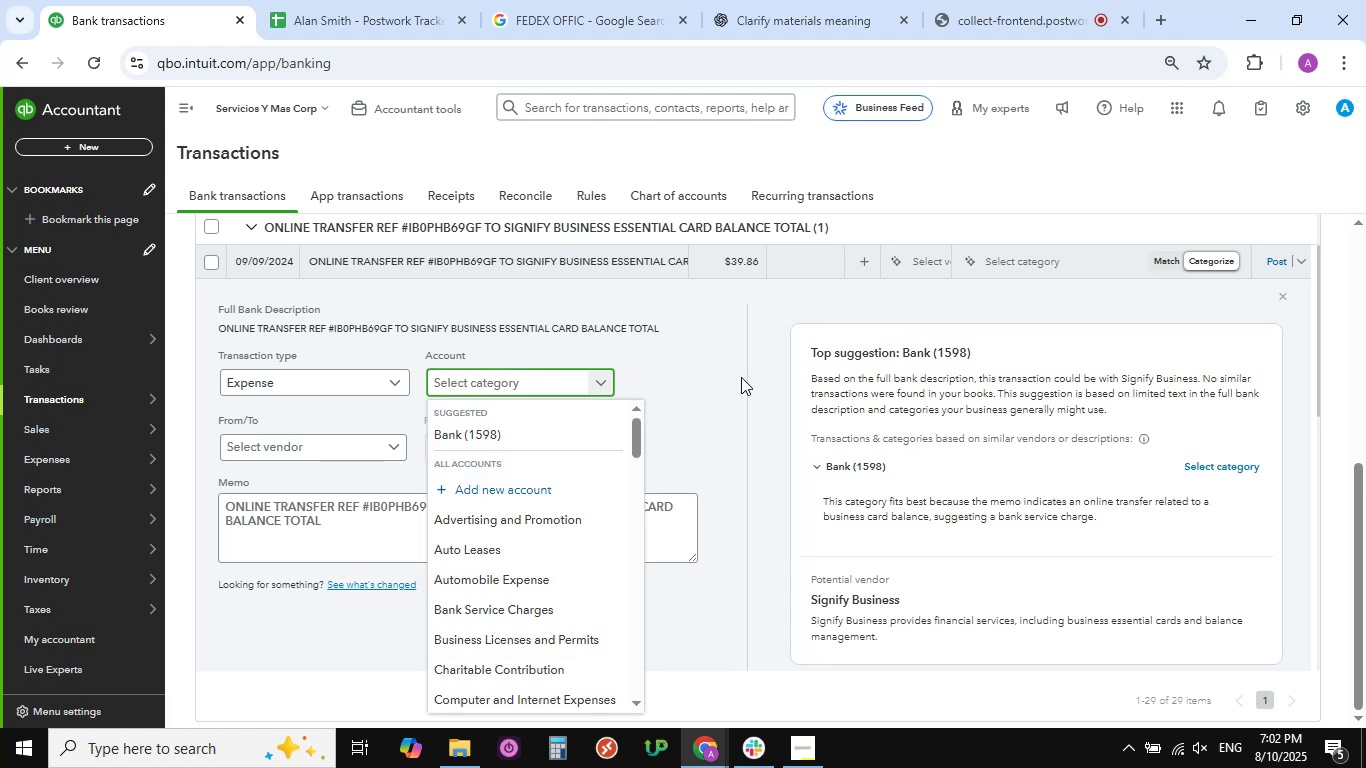 
scroll: coordinate [623, 486], scroll_direction: down, amount: 9.0
 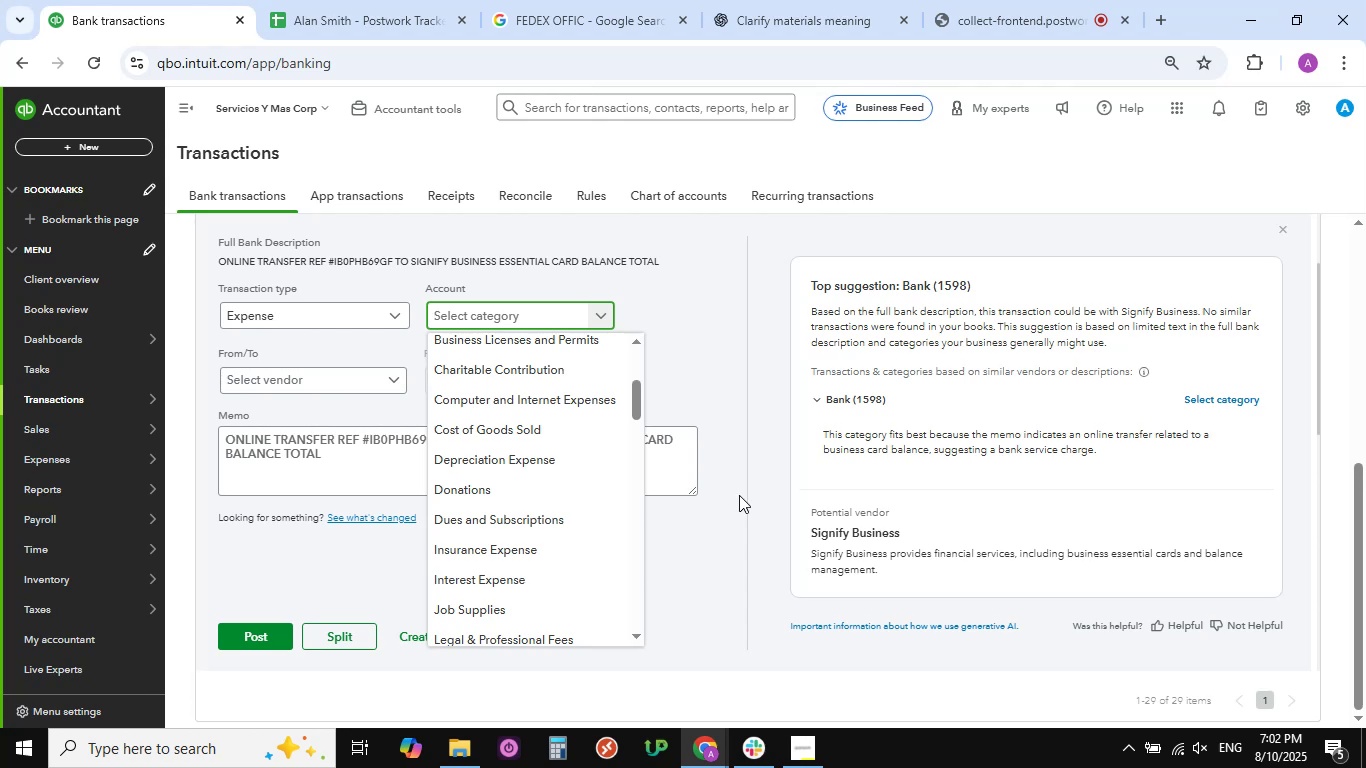 
wait(15.36)
 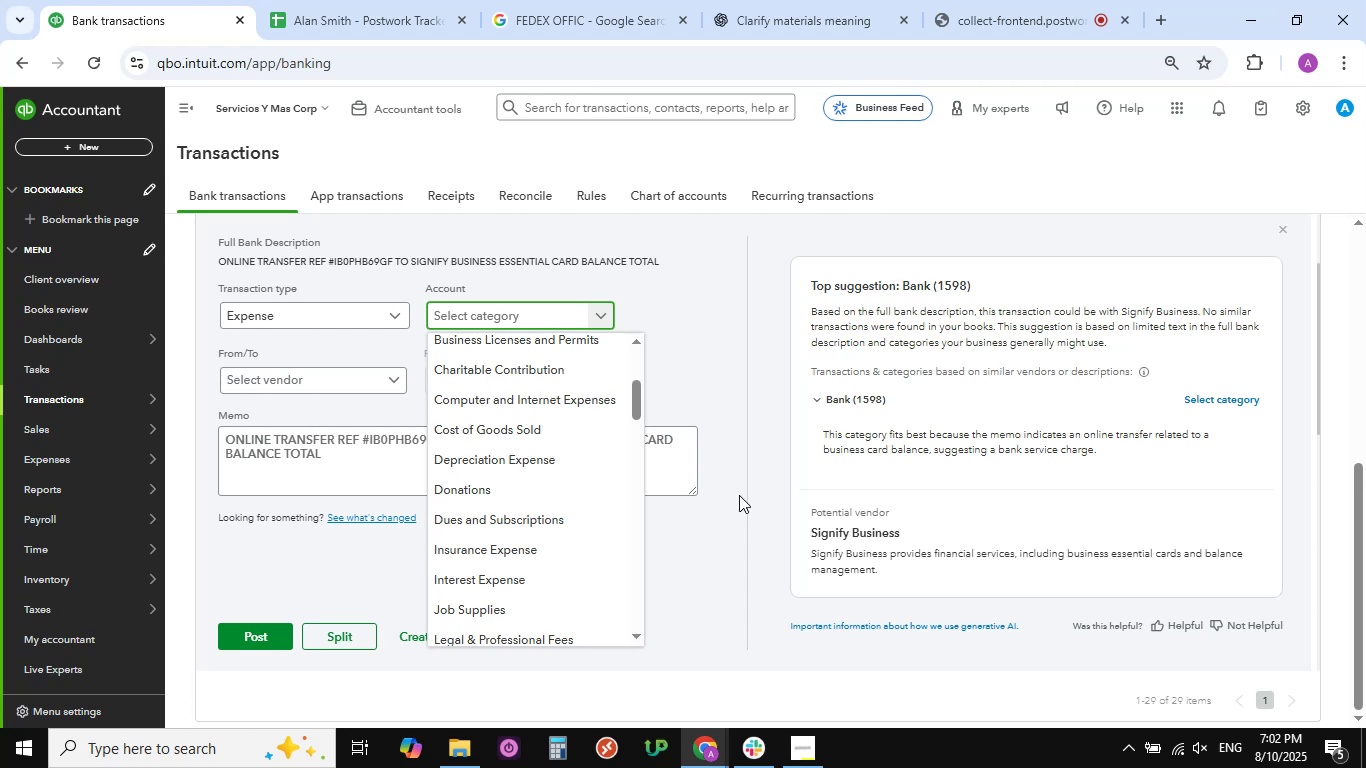 
scroll: coordinate [720, 520], scroll_direction: down, amount: 3.0
 